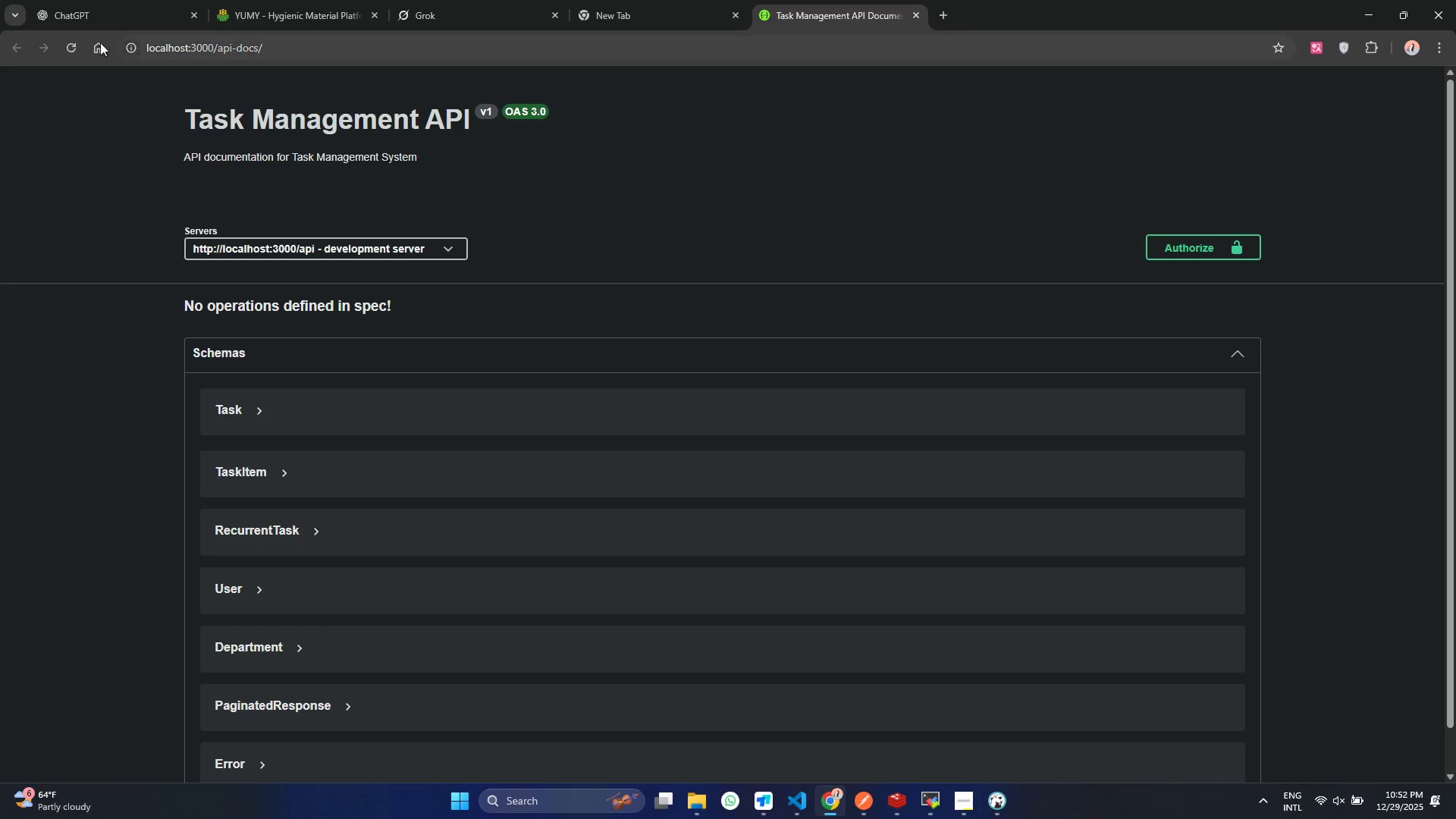 
left_click([77, 49])
 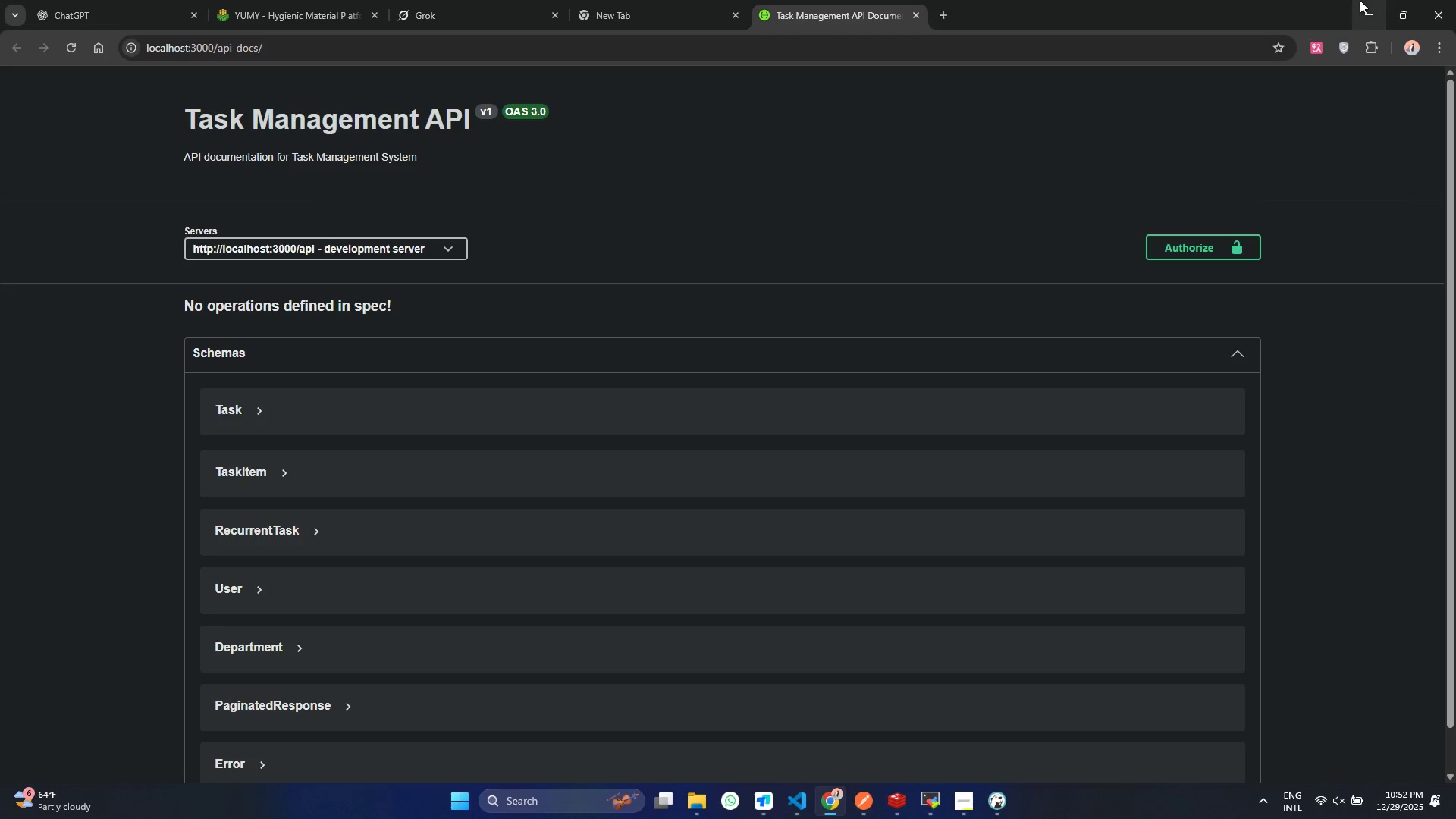 
left_click([1360, 8])
 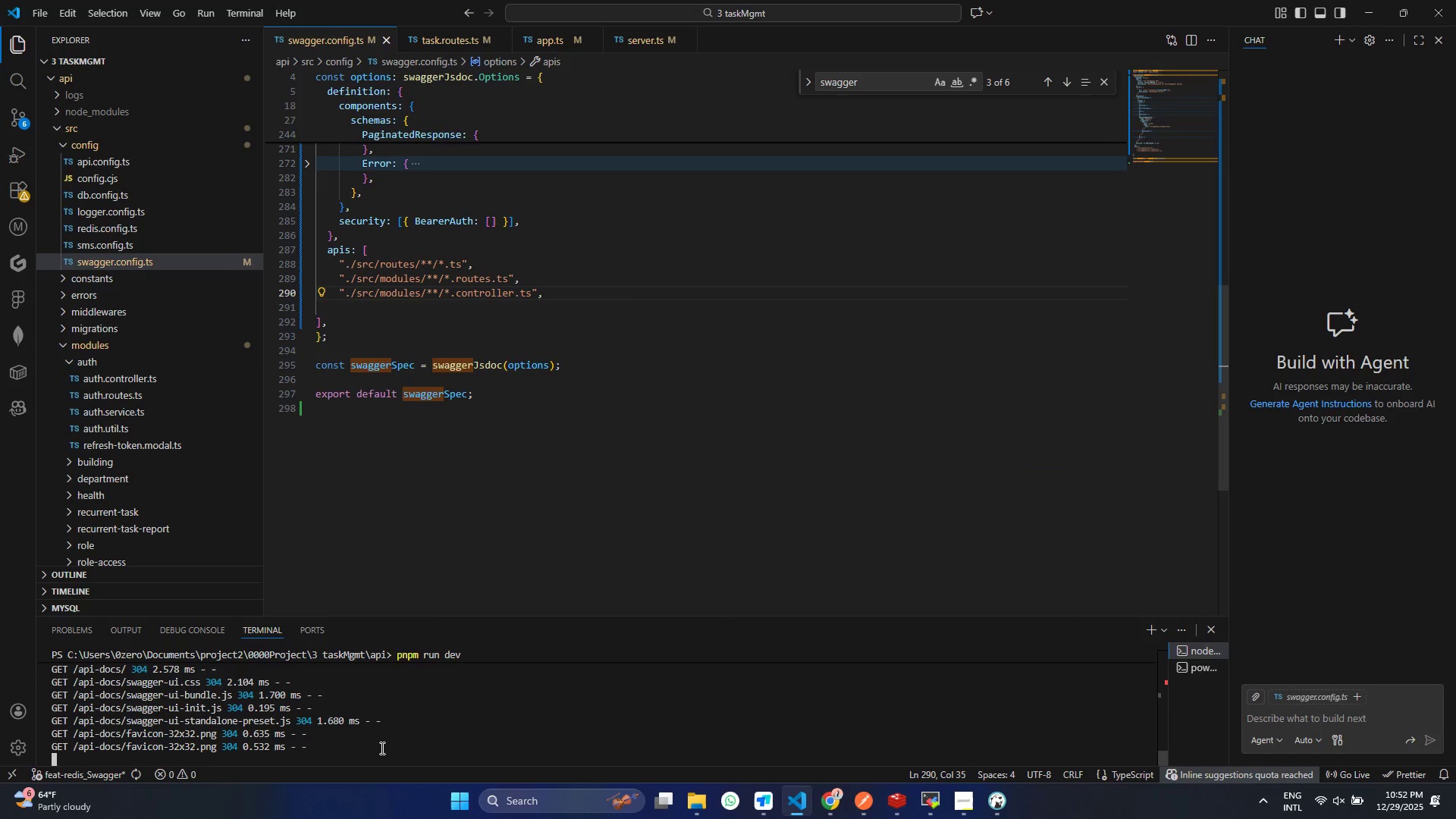 
left_click_drag(start_coordinate=[380, 743], to_coordinate=[381, 748])
 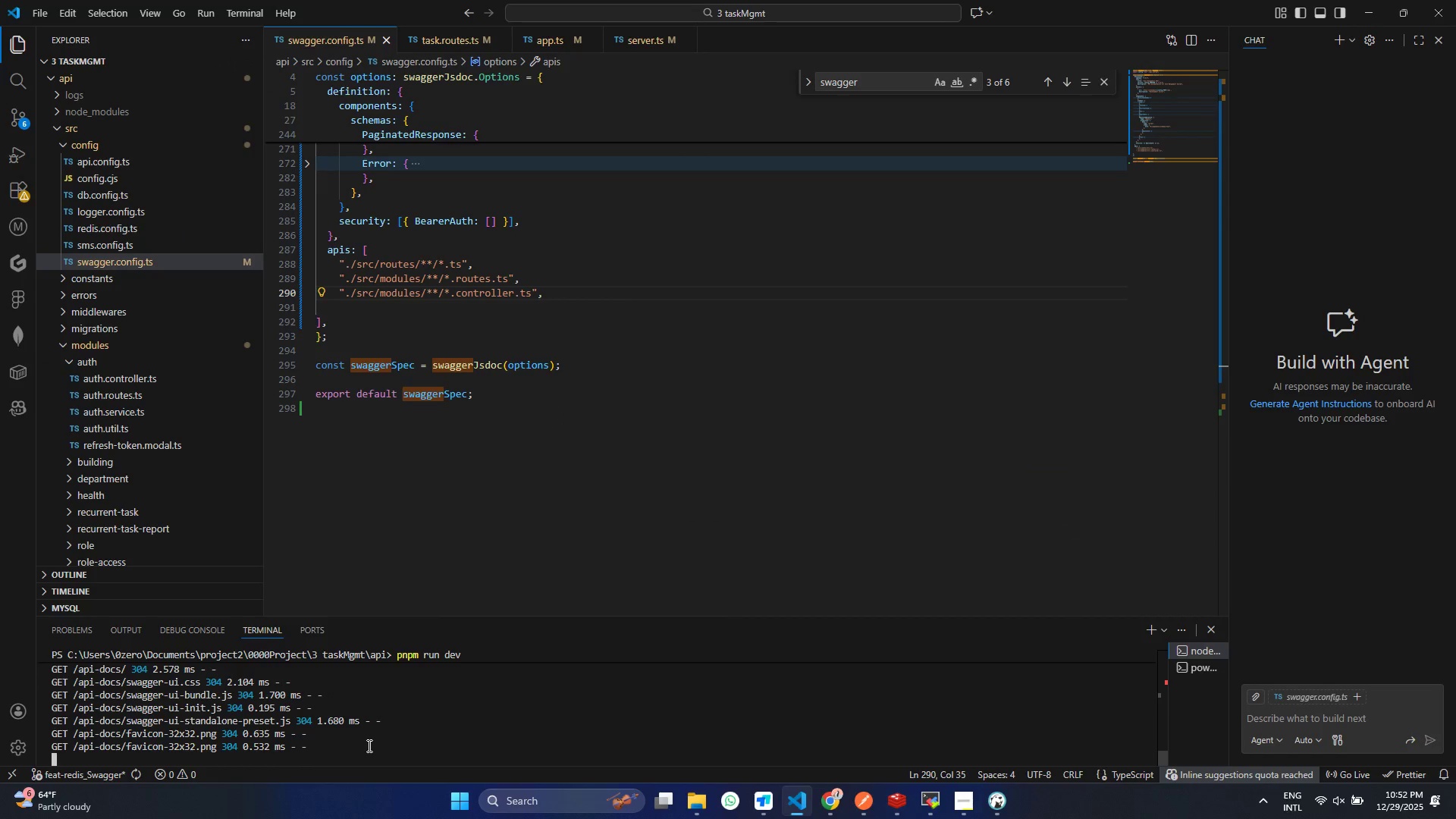 
key(Control+C)
 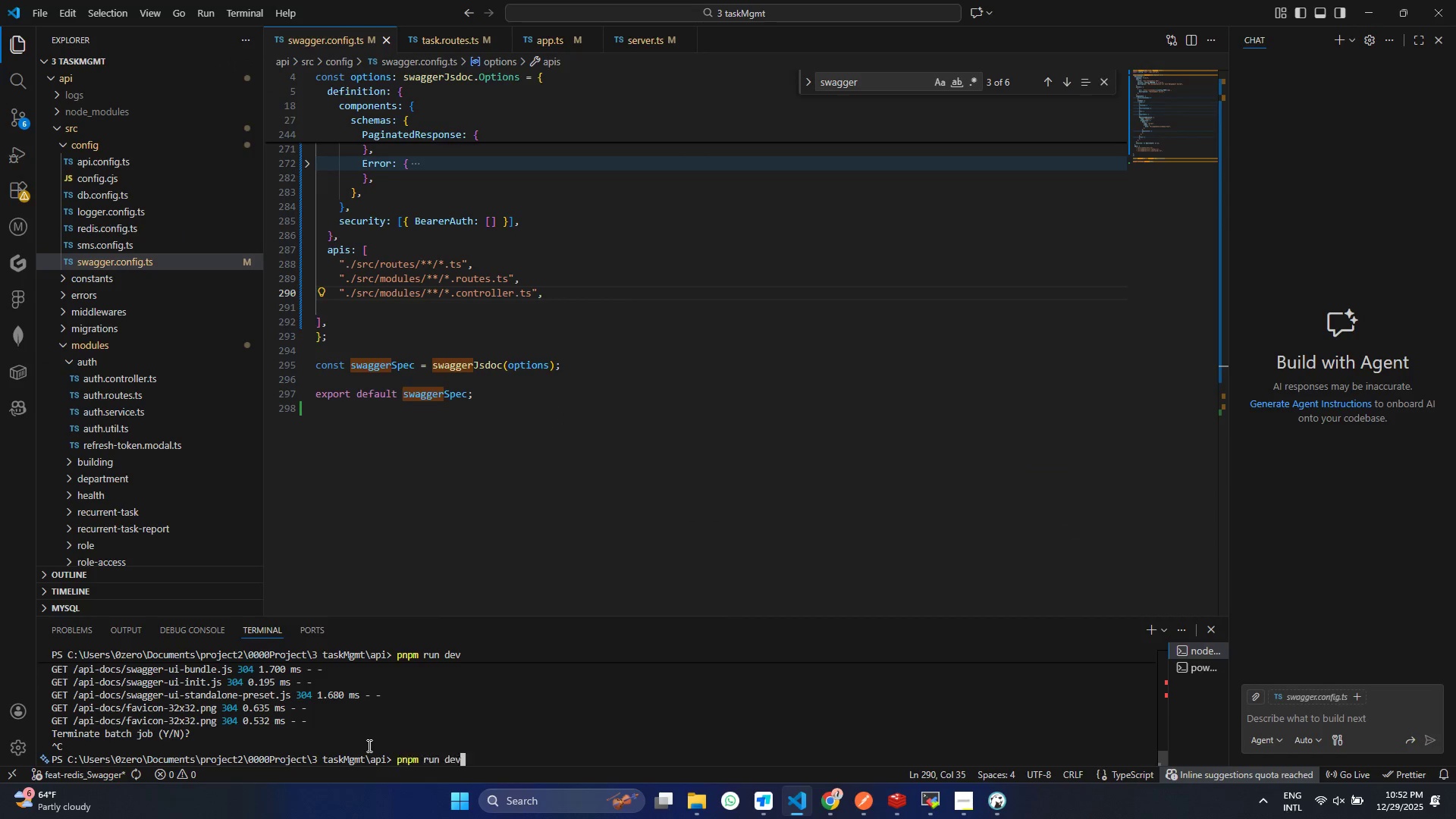 
key(Control+C)
 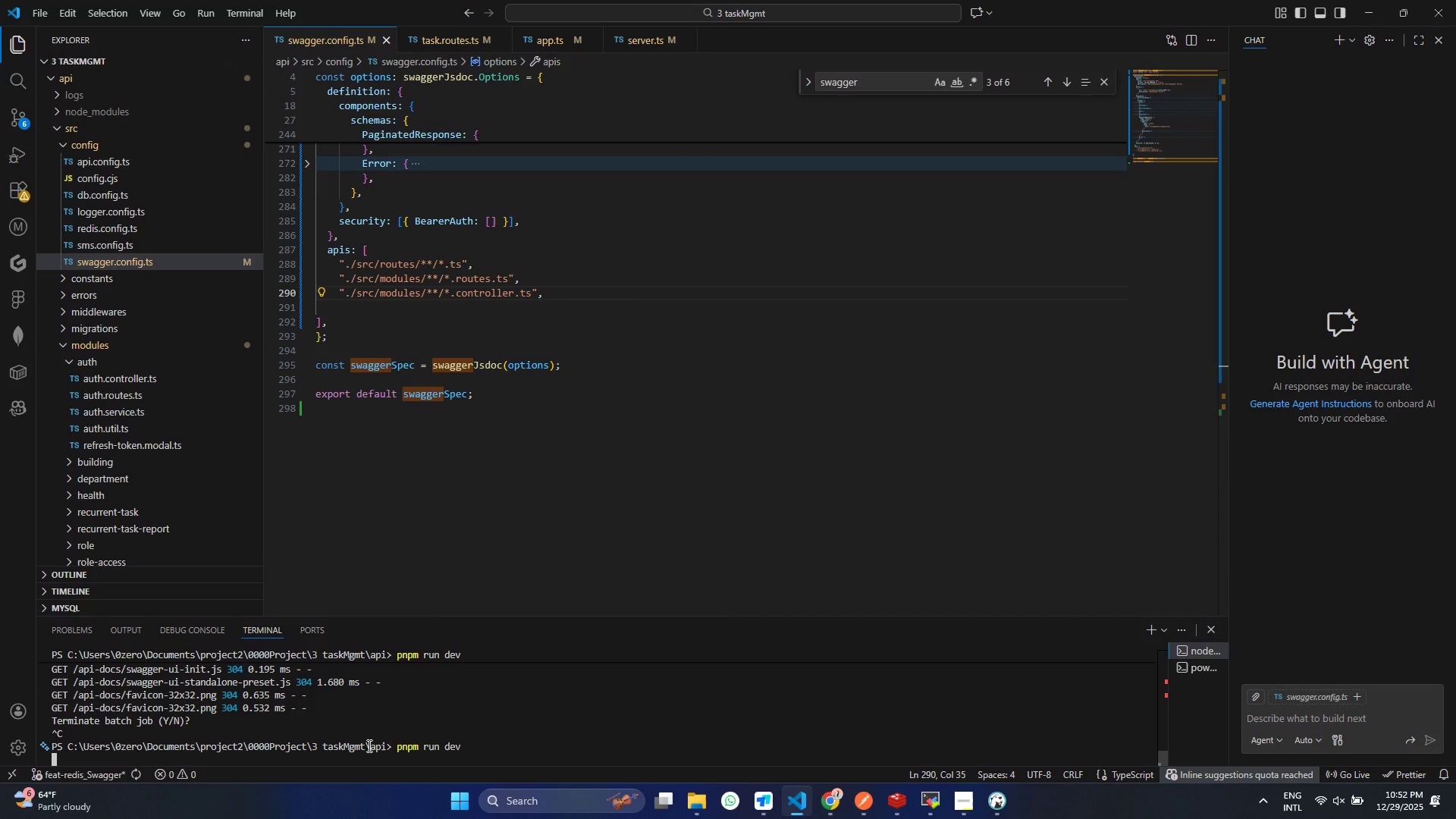 
key(ArrowUp)
 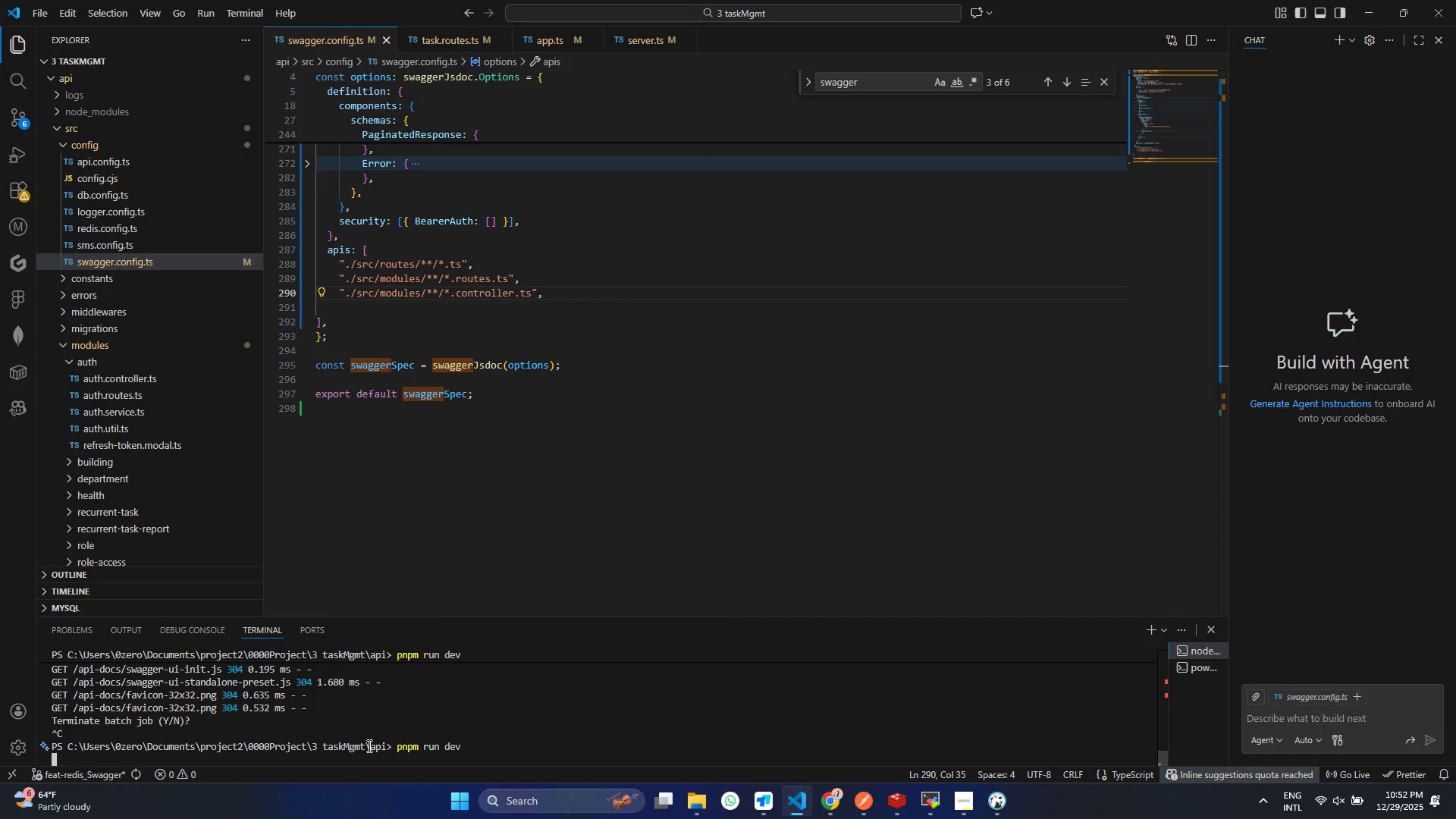 
key(Enter)
 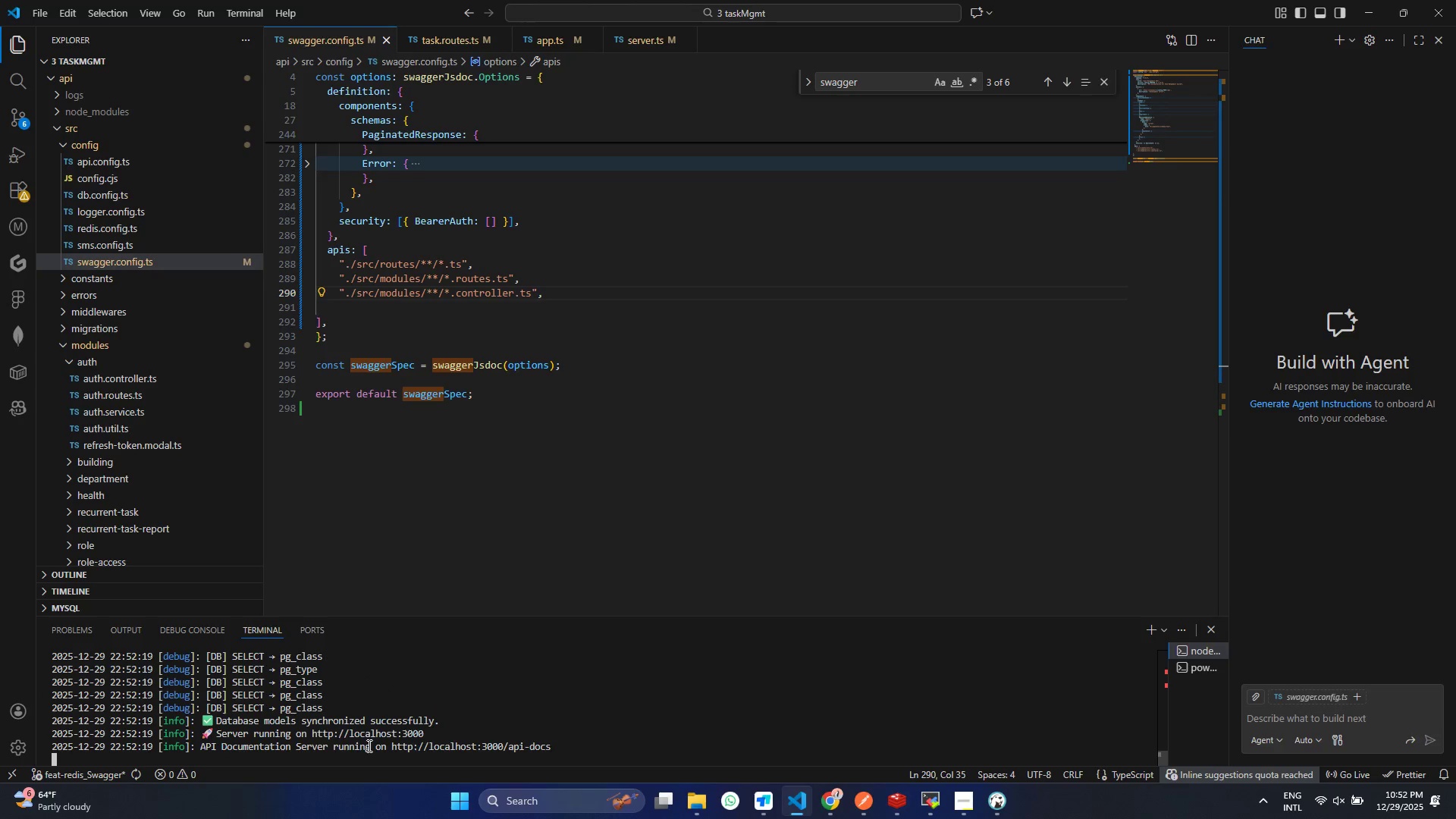 
wait(9.17)
 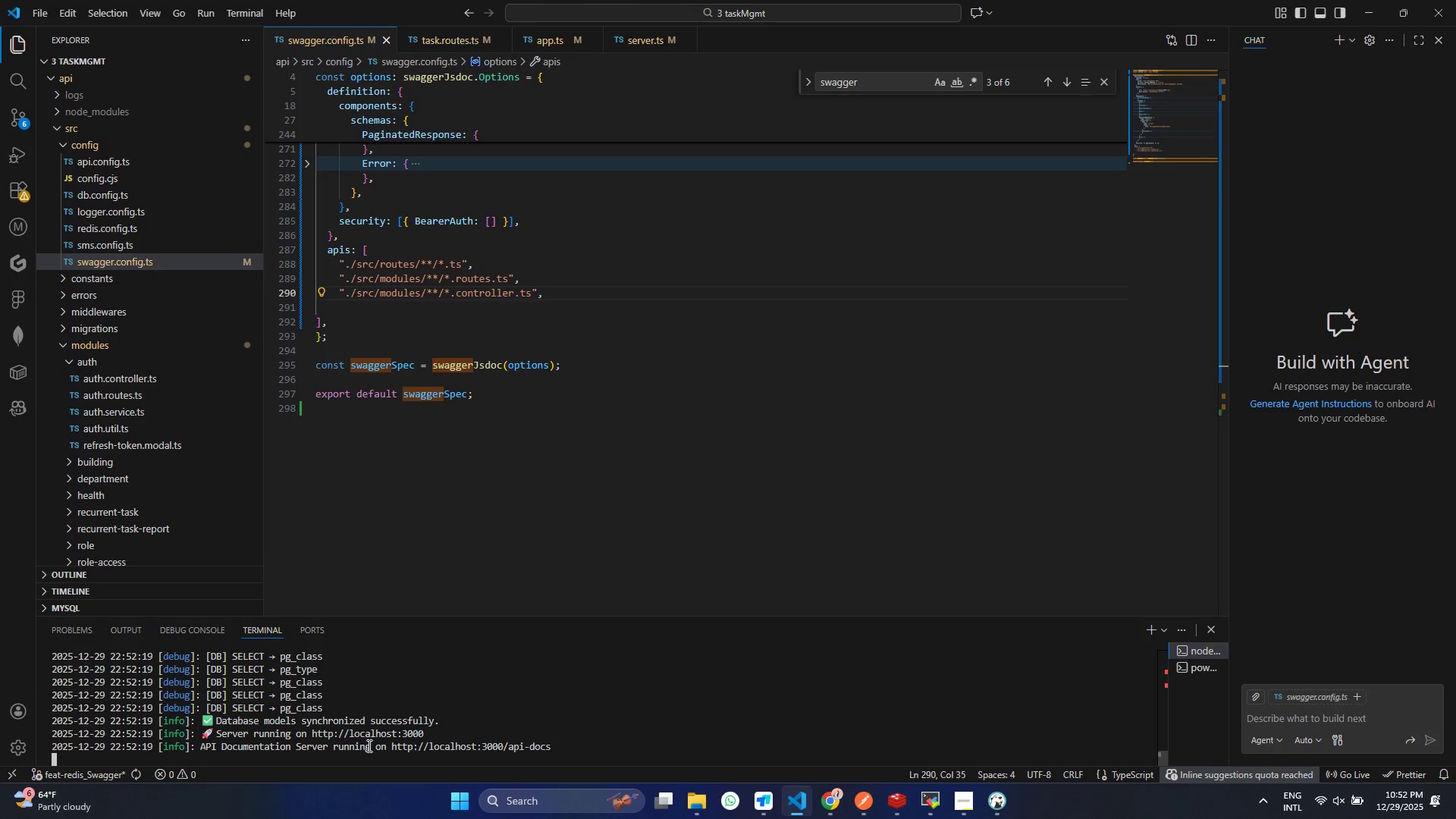 
left_click([821, 805])
 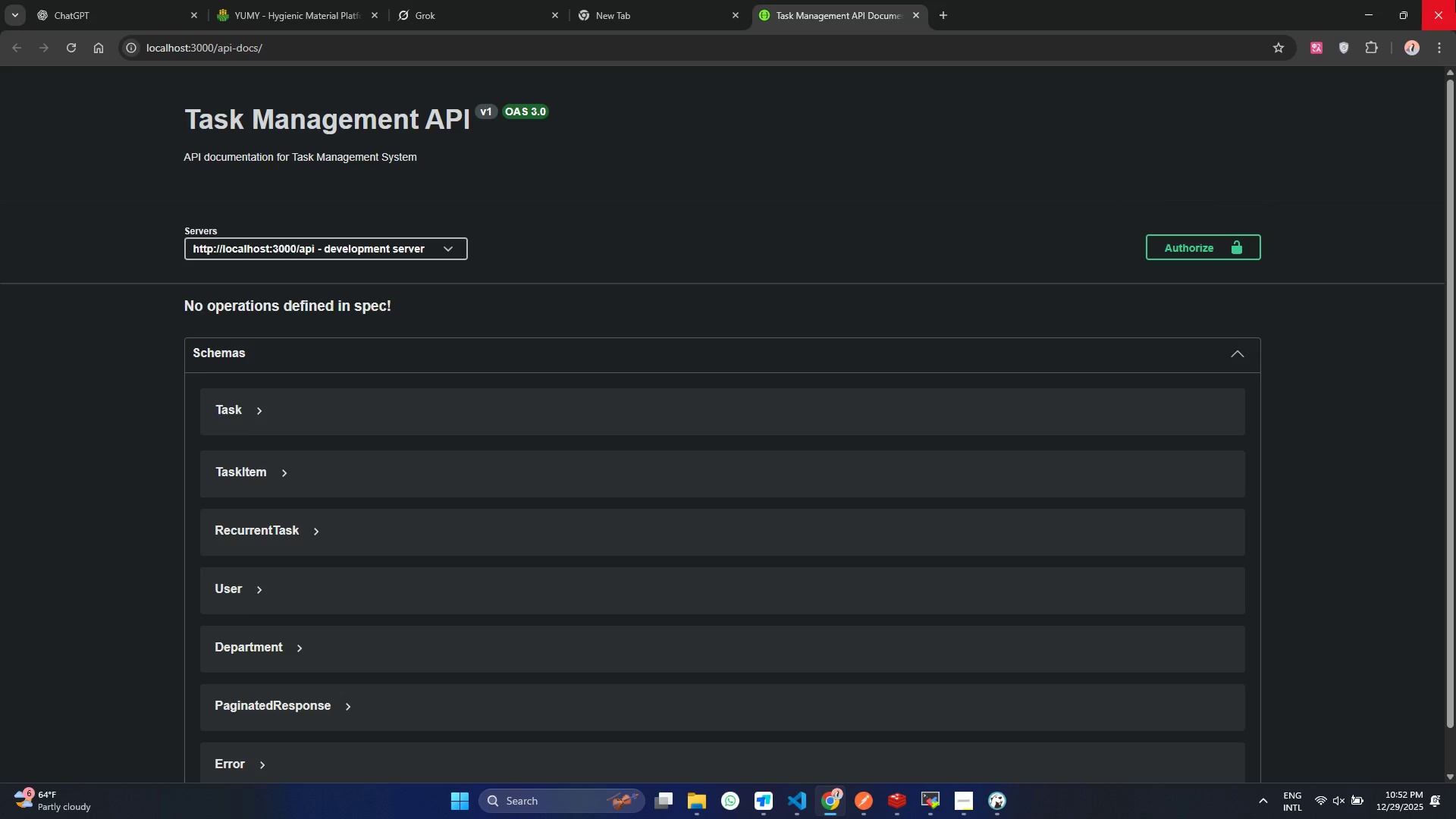 
left_click([1357, 4])
 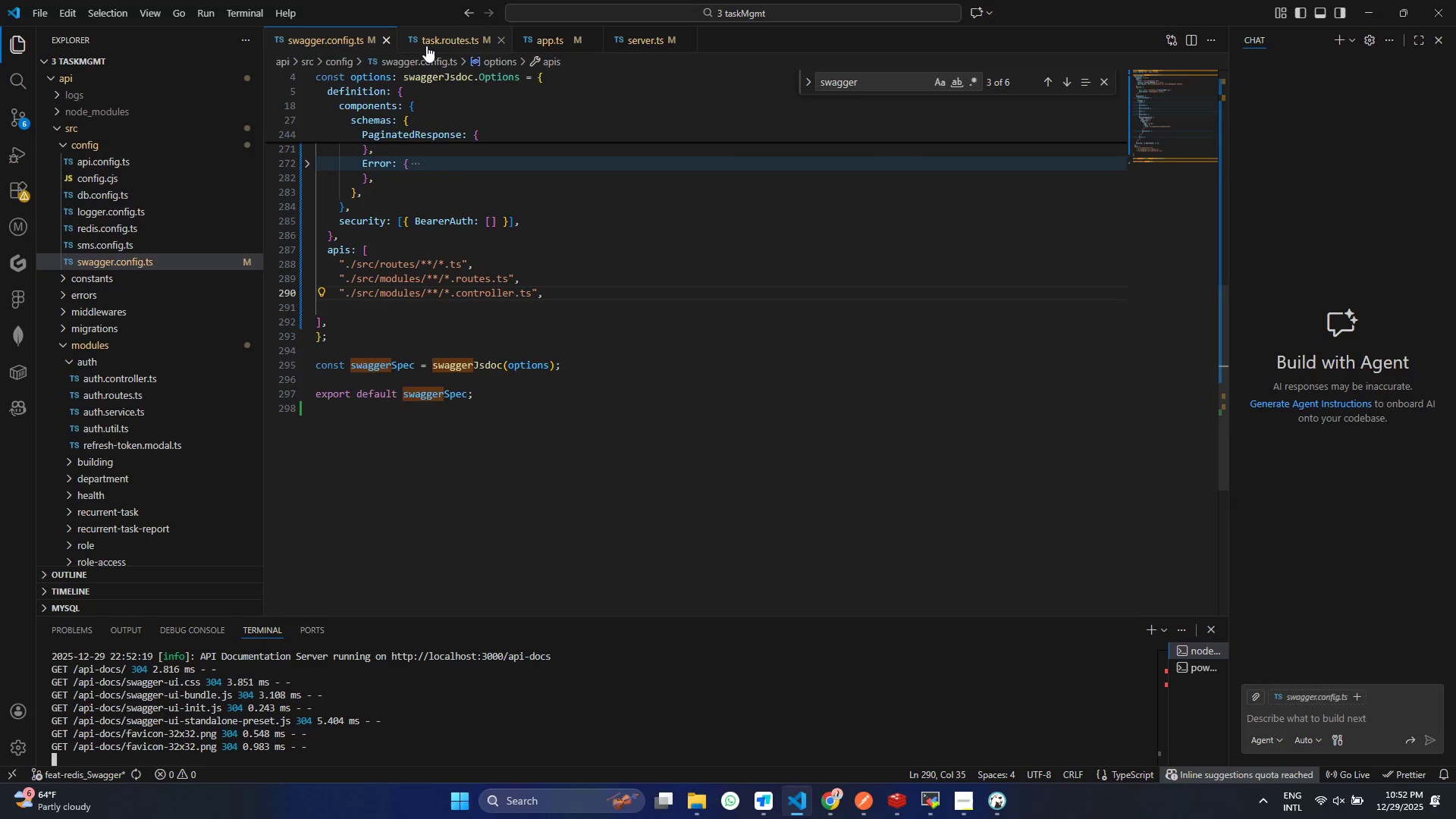 
left_click([426, 46])
 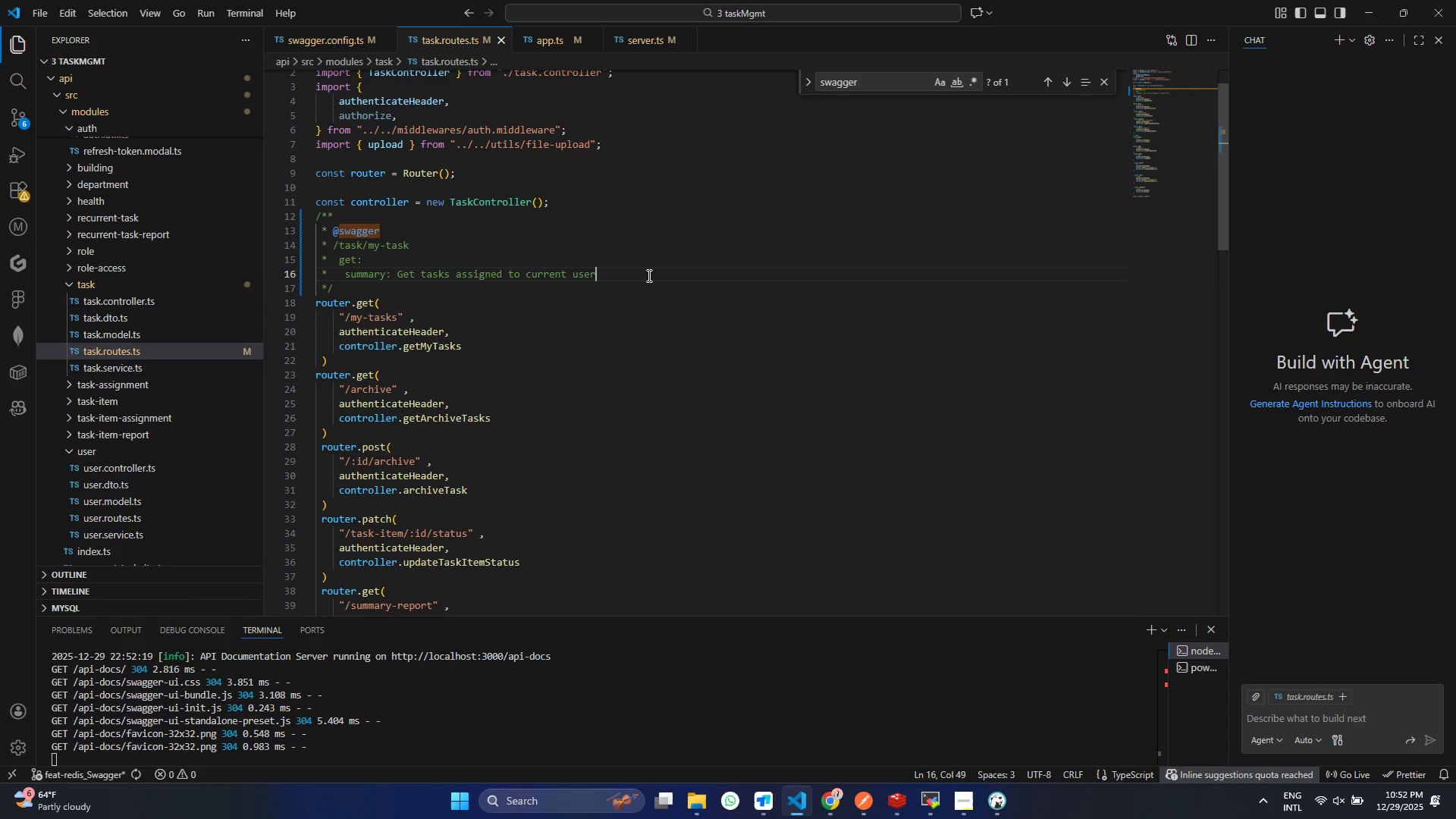 
key(Enter)
 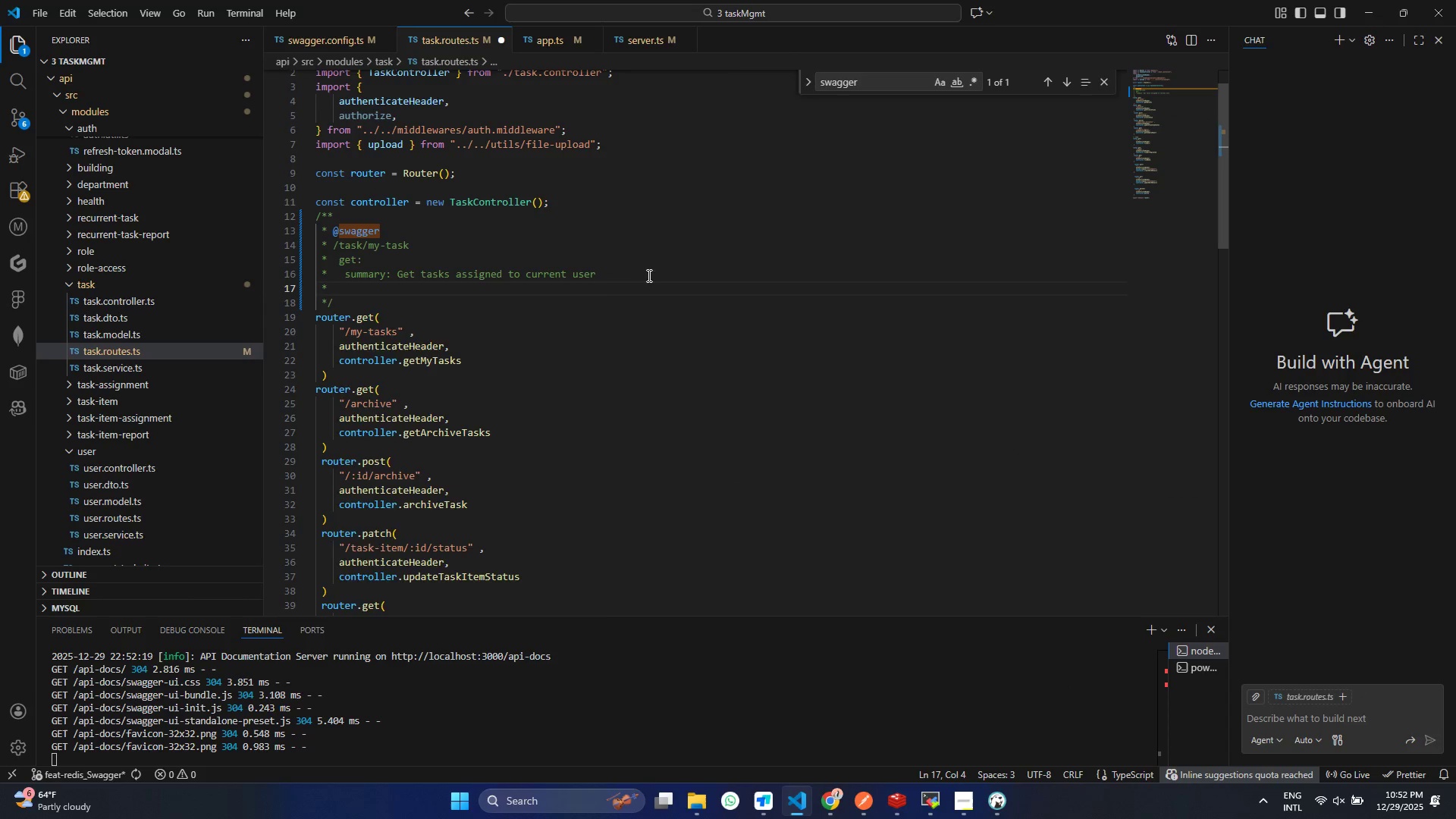 
key(Meta+V)
 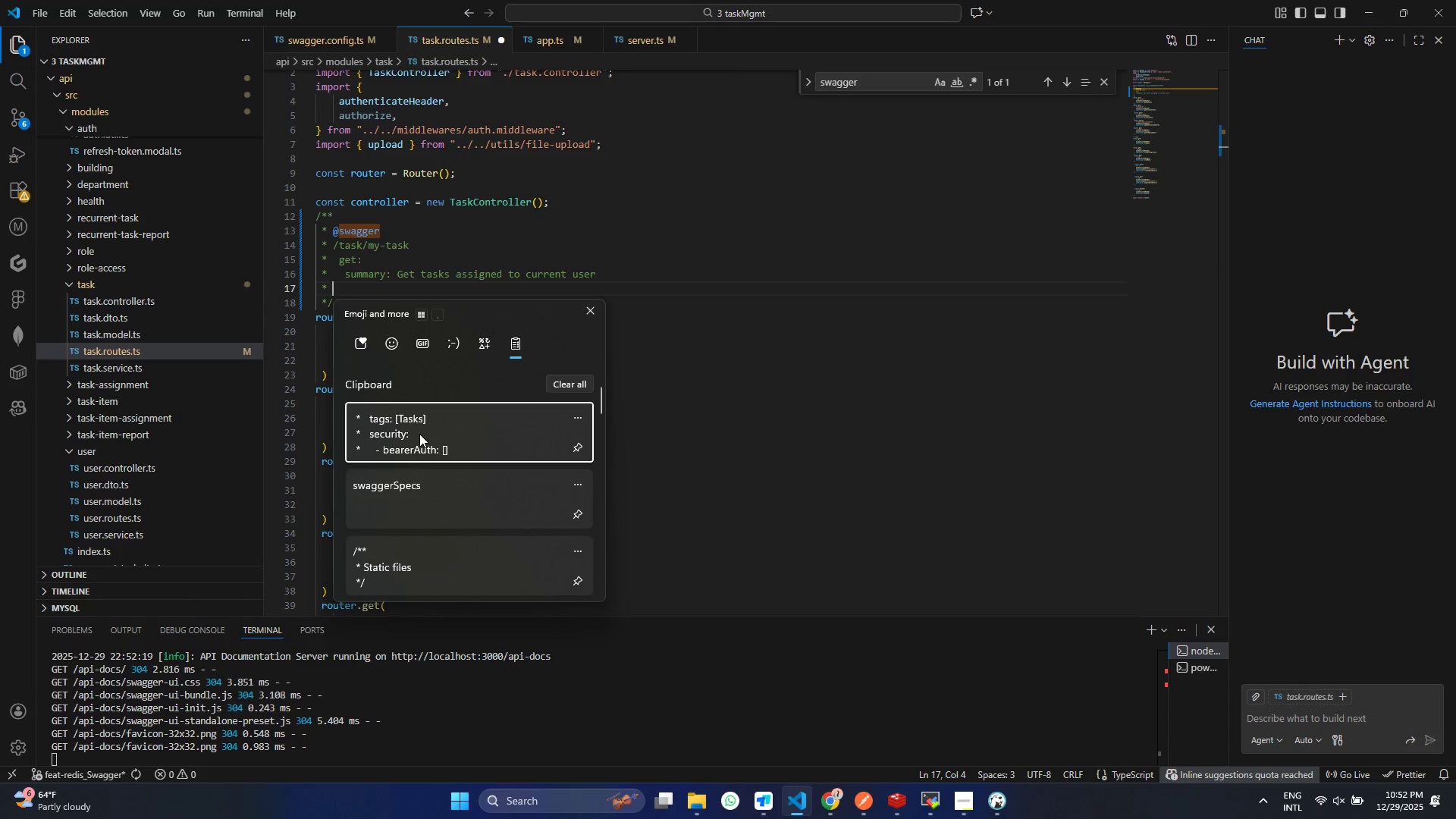 
left_click([419, 434])
 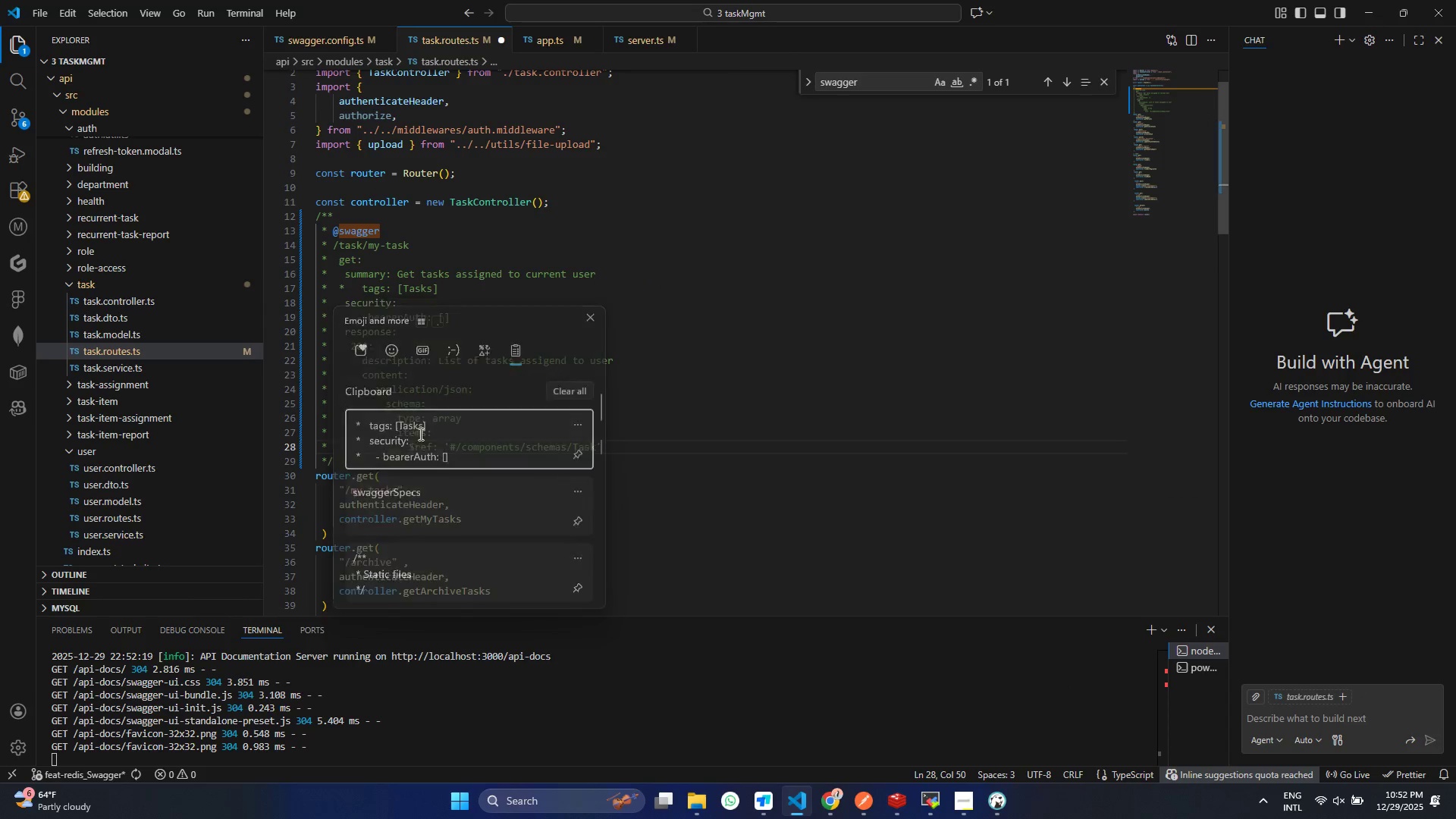 
key(Control+ControlLeft)
 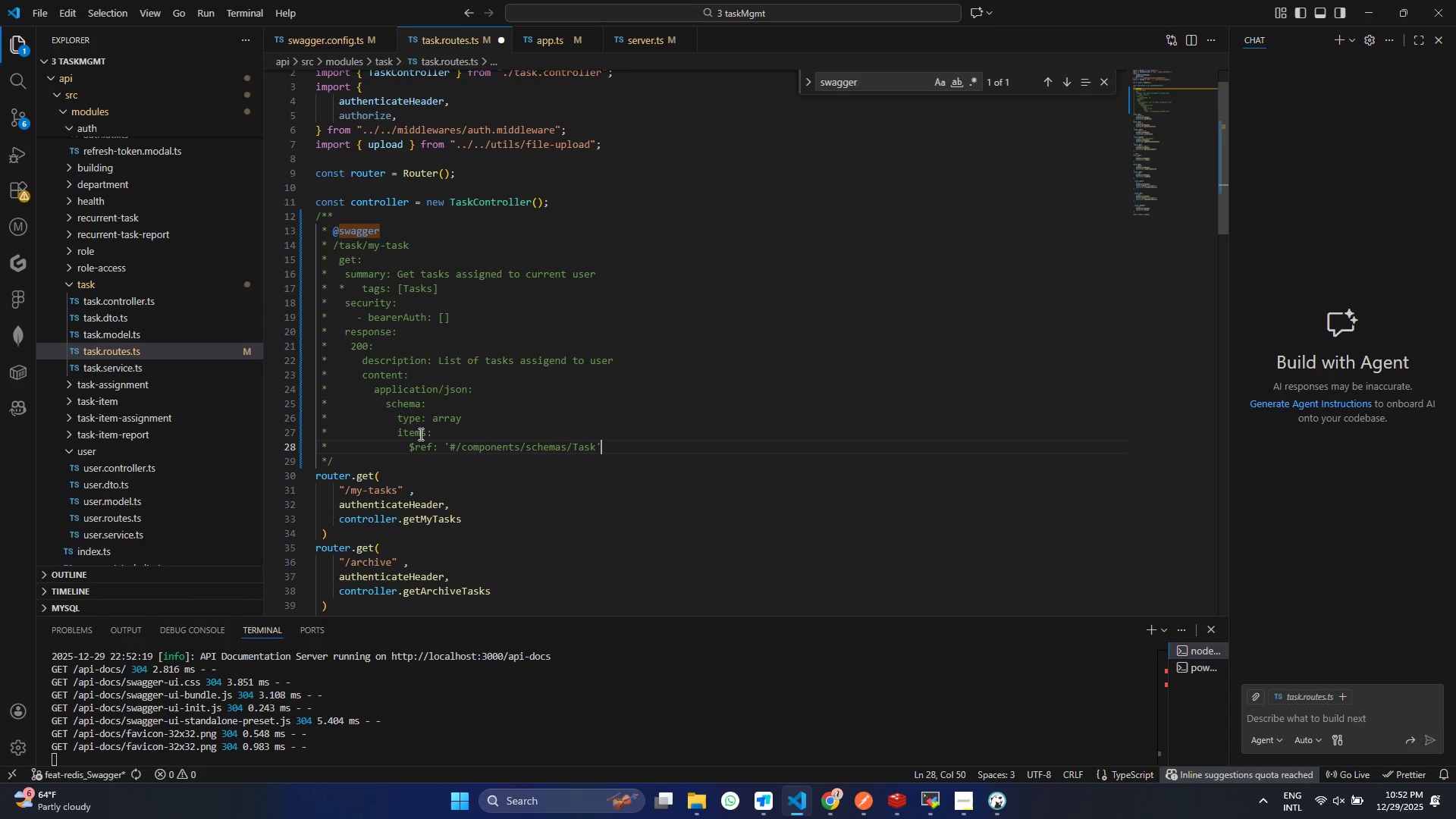 
left_click([362, 287])
 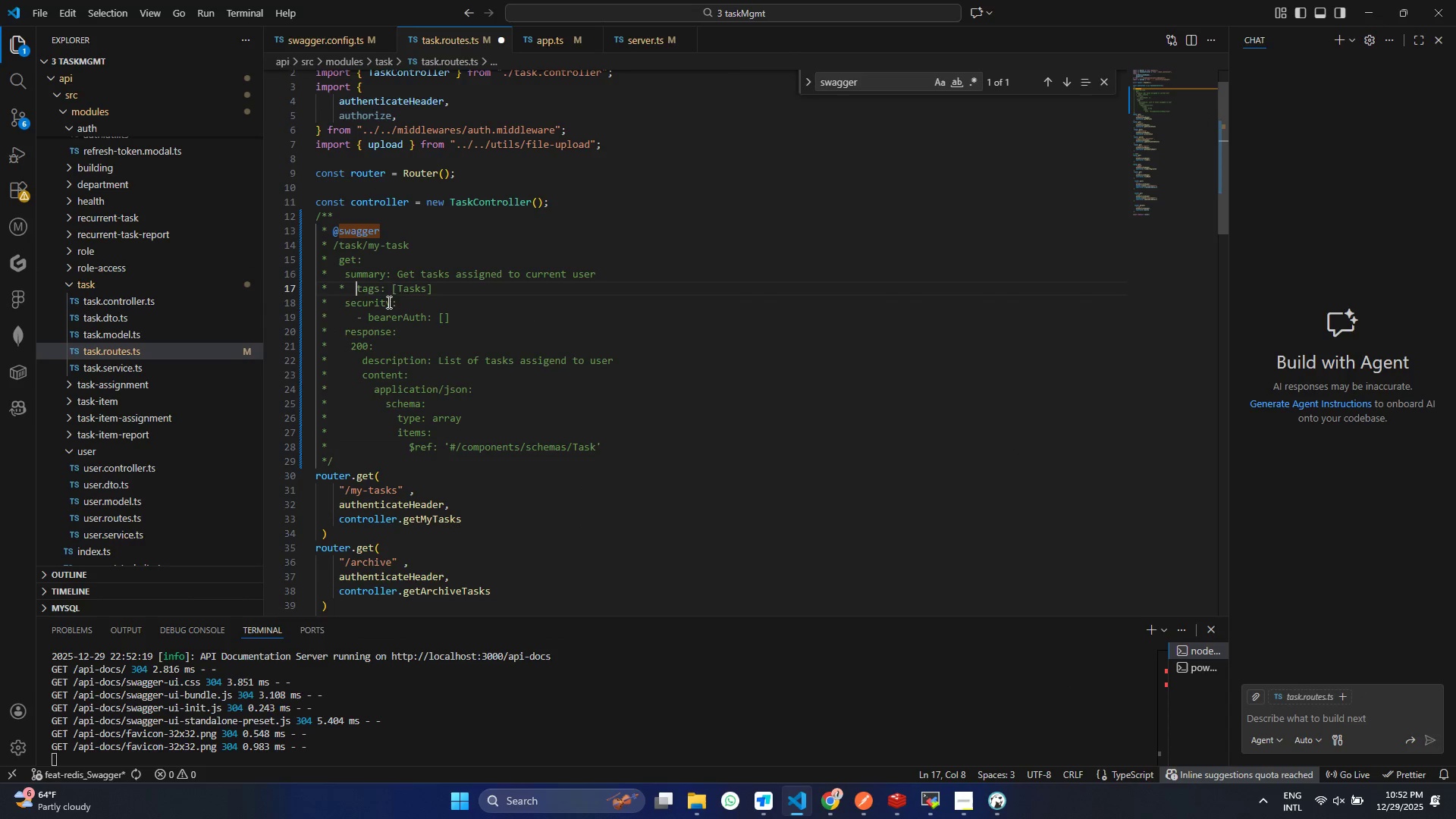 
key(Backspace)
 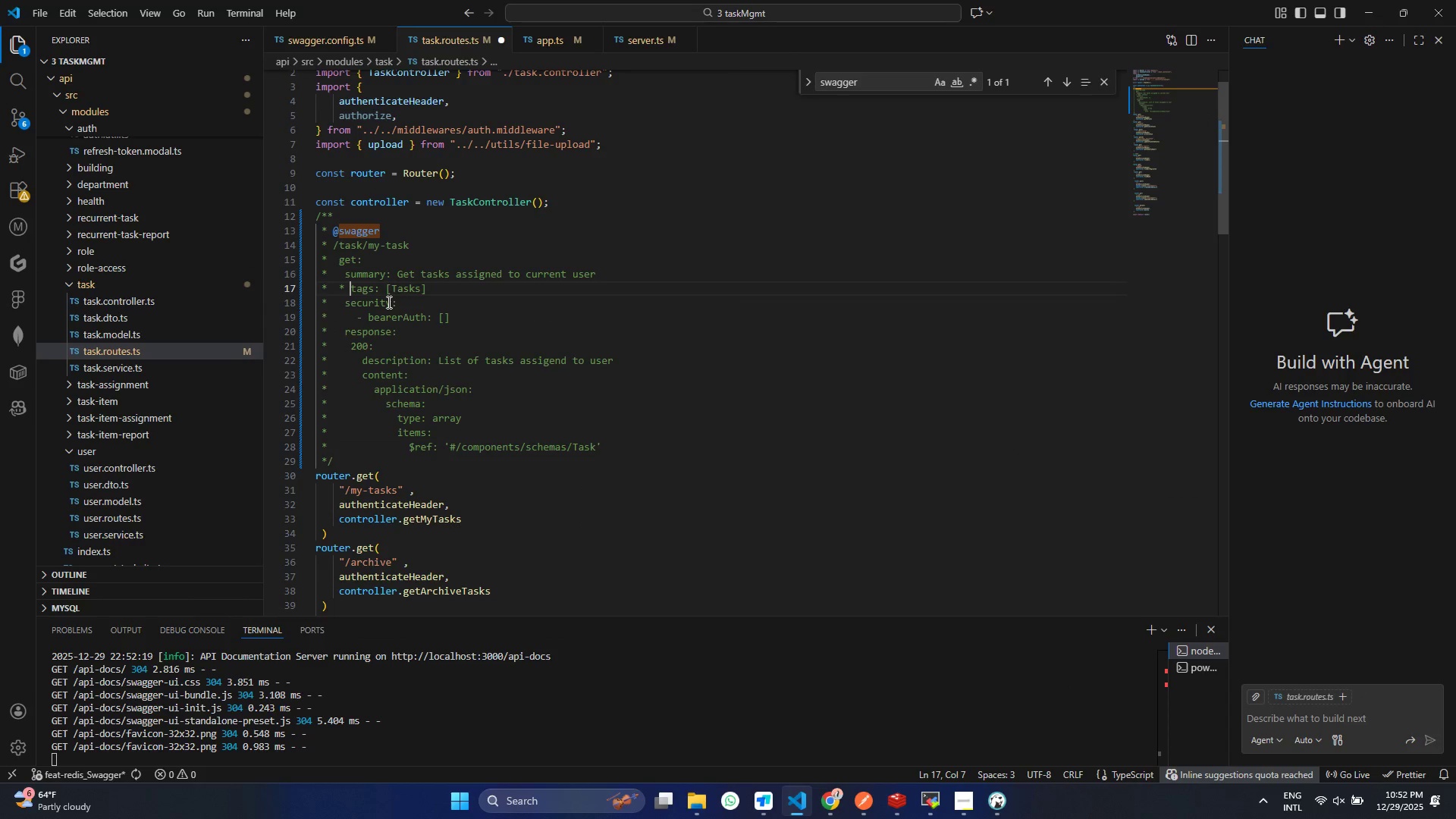 
key(Backspace)
 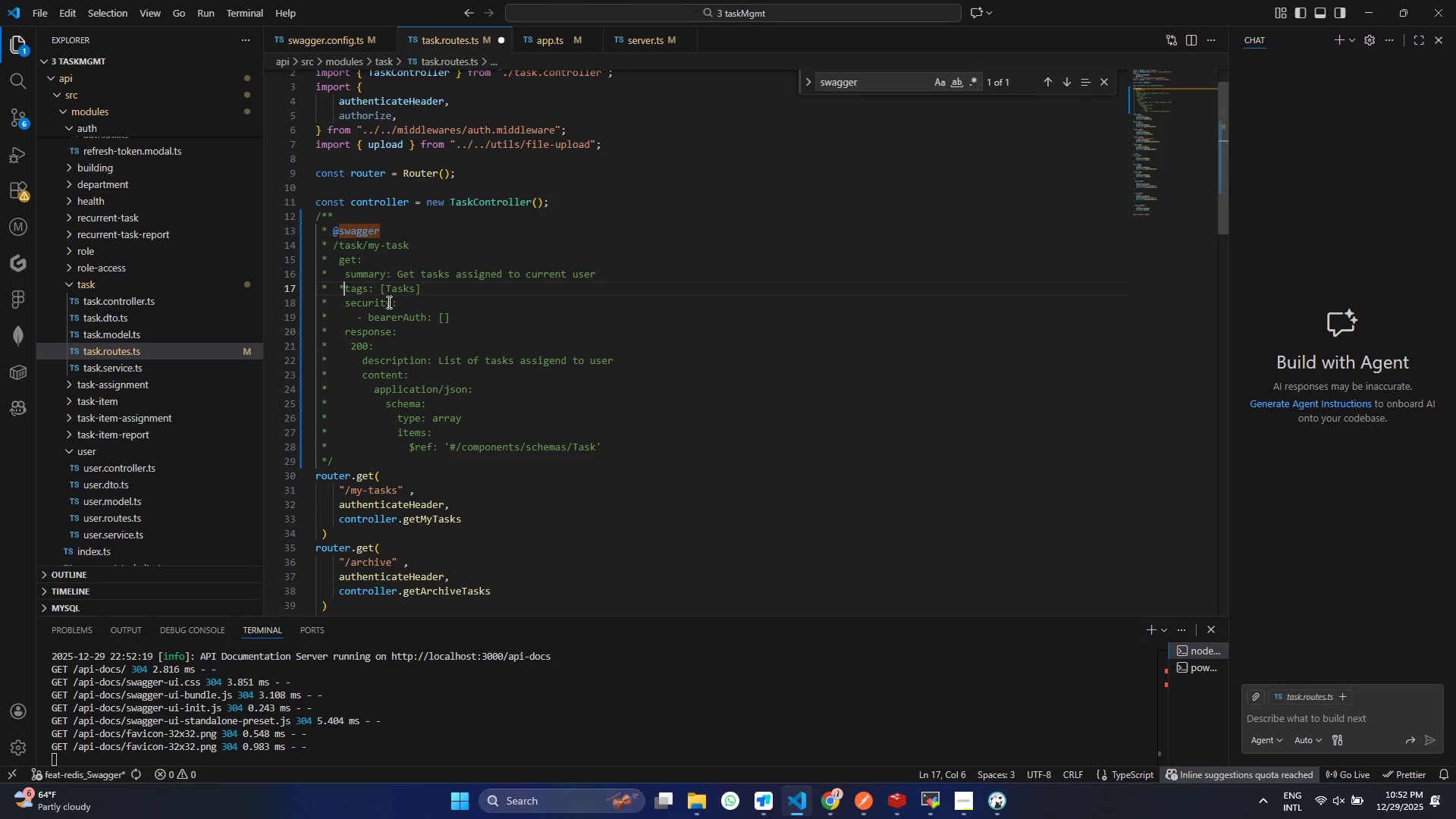 
key(Backspace)
 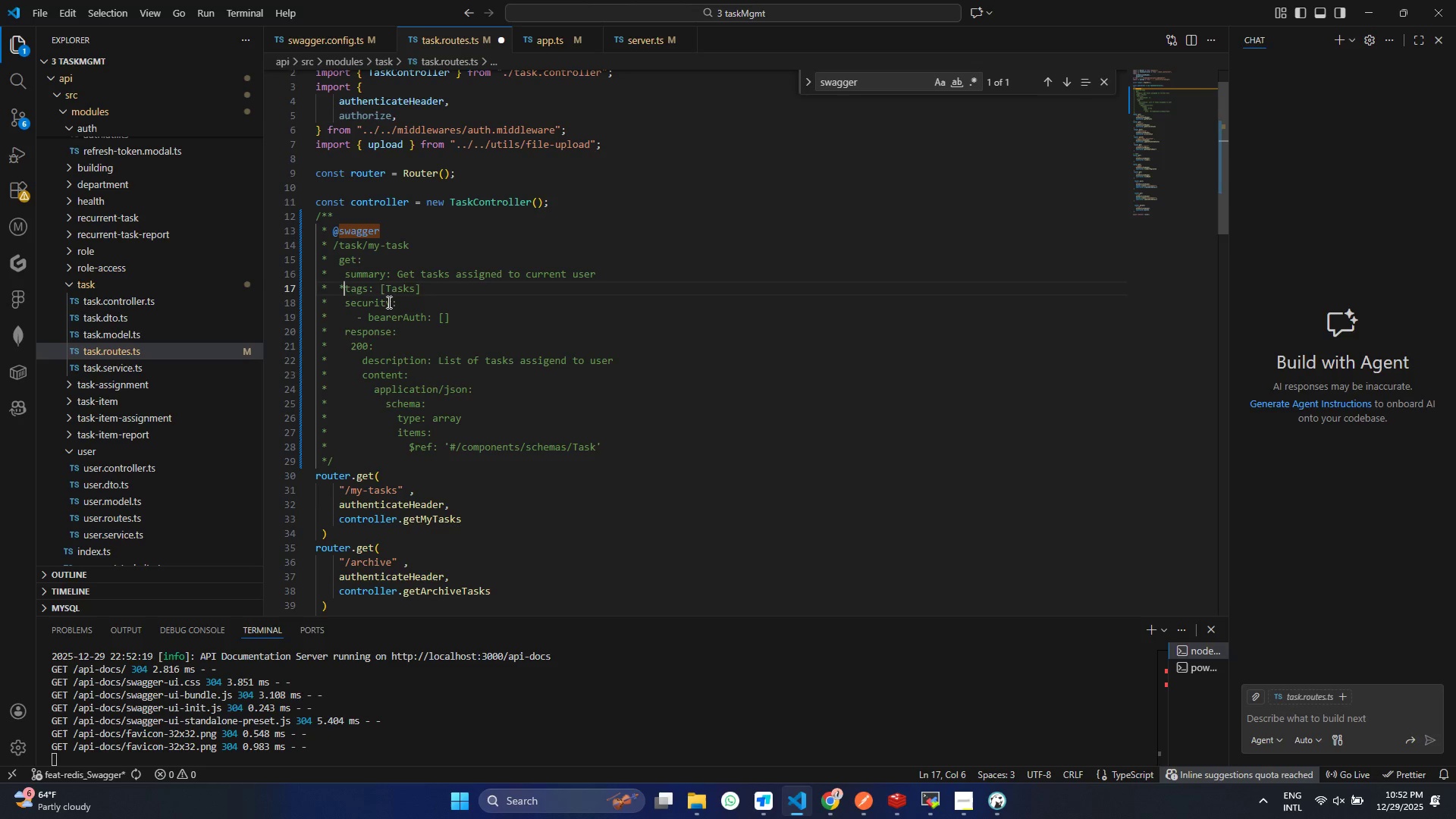 
key(Backspace)
 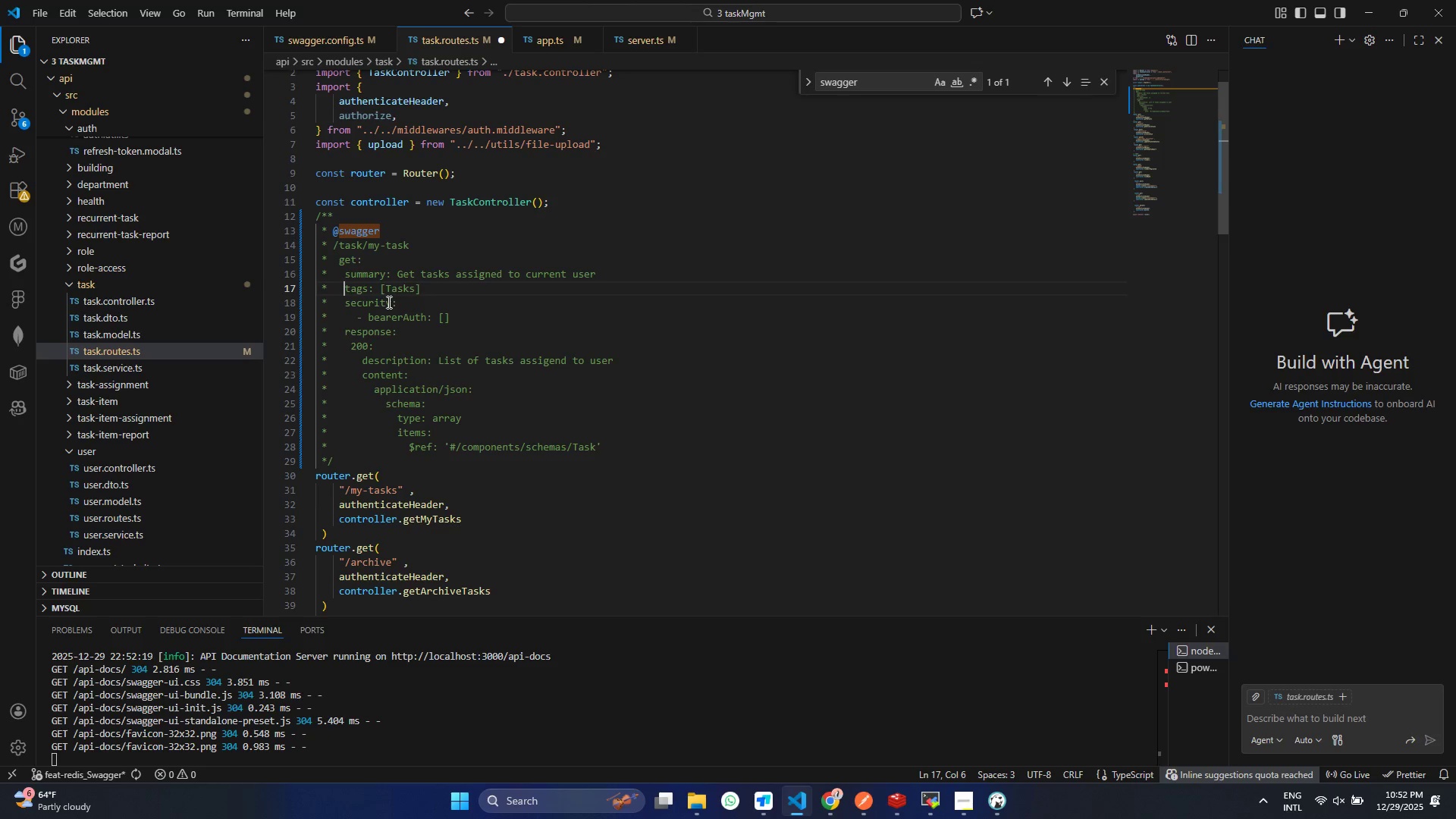 
key(Space)
 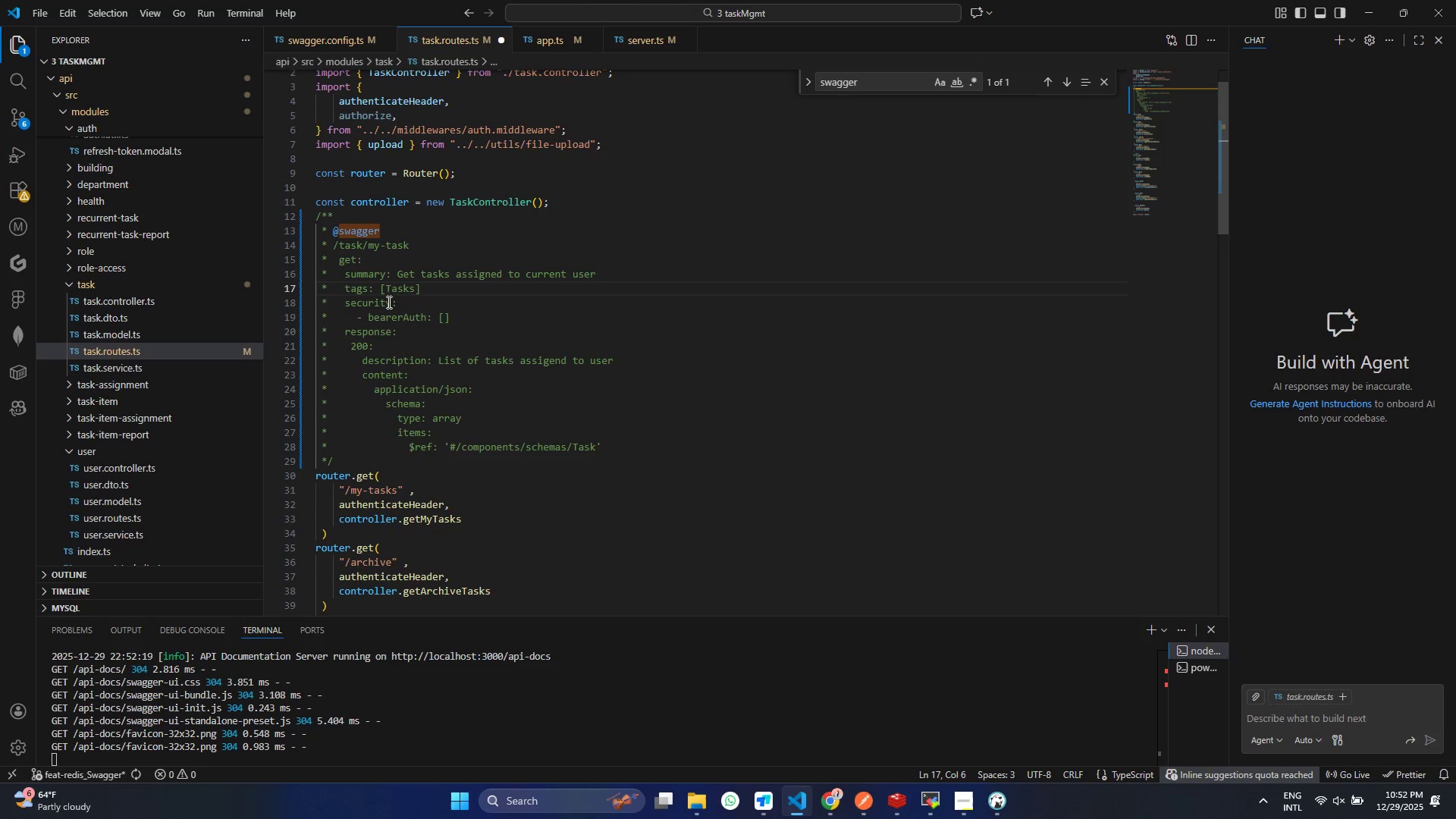 
key(Control+S)
 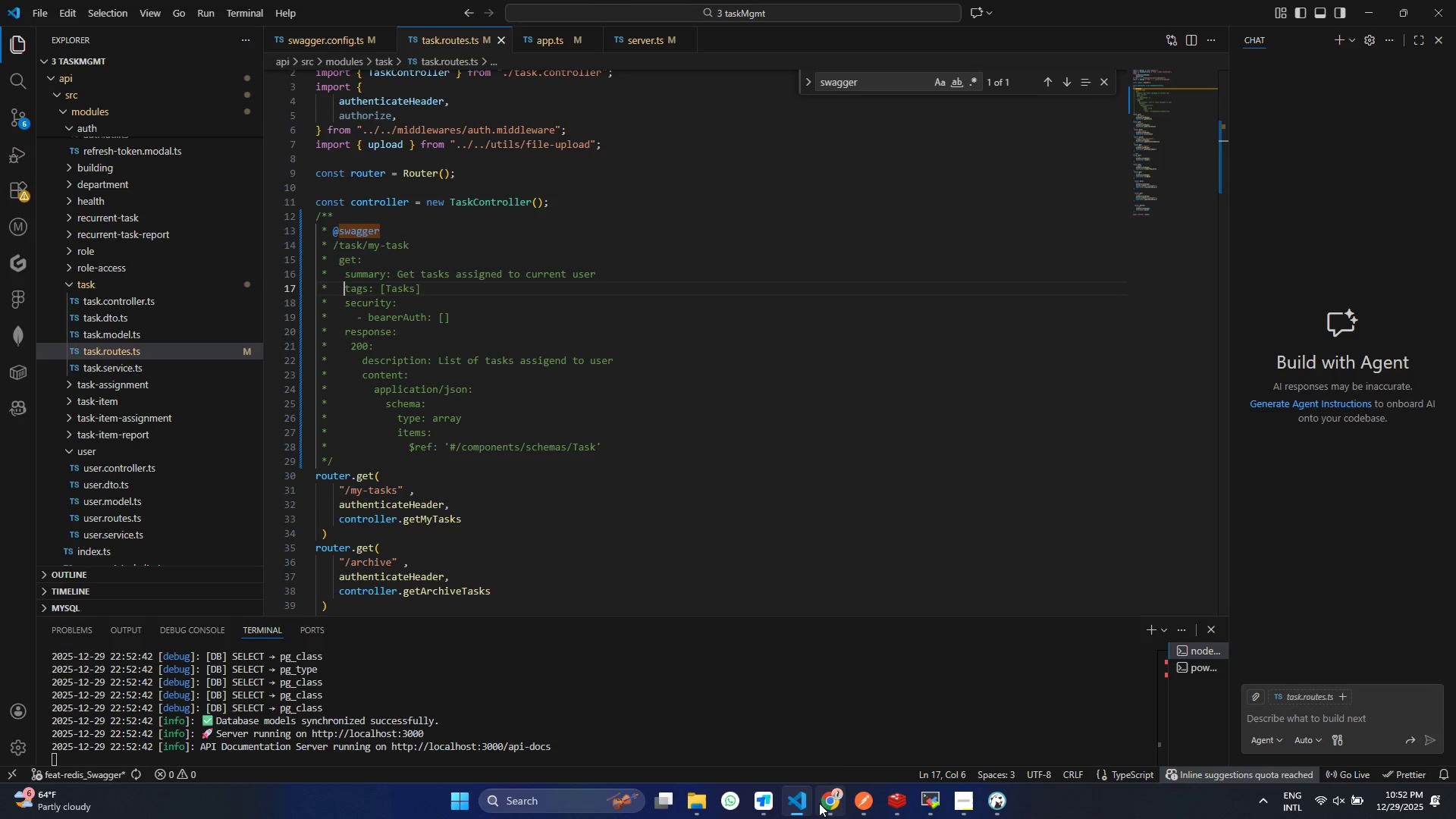 
left_click([819, 803])
 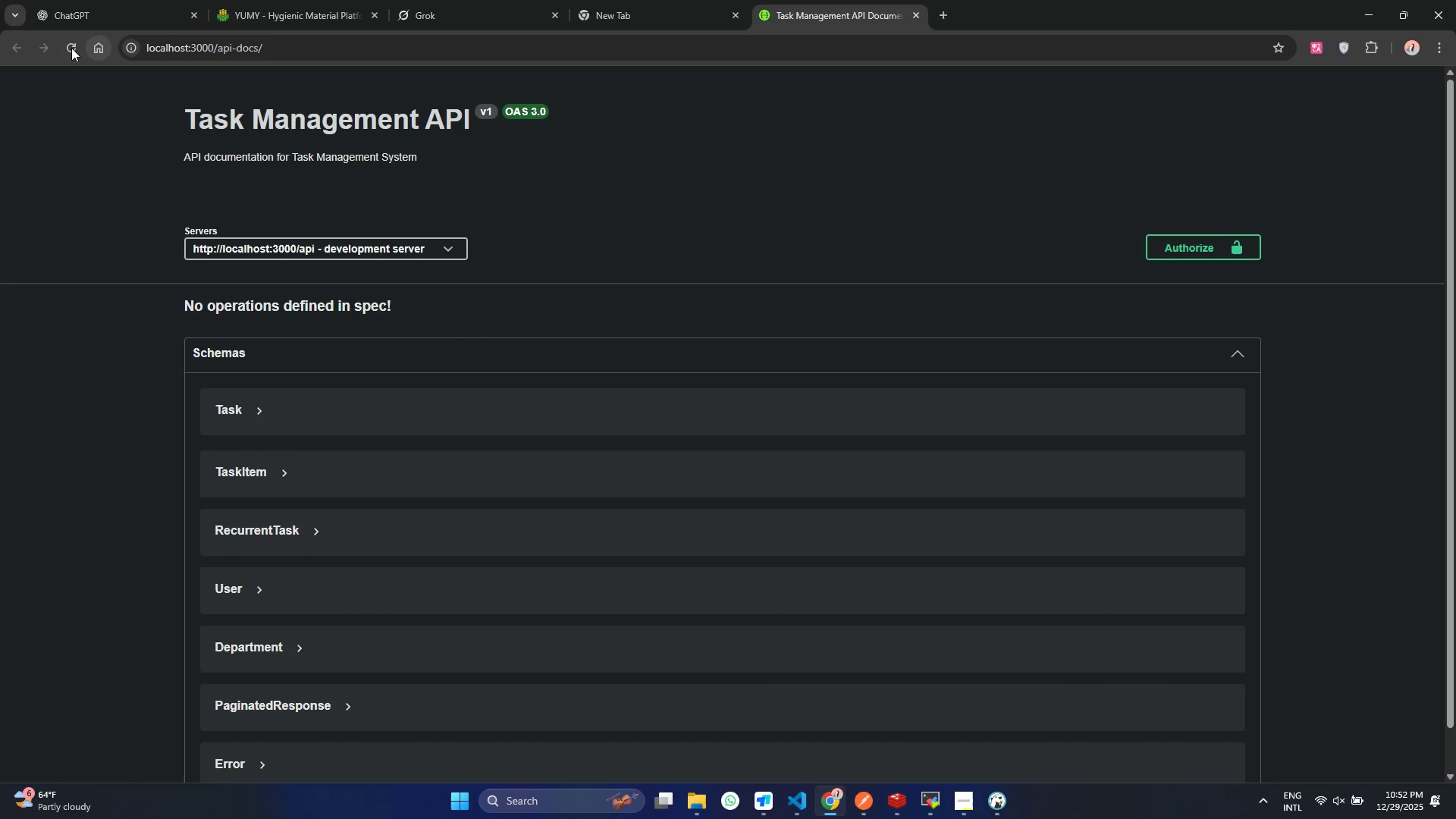 
left_click([71, 48])
 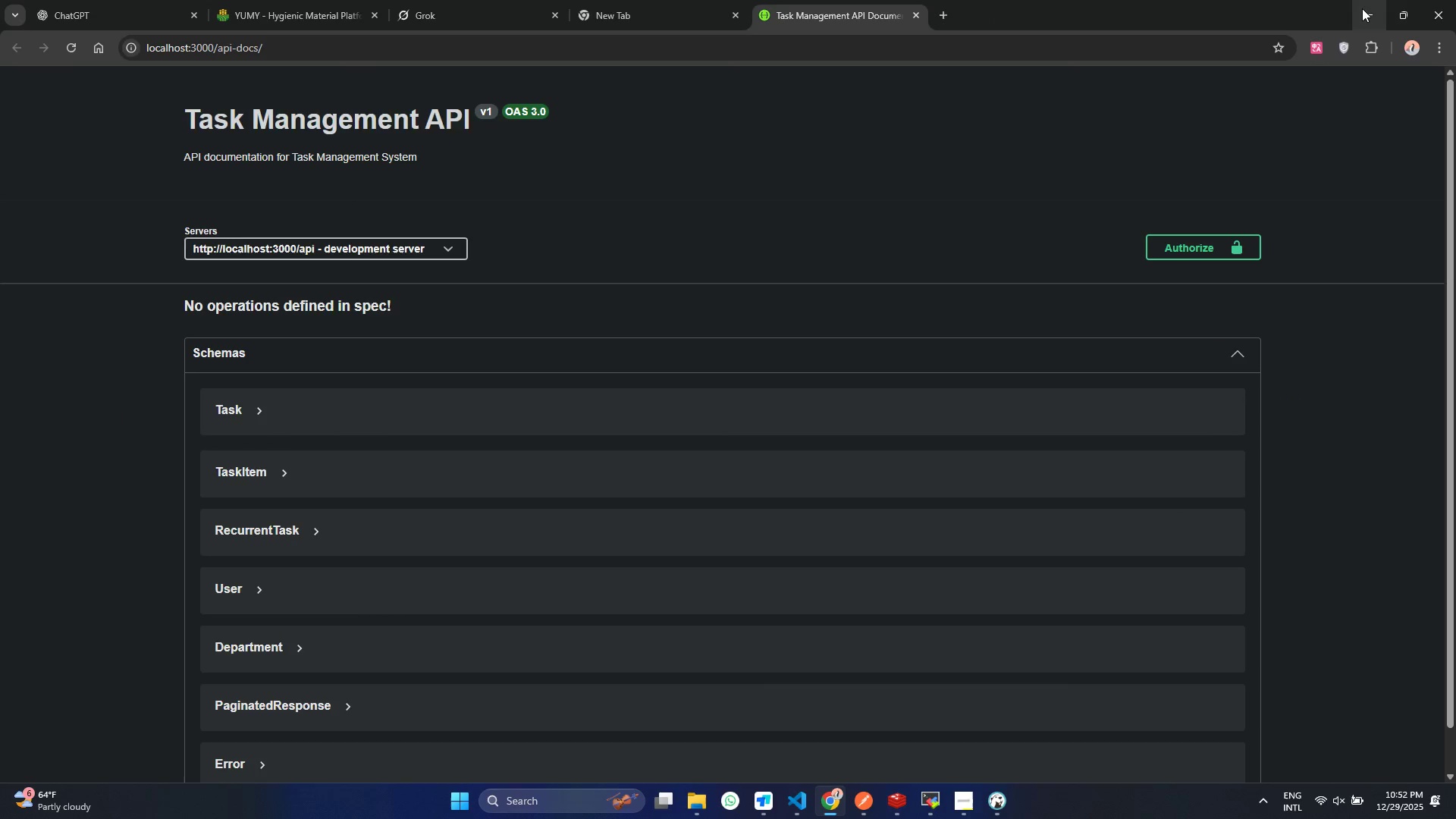 
left_click([1362, 8])
 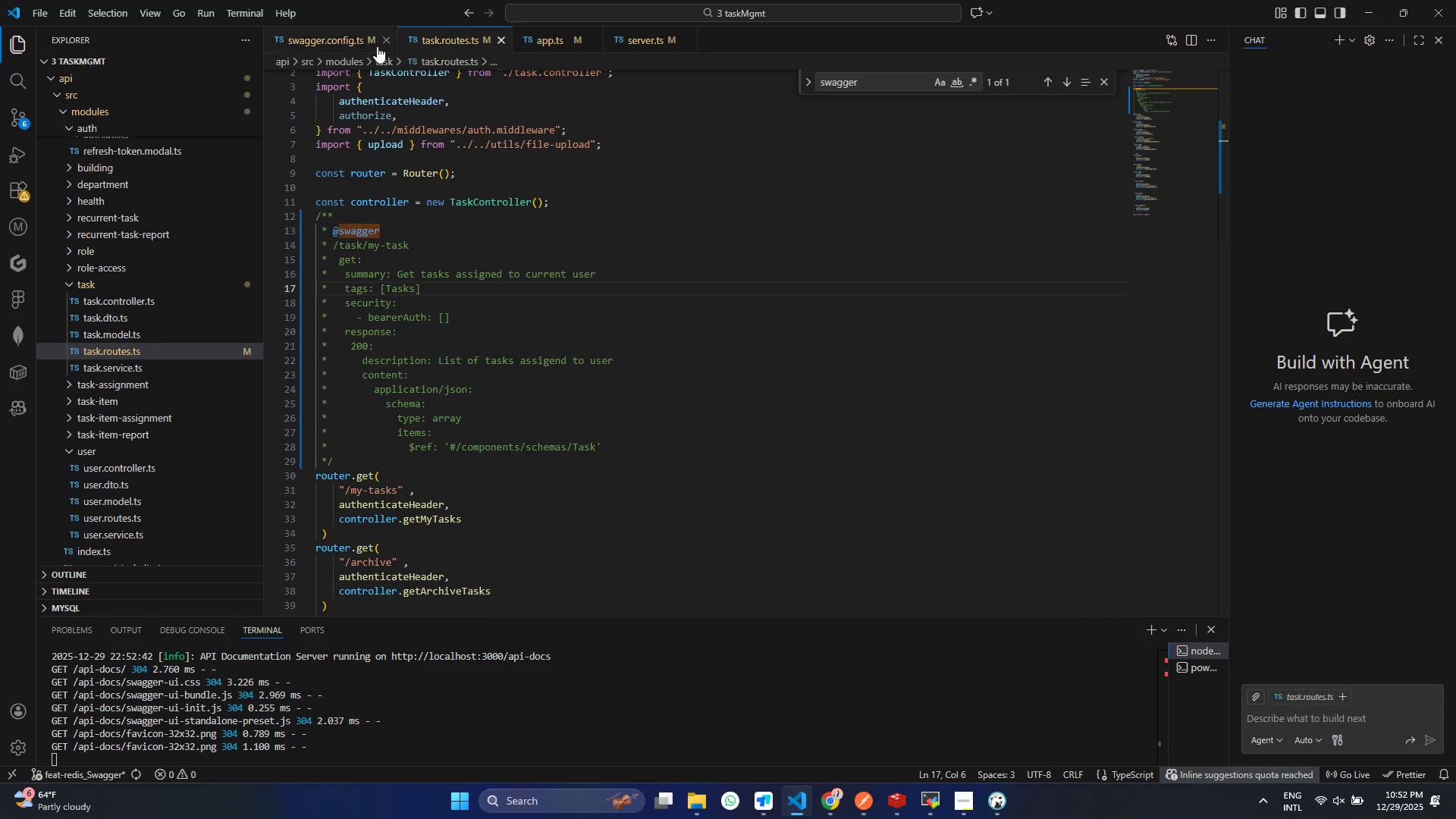 
left_click([337, 41])
 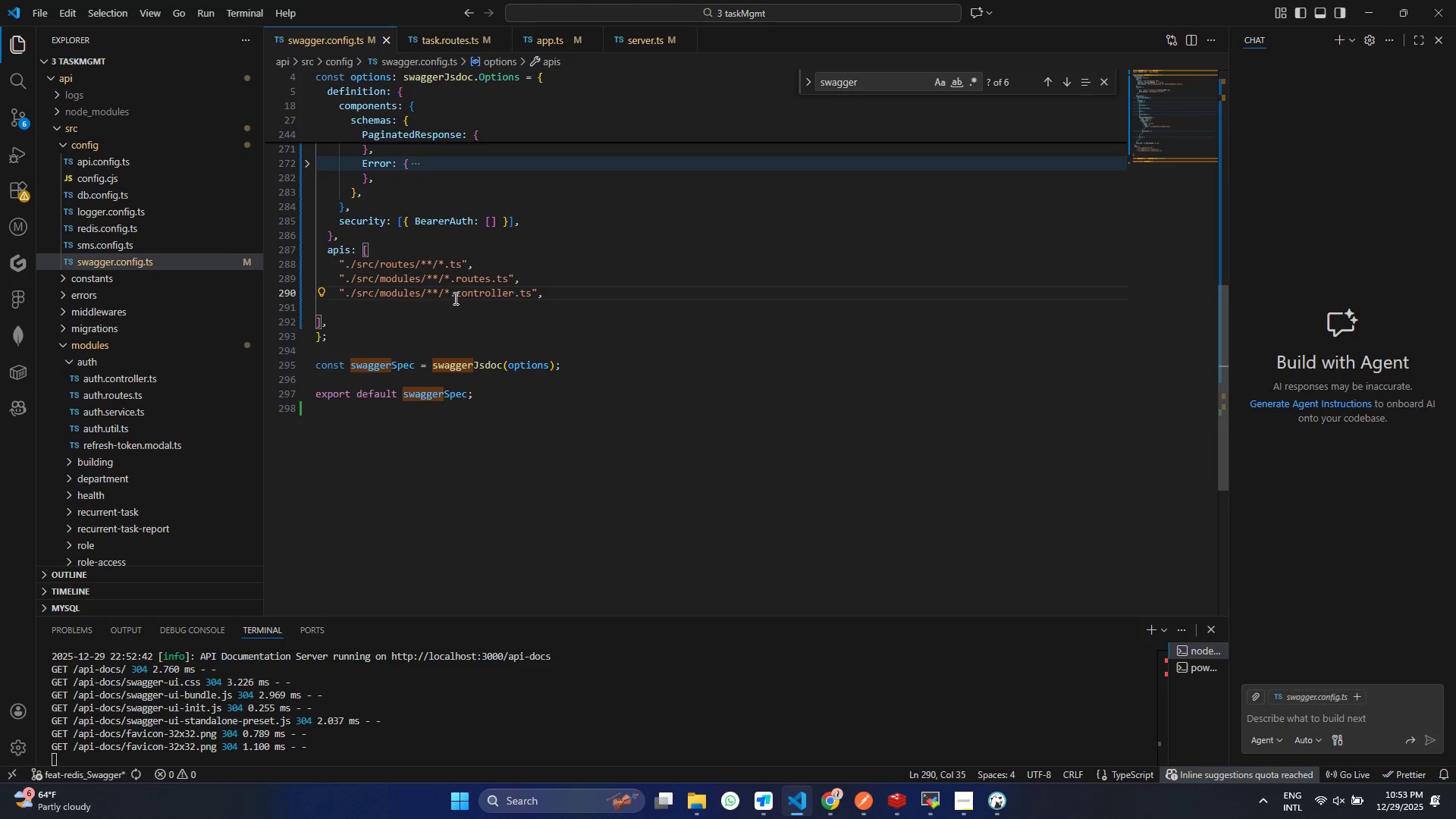 
wait(32.27)
 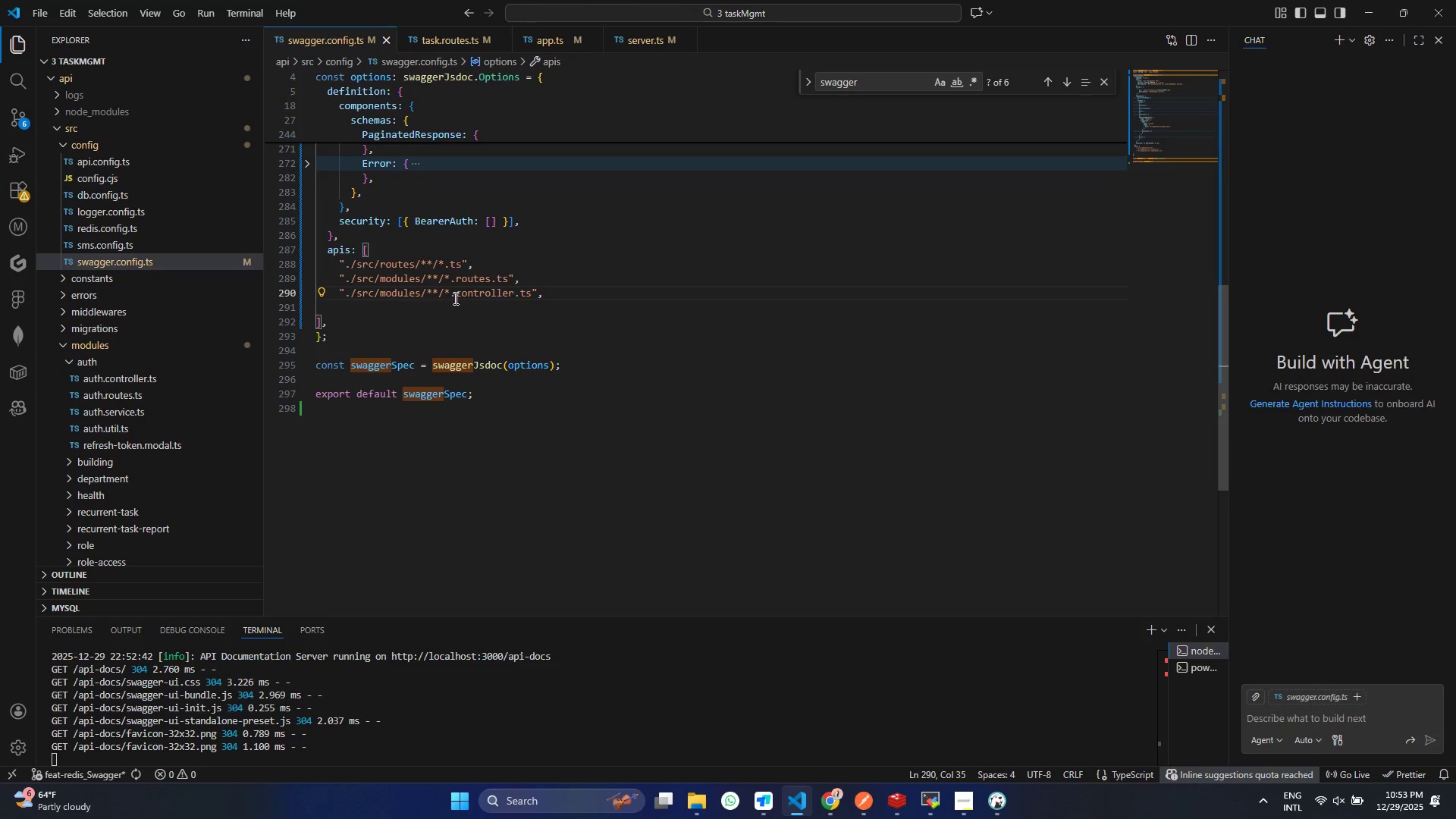 
scroll: coordinate [474, 359], scroll_direction: up, amount: 15.0
 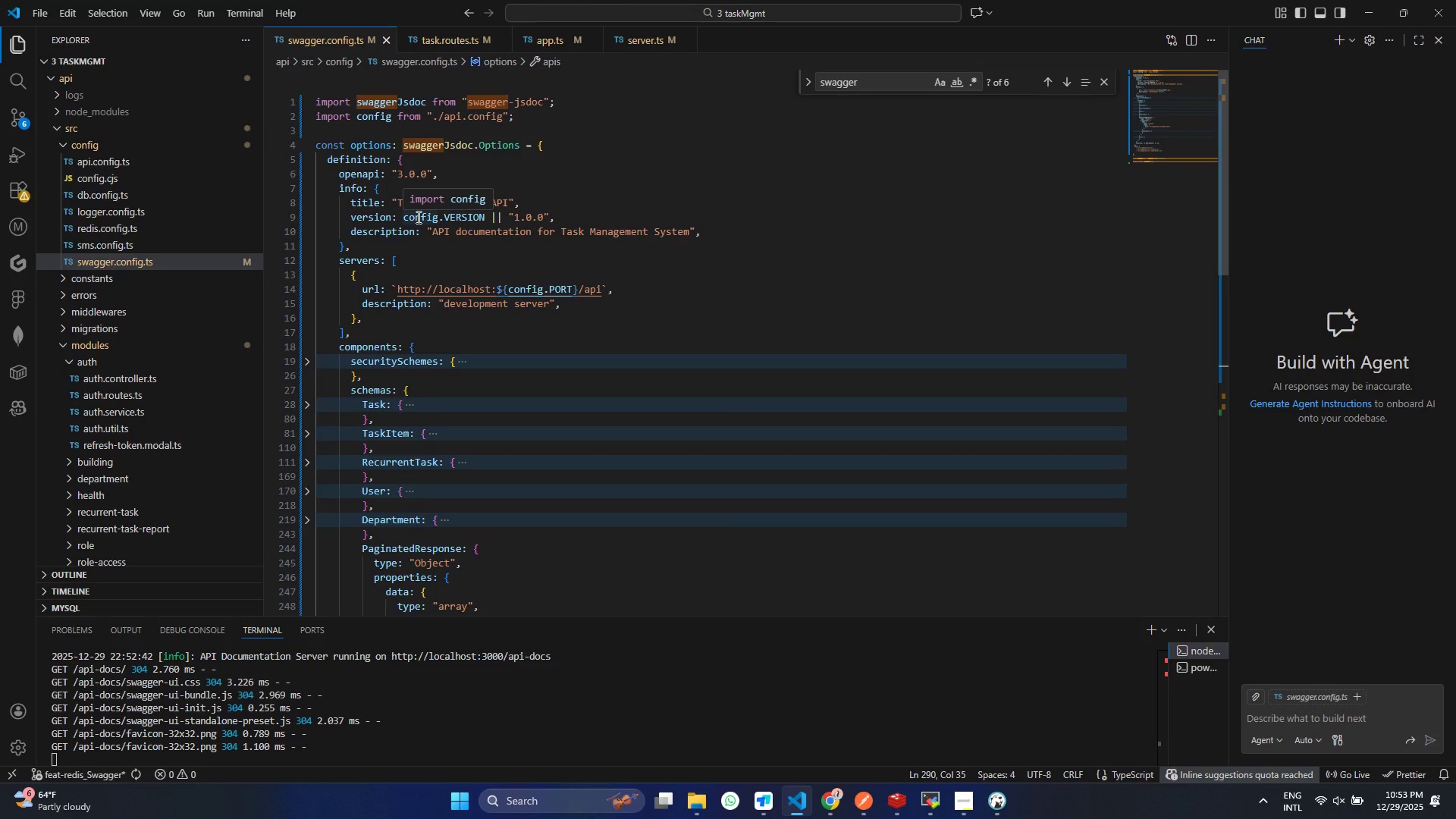 
wait(39.57)
 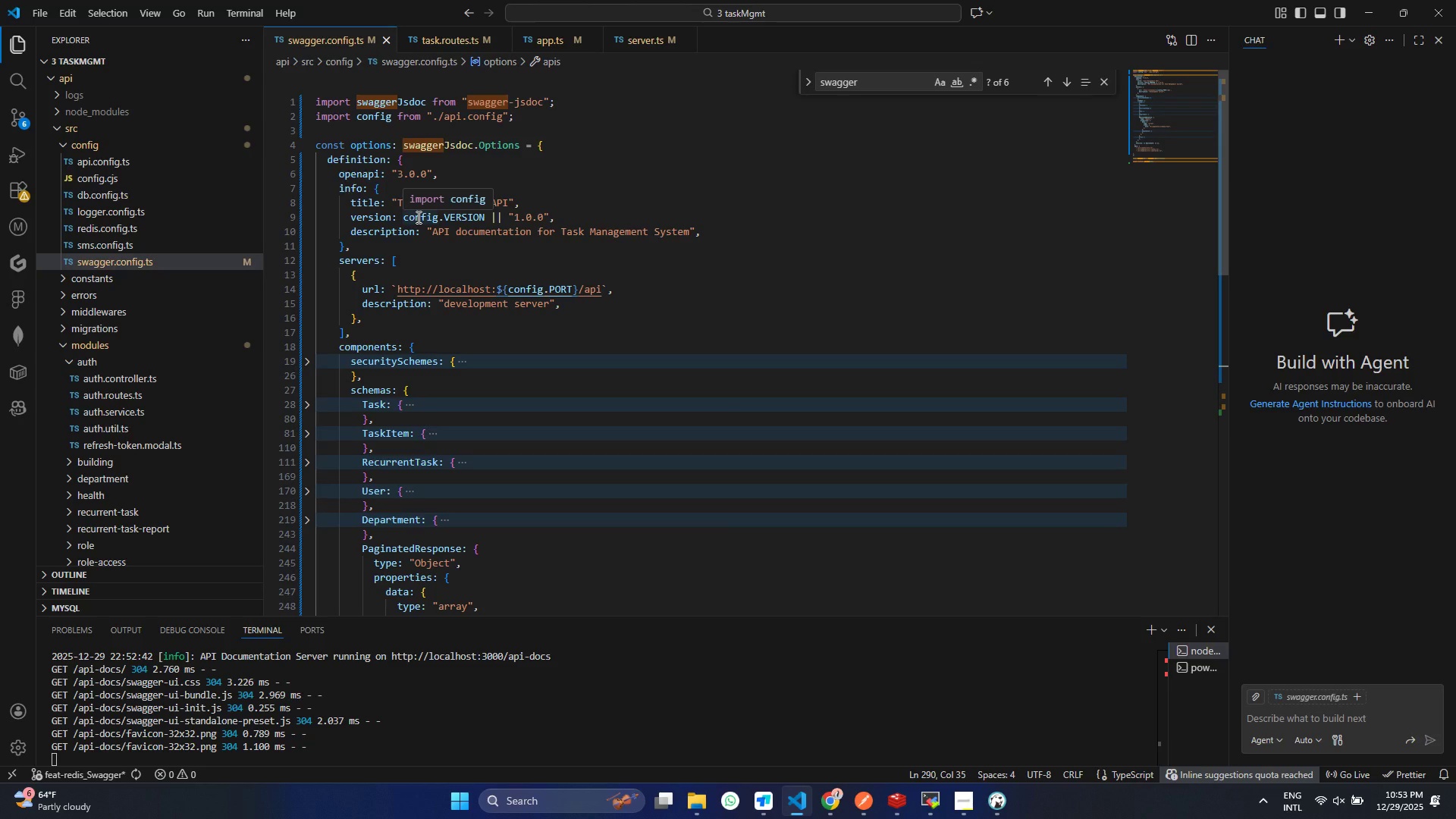 
left_click([305, 353])
 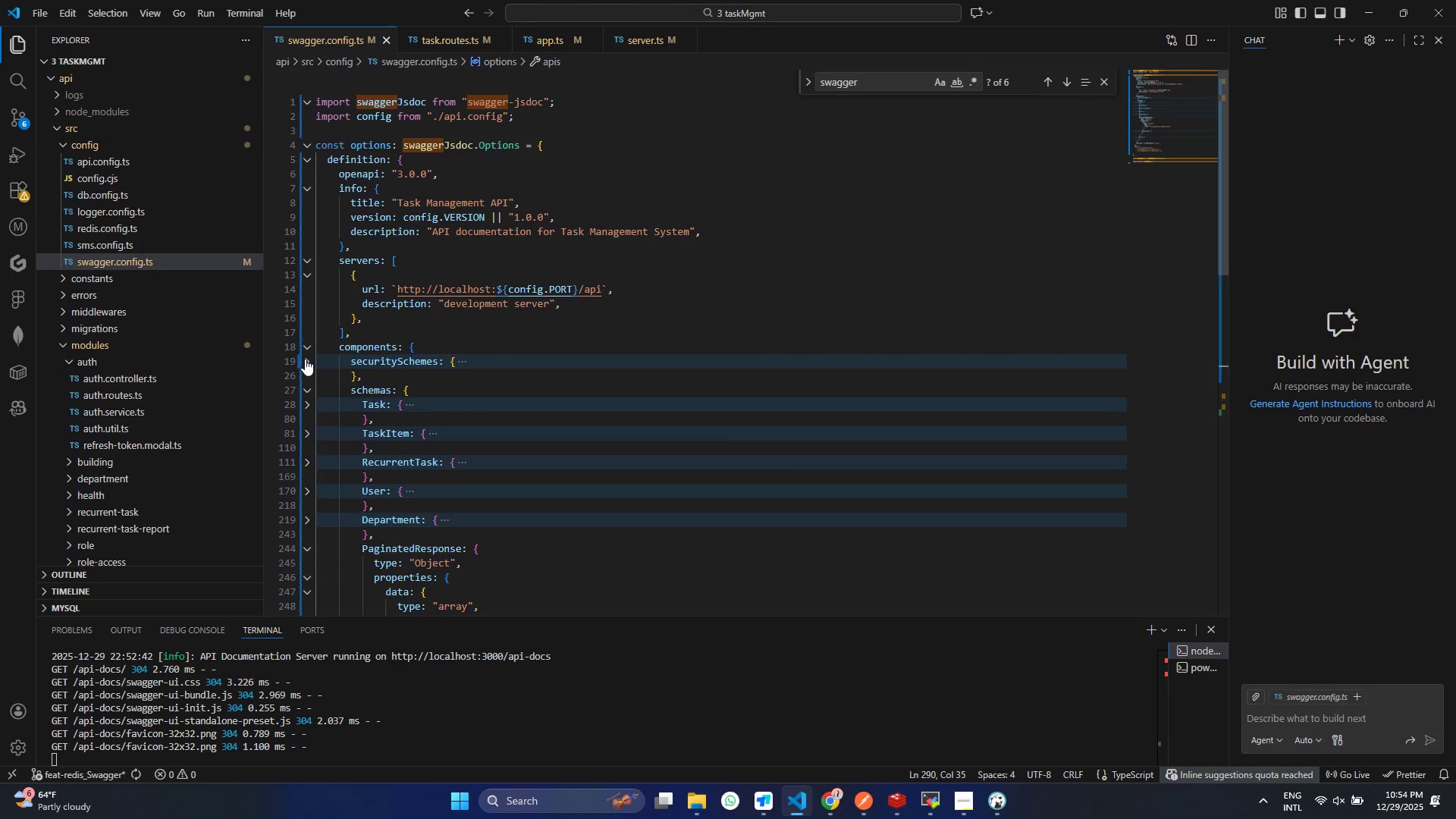 
double_click([305, 359])
 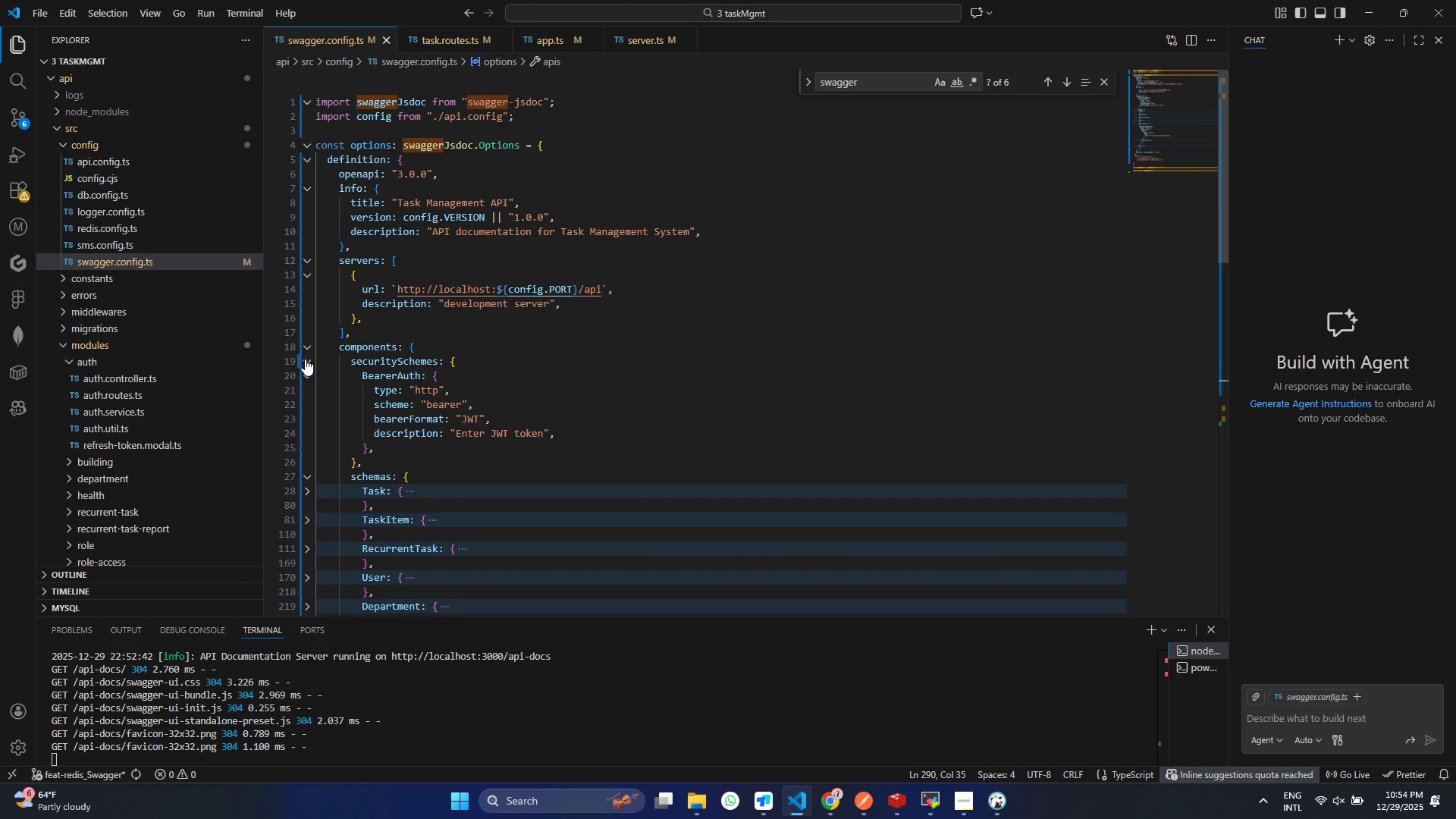 
wait(5.23)
 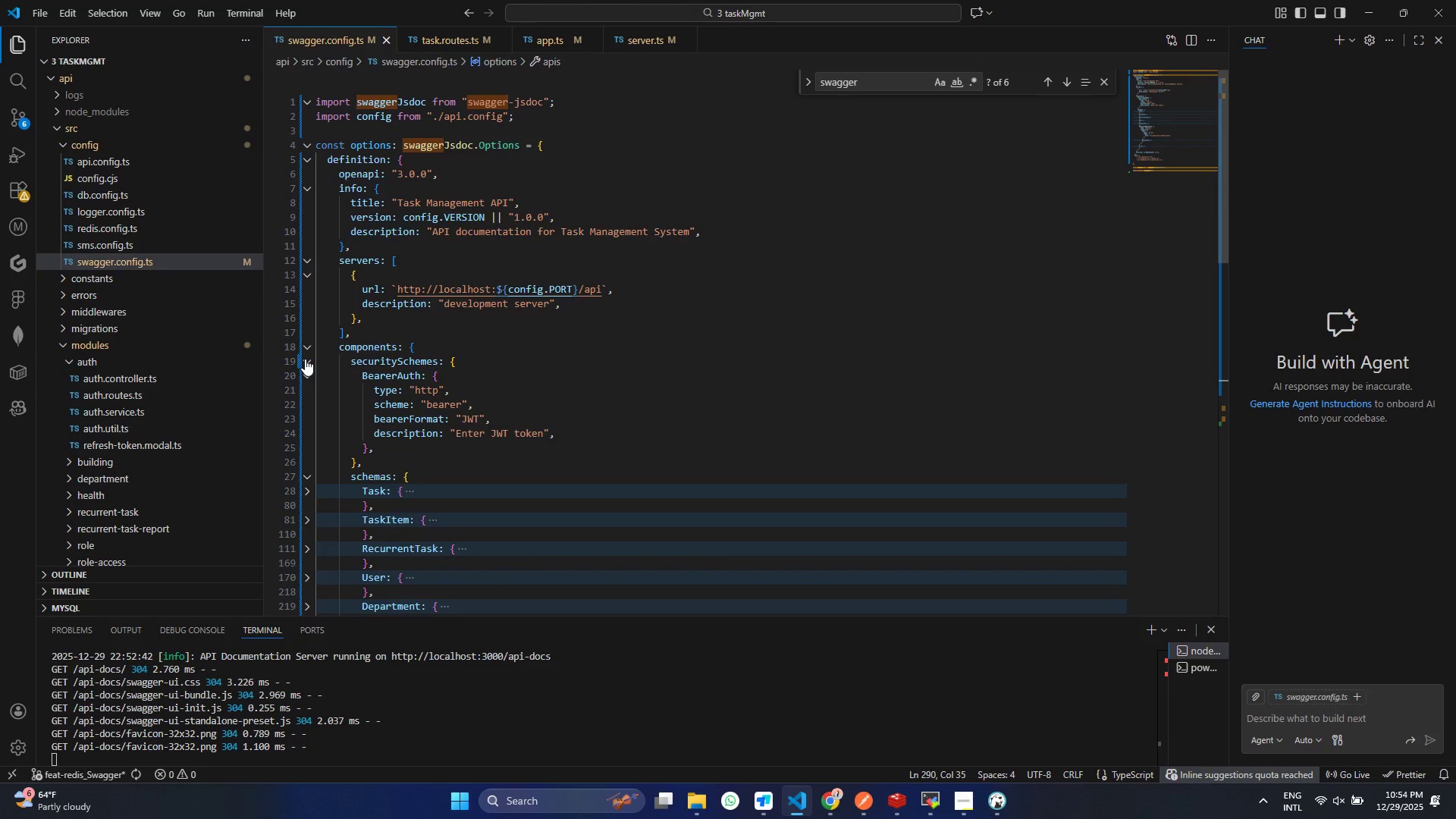 
left_click([305, 359])
 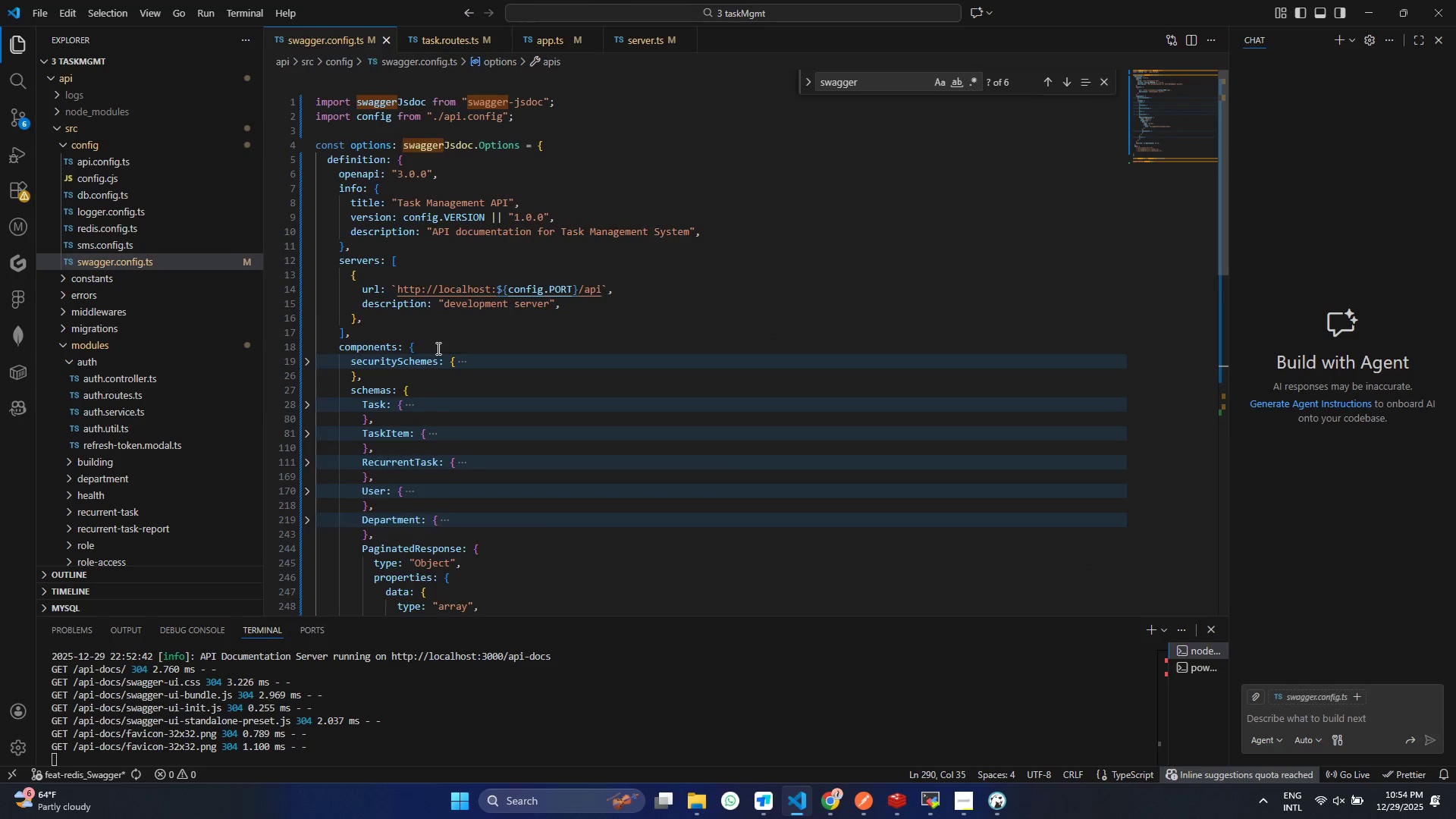 
scroll: coordinate [437, 348], scroll_direction: down, amount: 1.0
 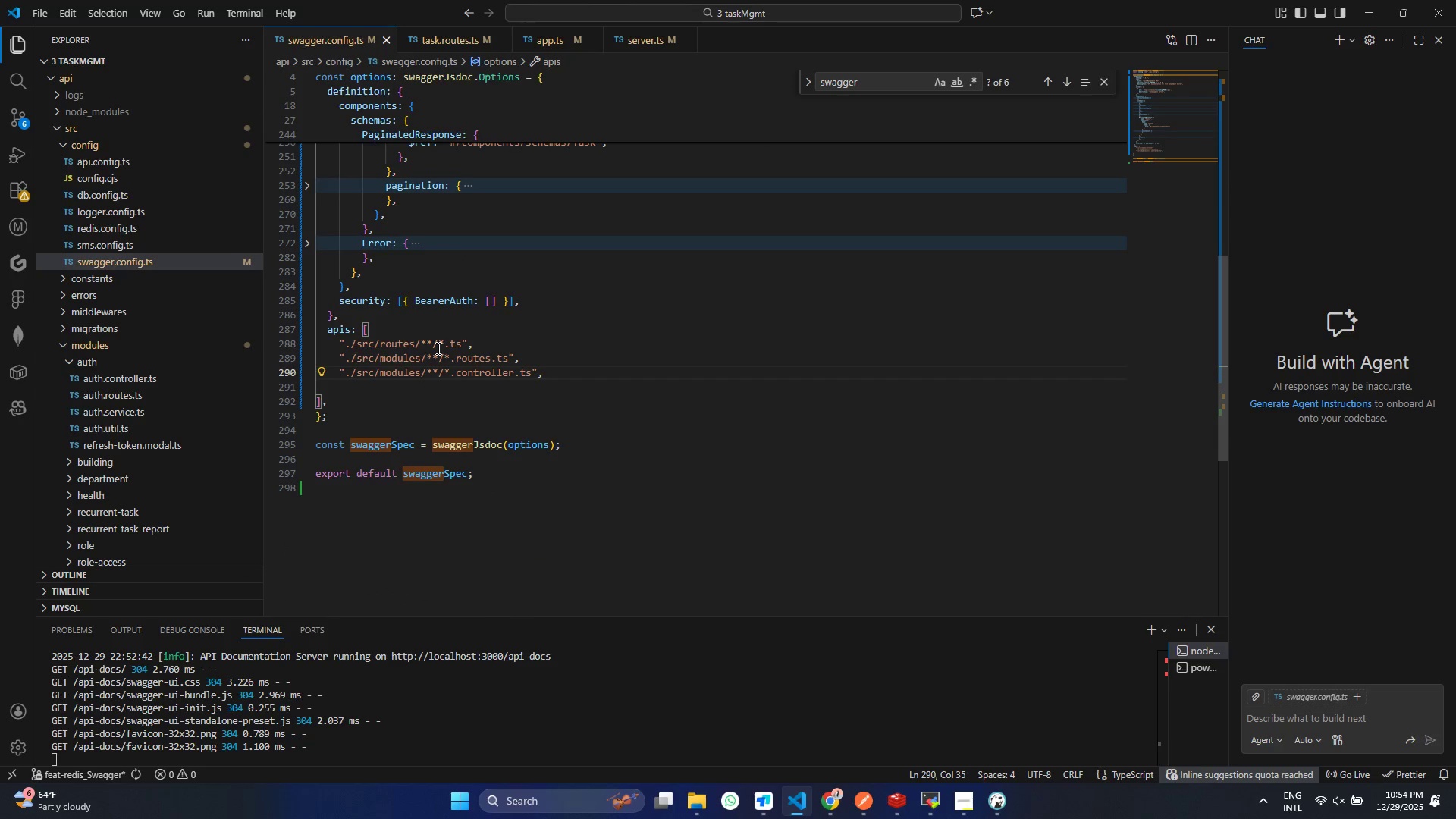 
scroll: coordinate [437, 348], scroll_direction: up, amount: 20.0
 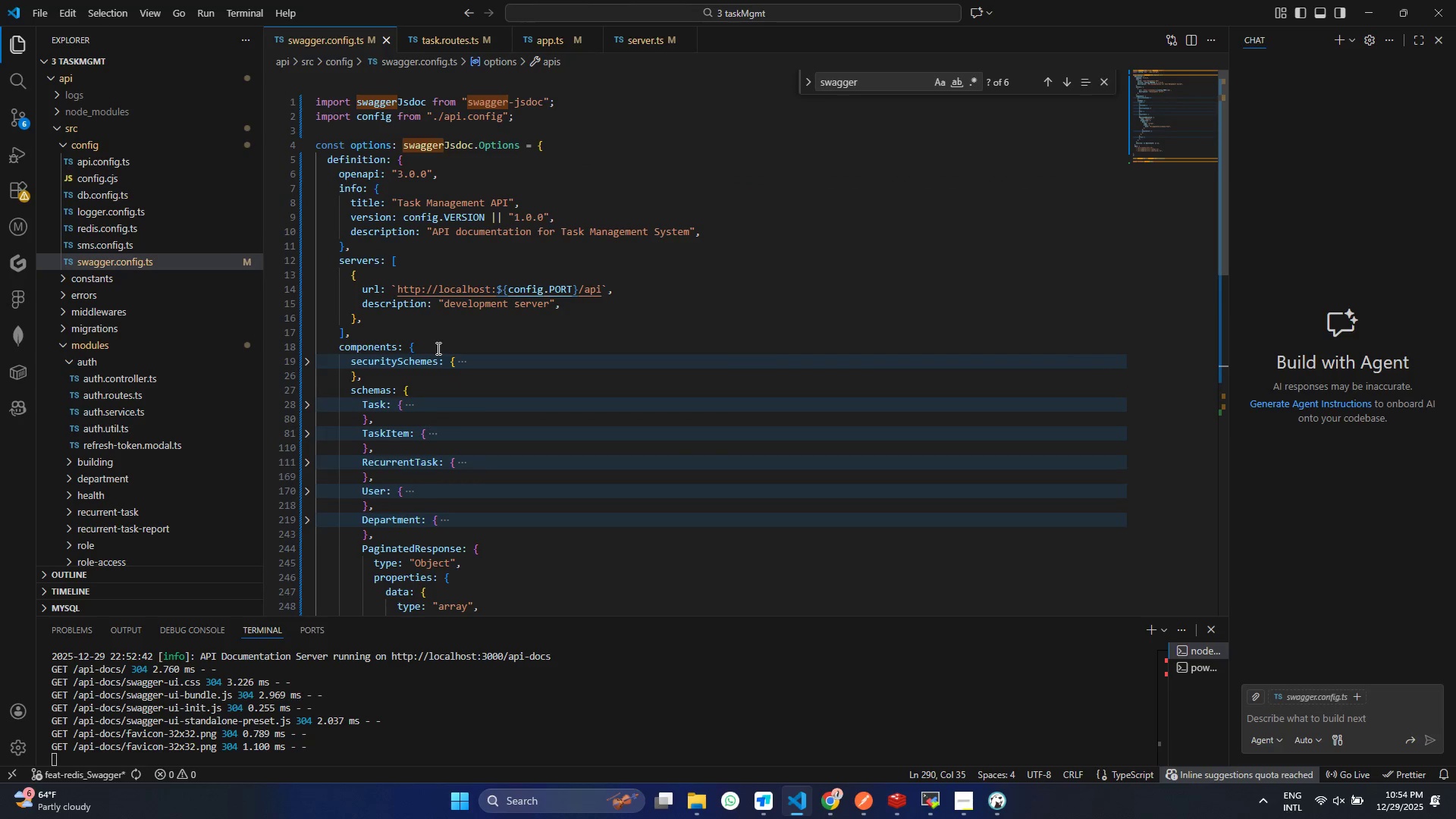 
scroll: coordinate [437, 348], scroll_direction: down, amount: 10.0
 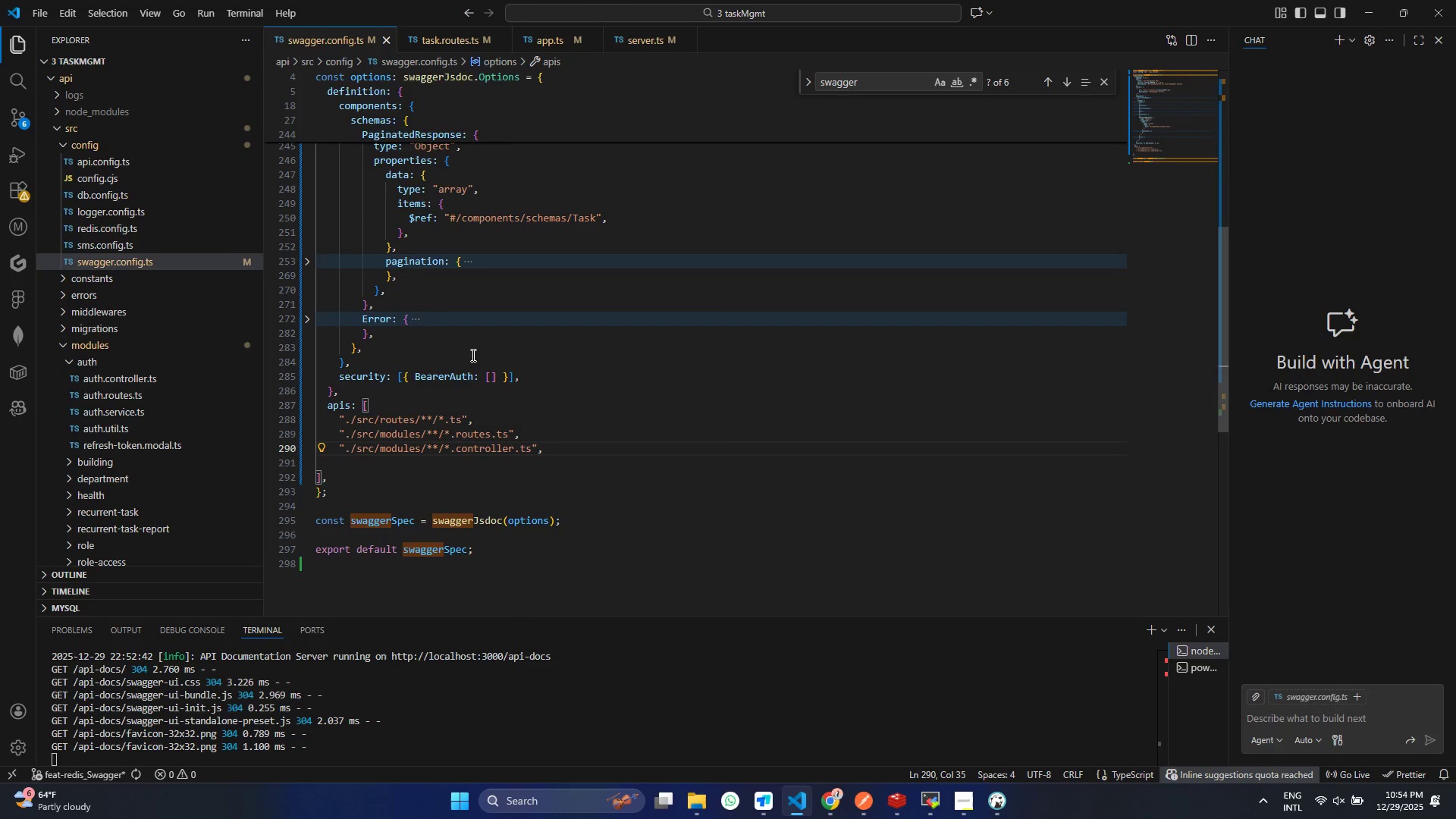 
key(Control+A)
 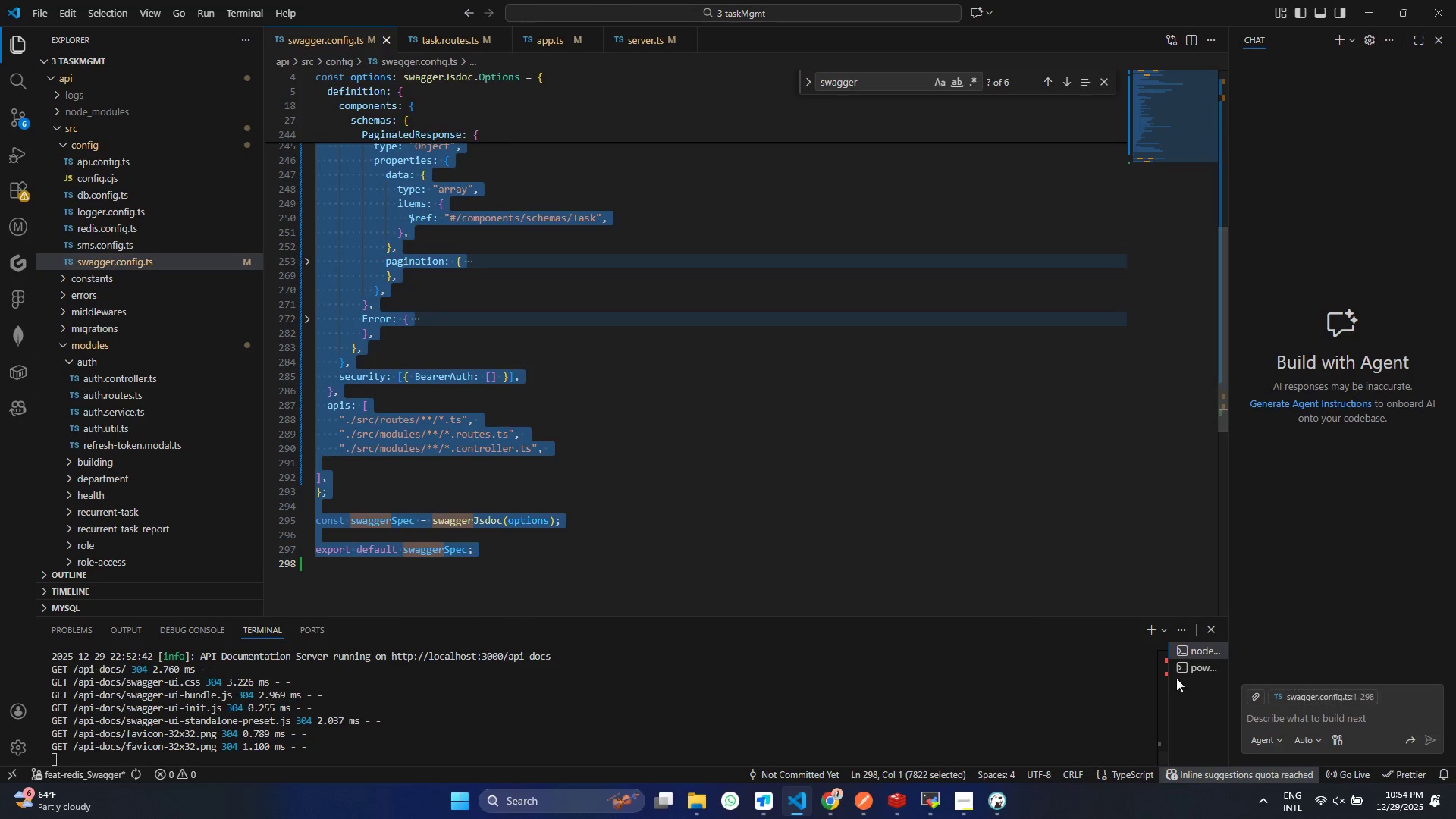 
key(Control+C)
 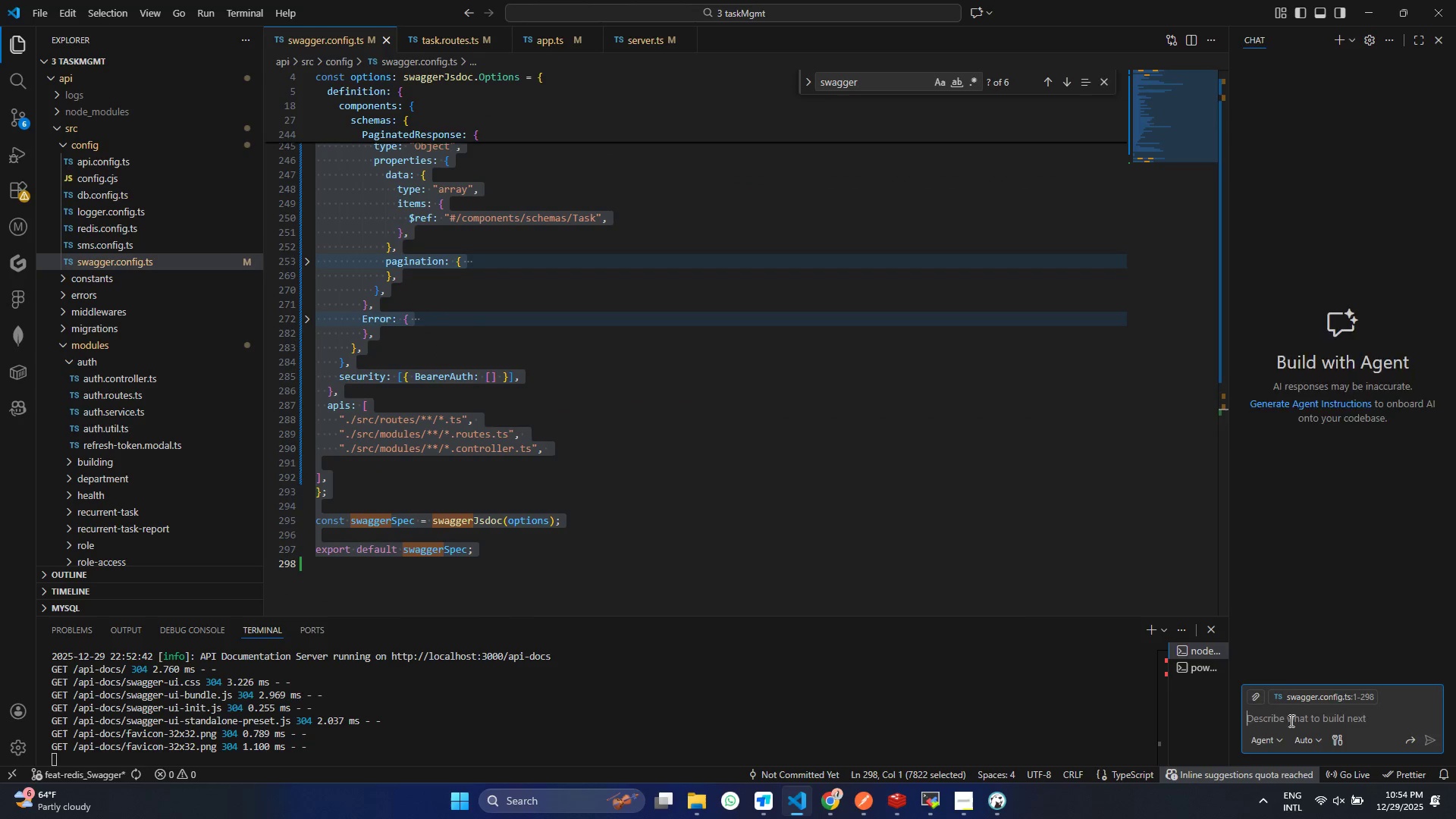 
key(Control+ControlLeft)
 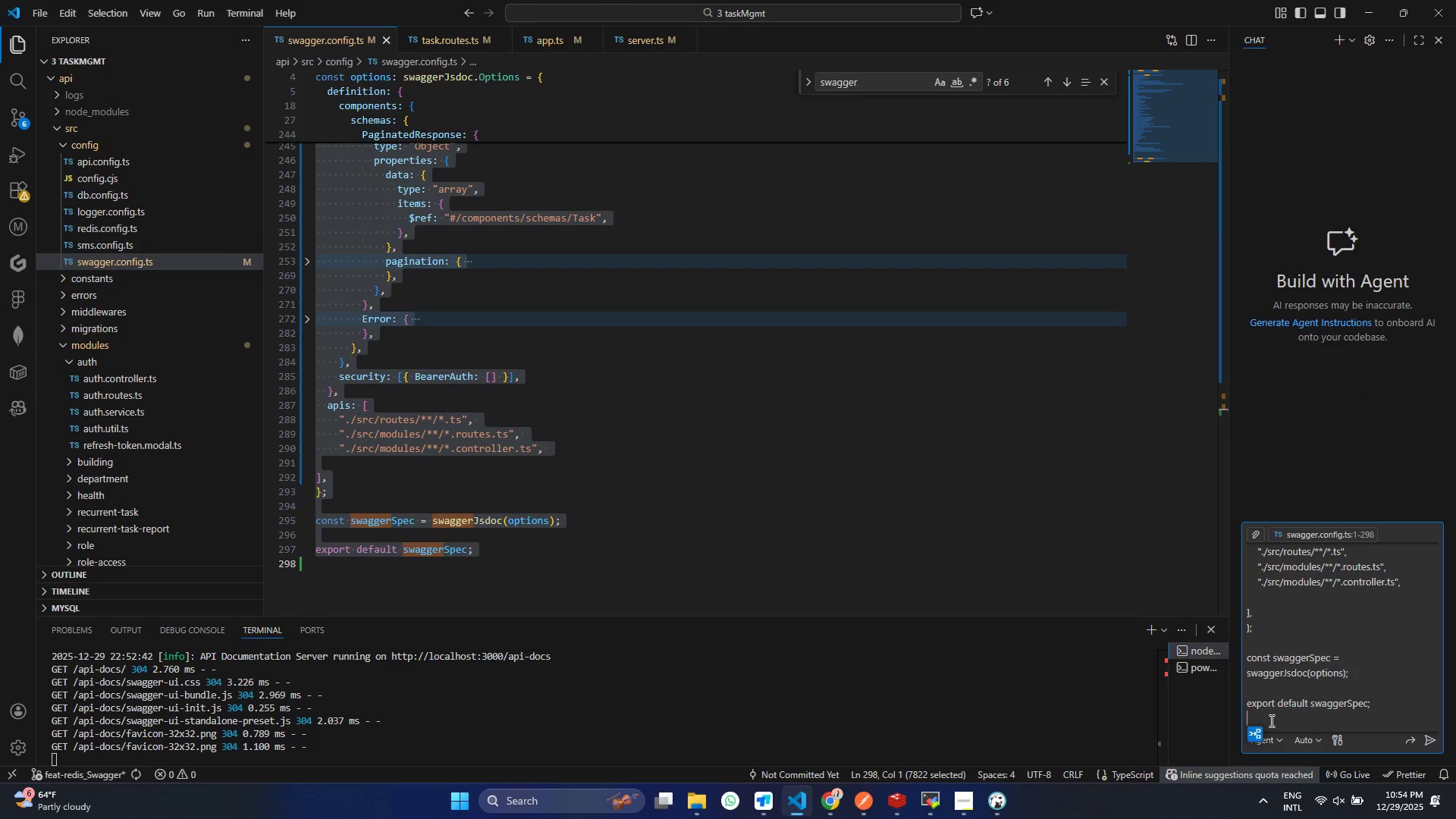 
key(Control+V)
 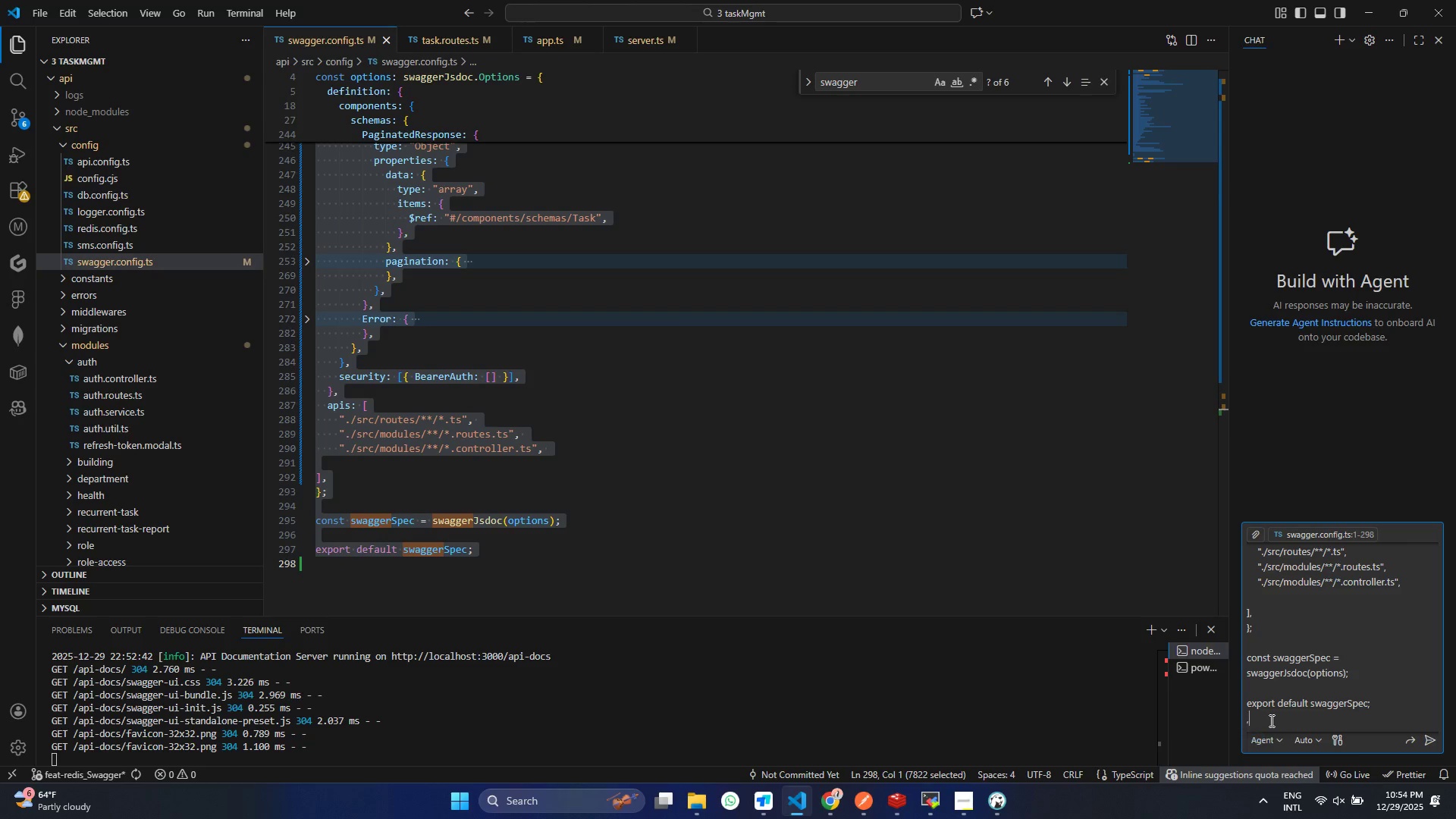 
type(,,any problem here)
 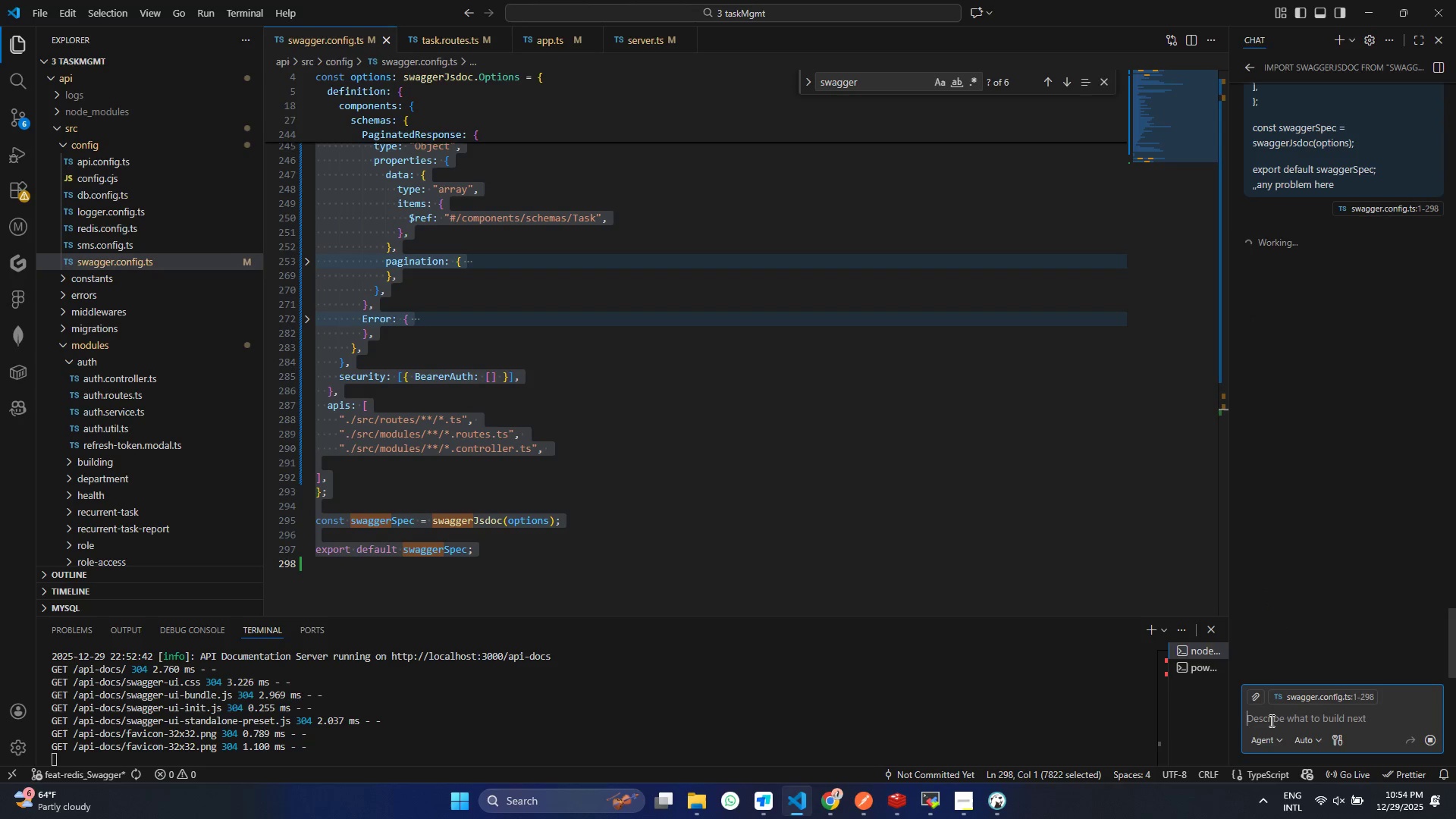 
key(Enter)
 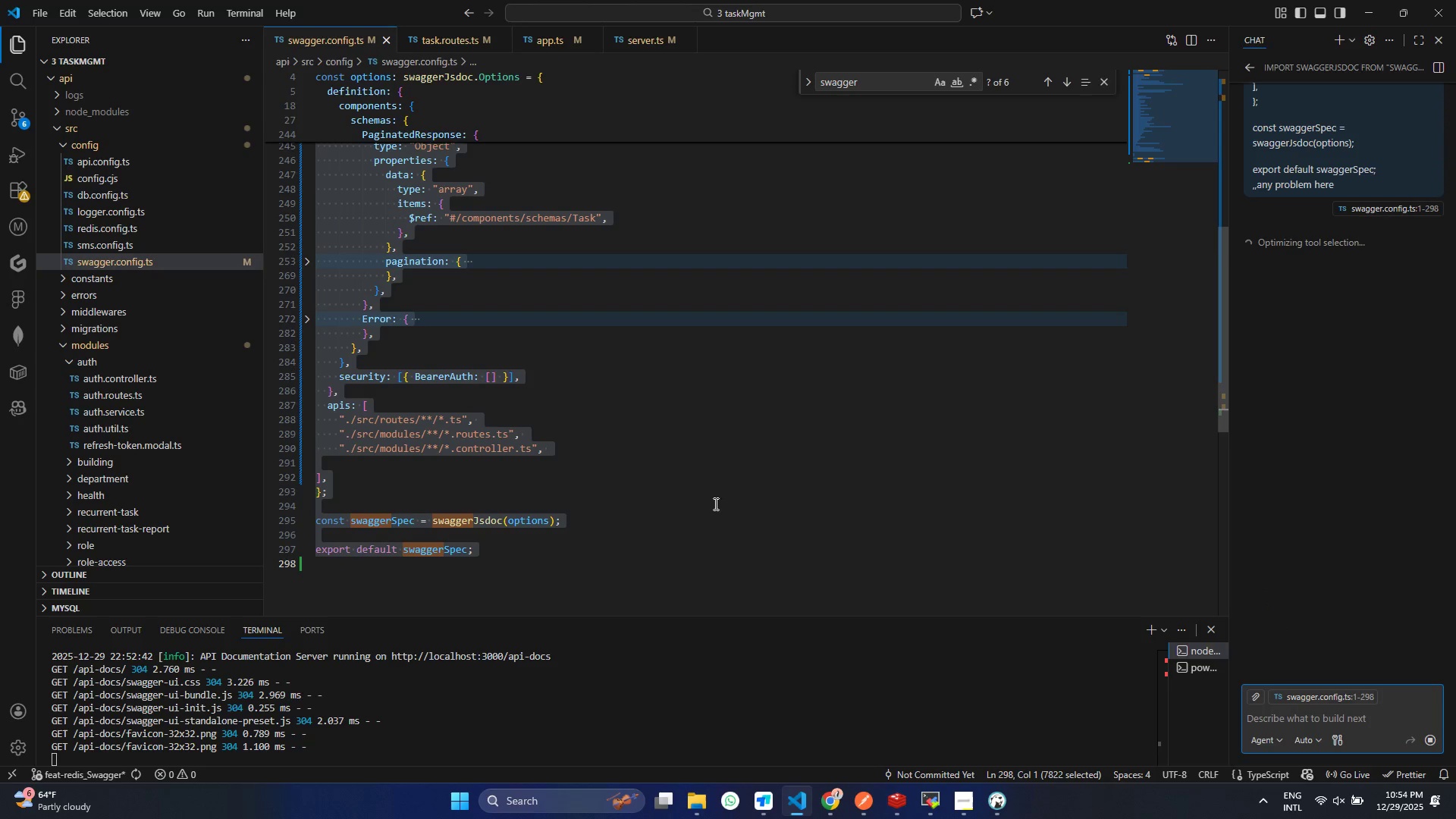 
scroll: coordinate [730, 533], scroll_direction: down, amount: 1.0
 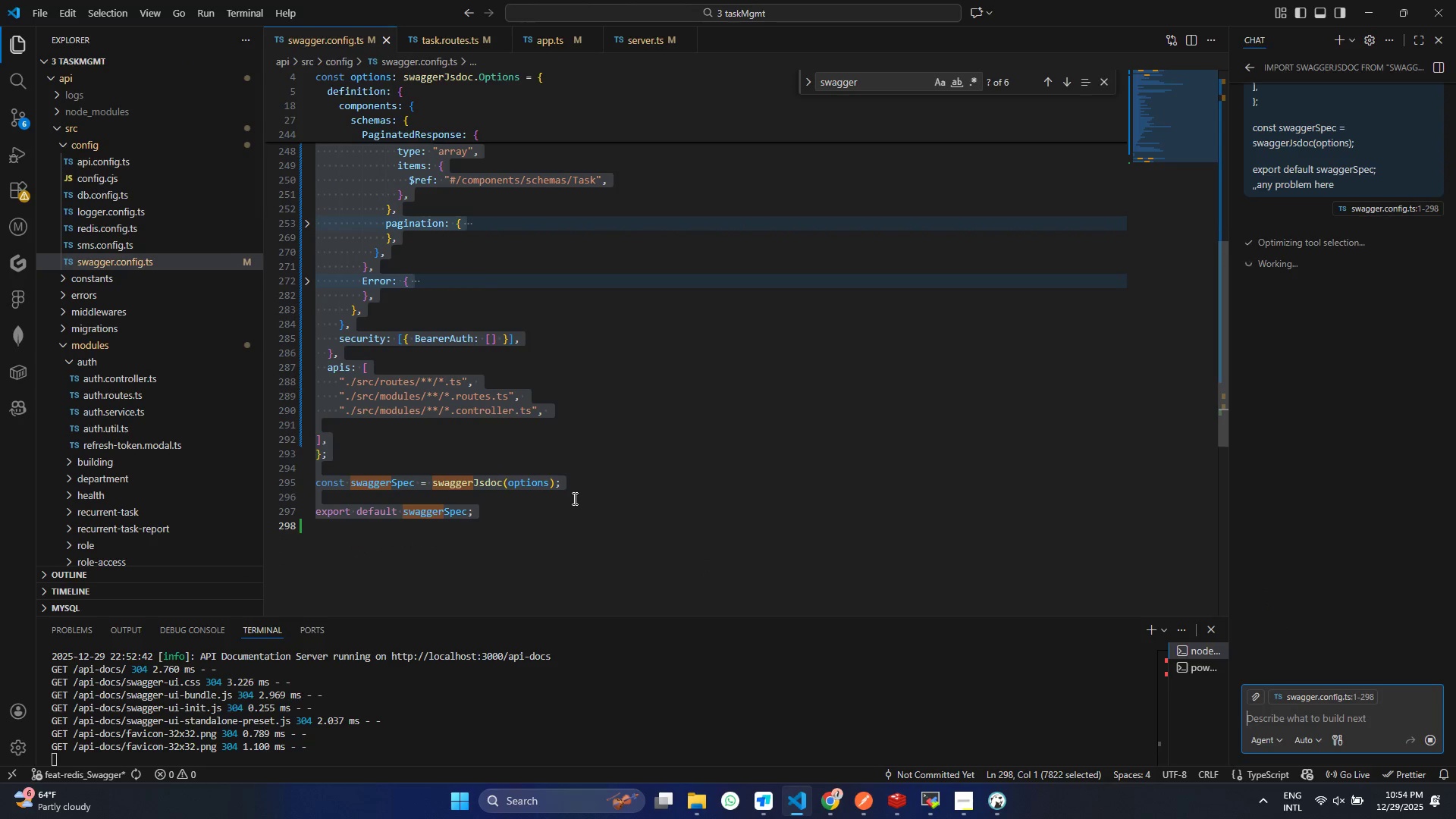 
left_click([573, 498])
 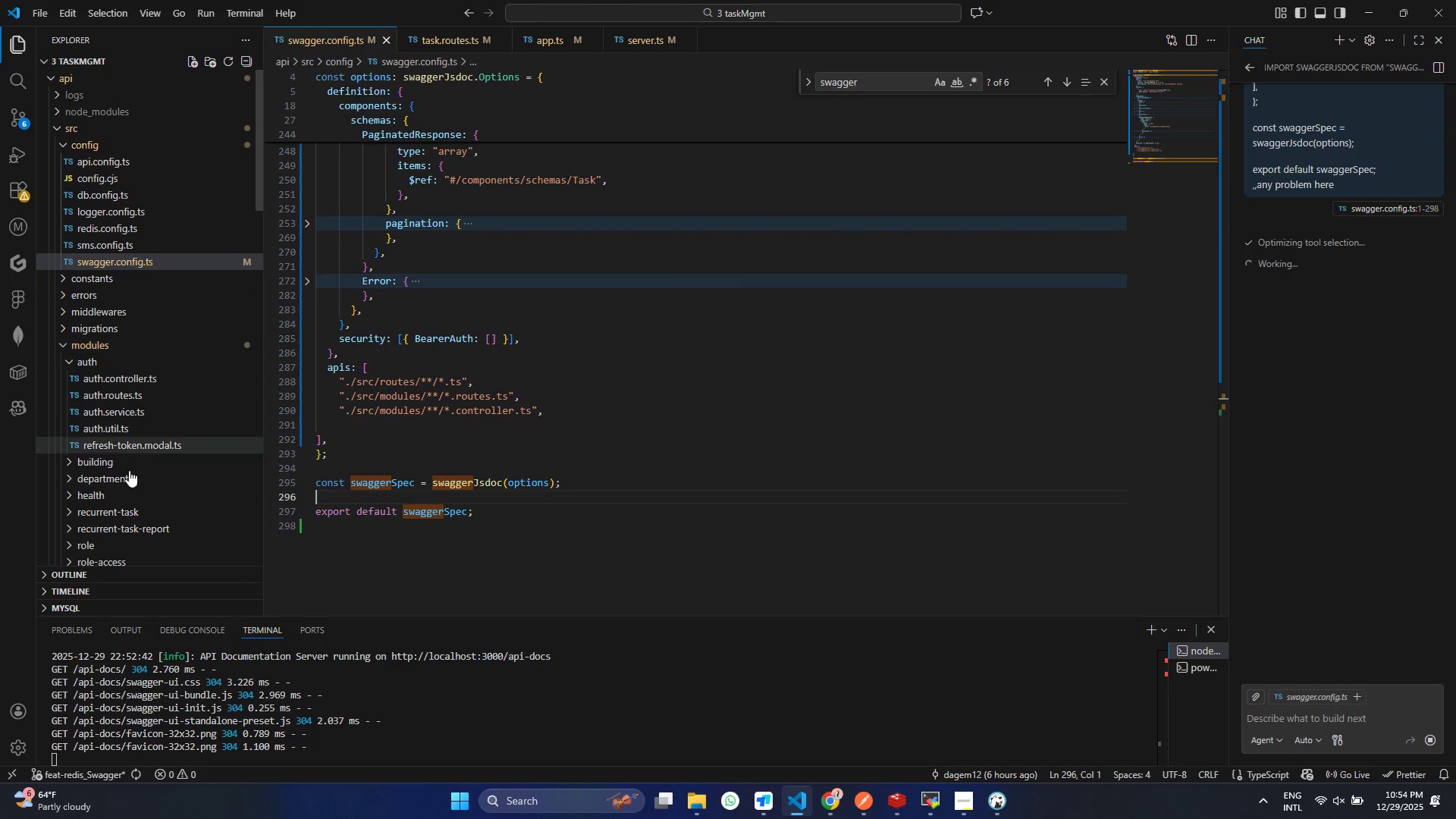 
scroll: coordinate [133, 479], scroll_direction: down, amount: 8.0
 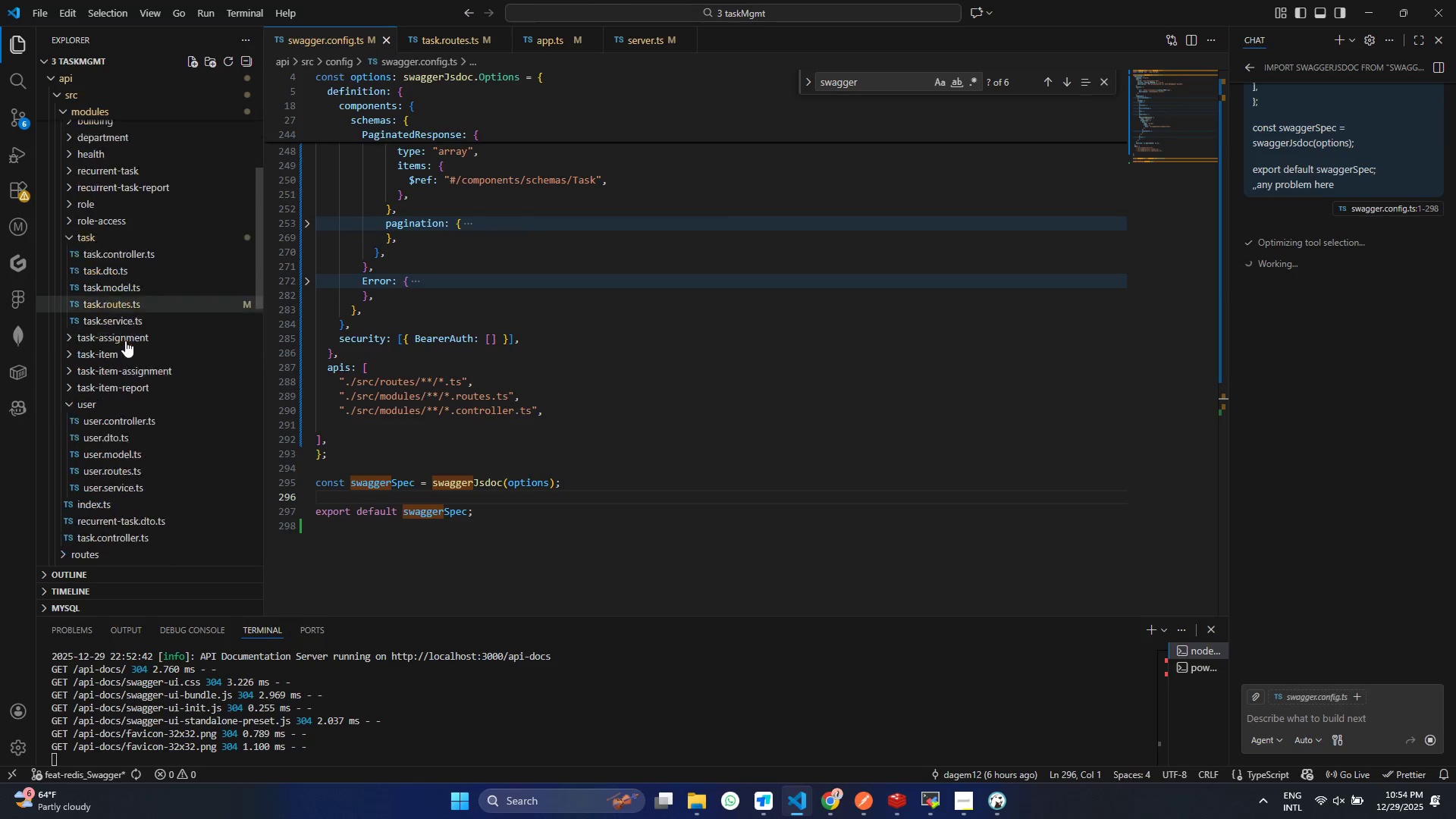 
left_click([112, 447])
 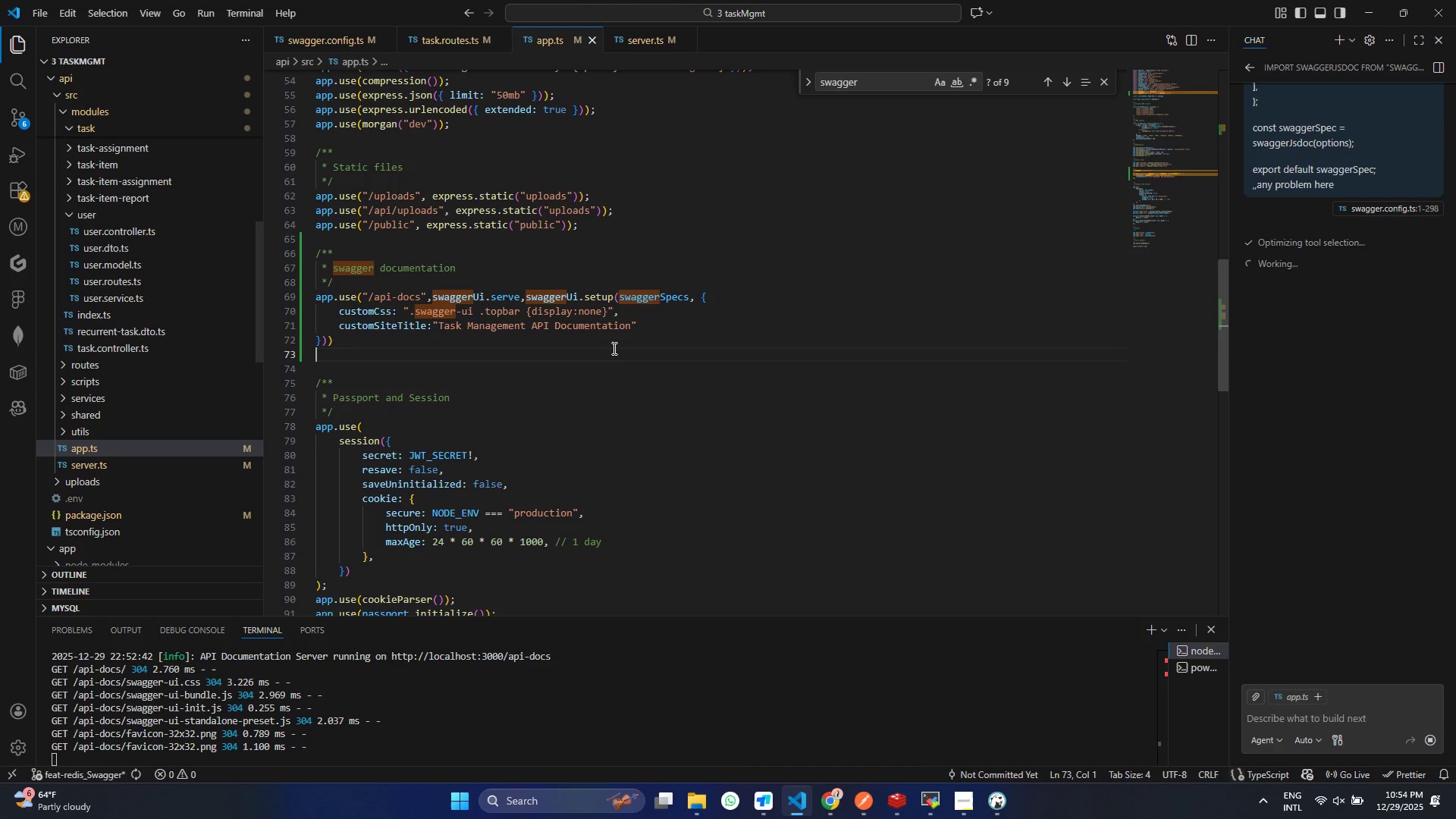 
scroll: coordinate [121, 410], scroll_direction: down, amount: 6.0
 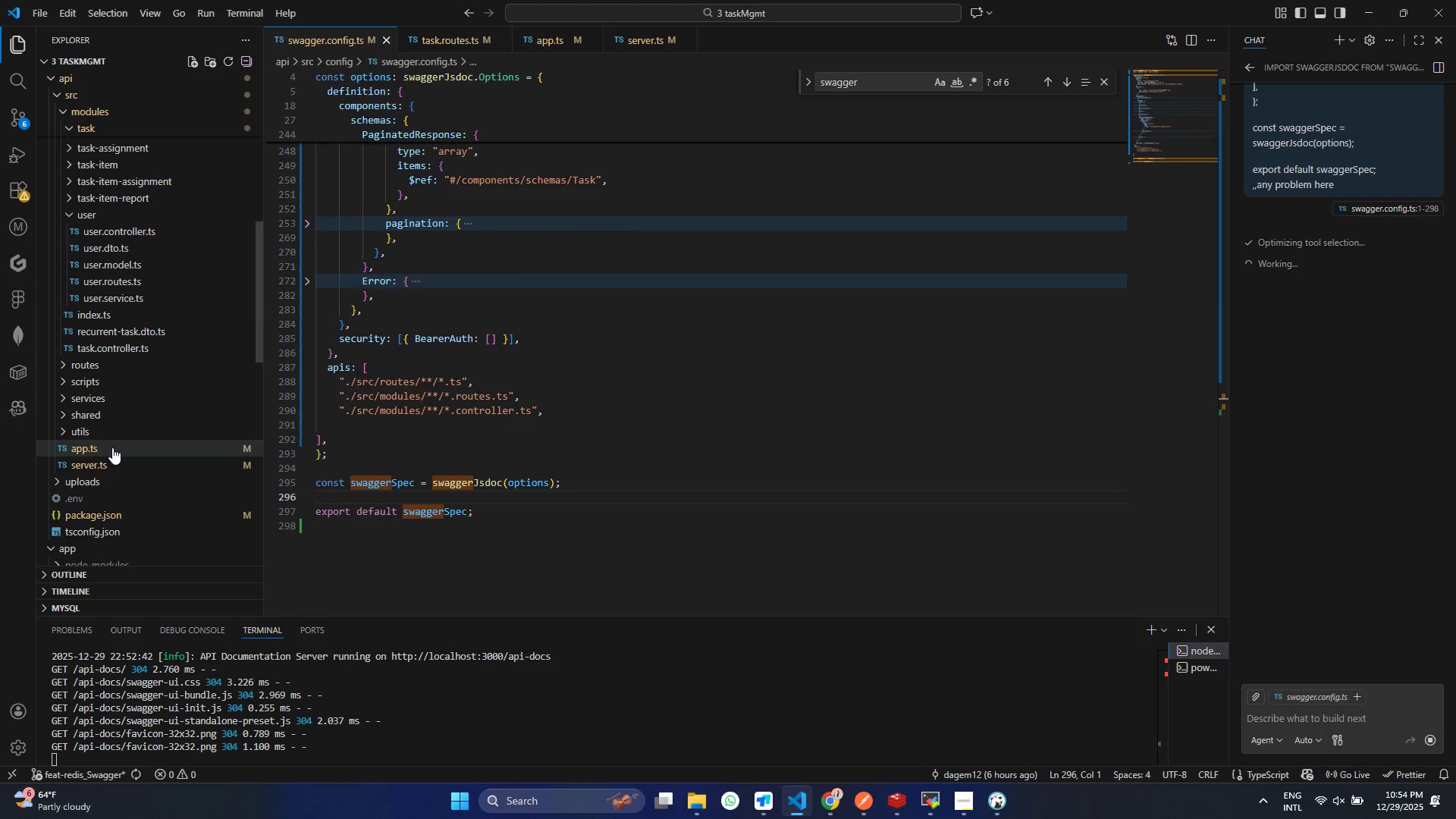 
left_click([613, 348])
 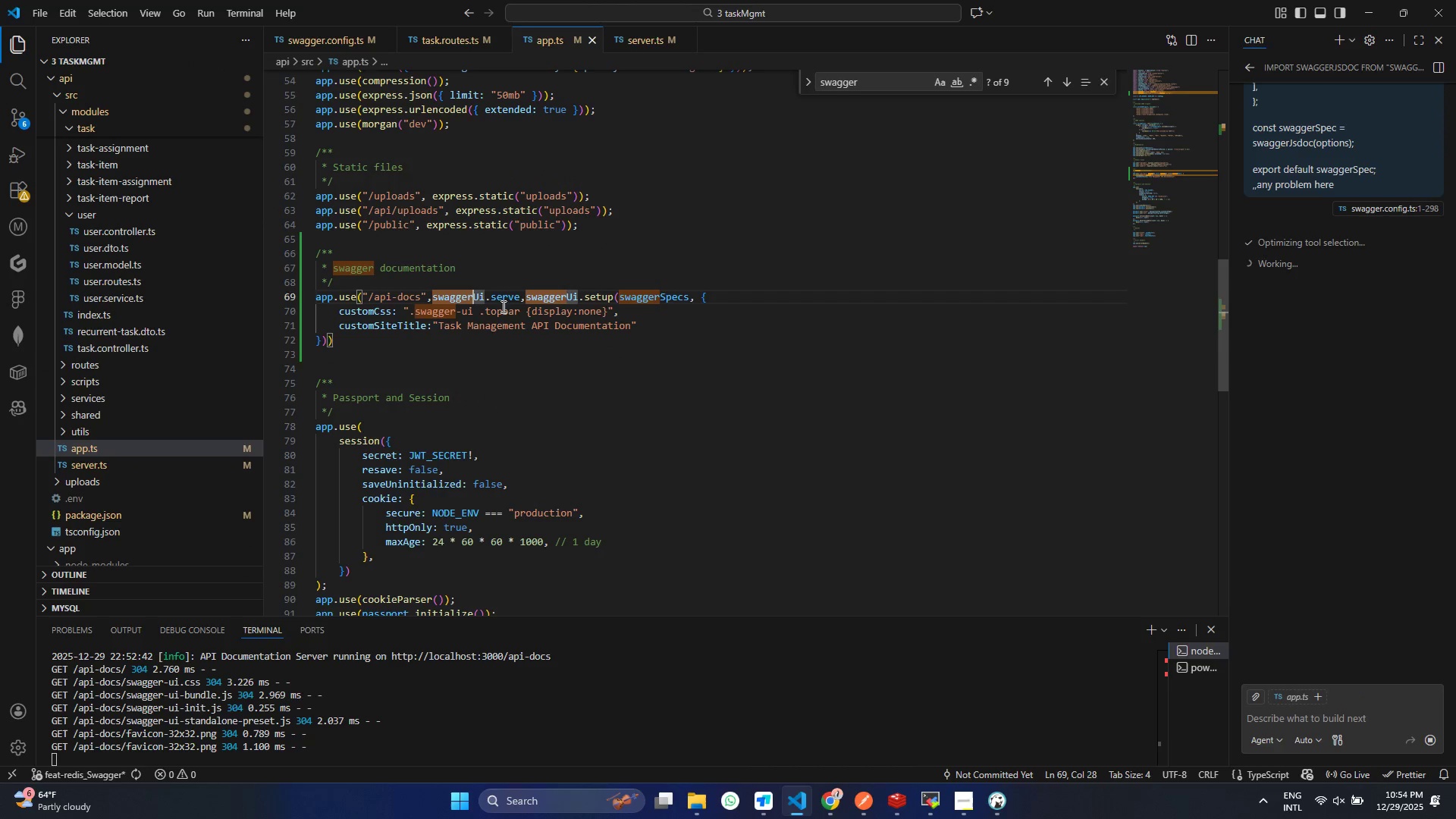 
left_click([473, 303])
 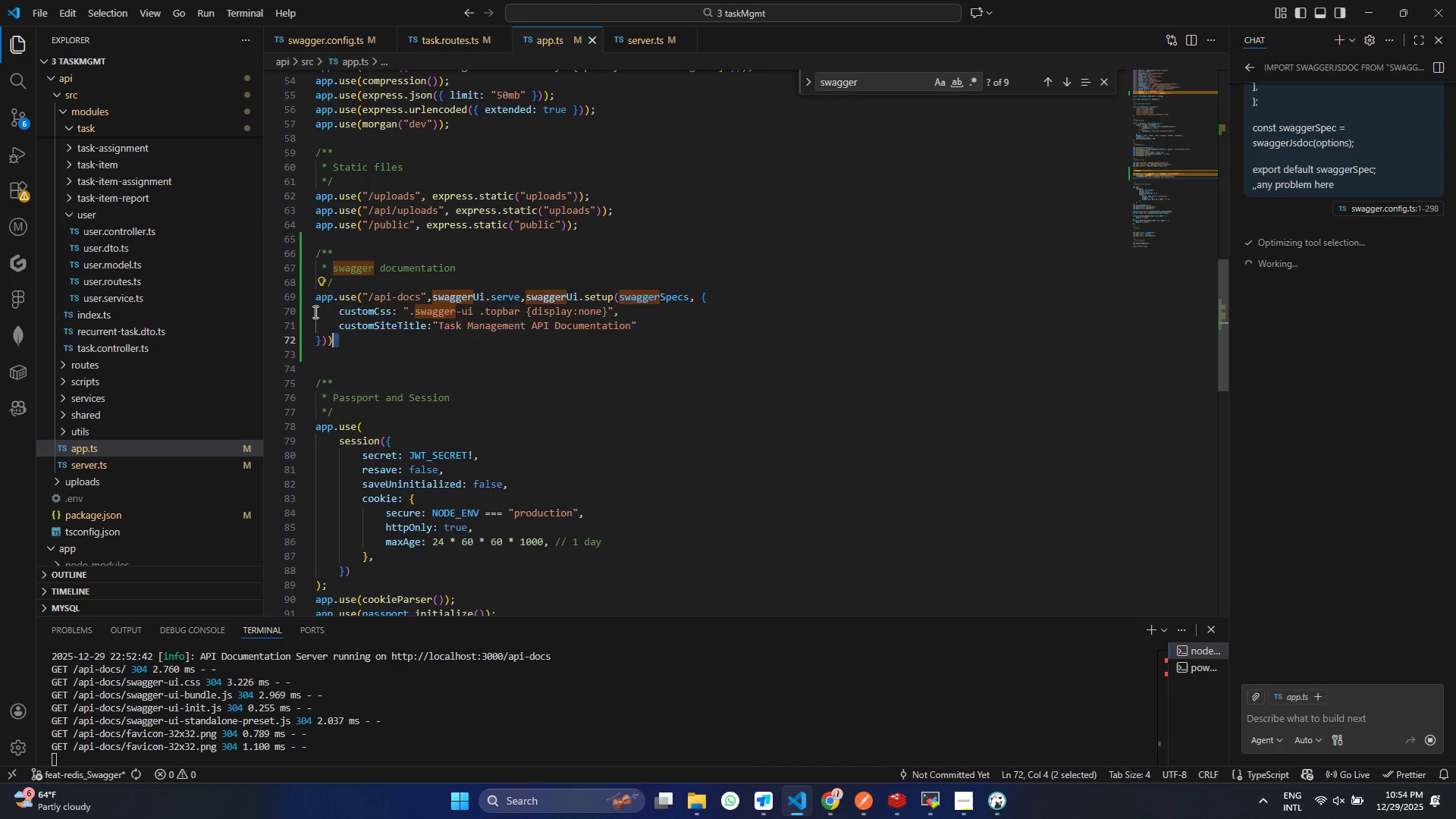 
left_click_drag(start_coordinate=[382, 350], to_coordinate=[297, 297])
 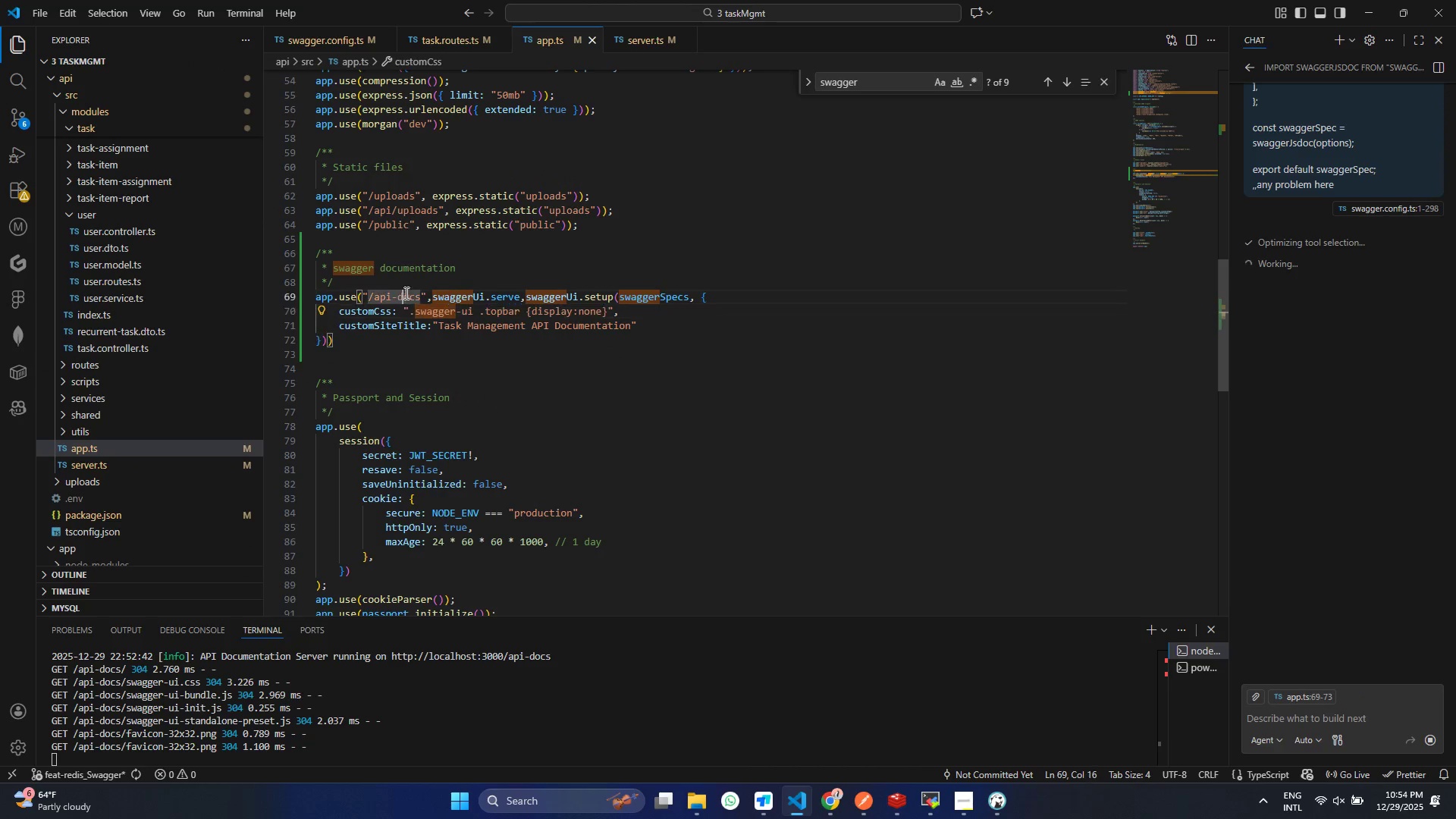 
double_click([402, 293])
 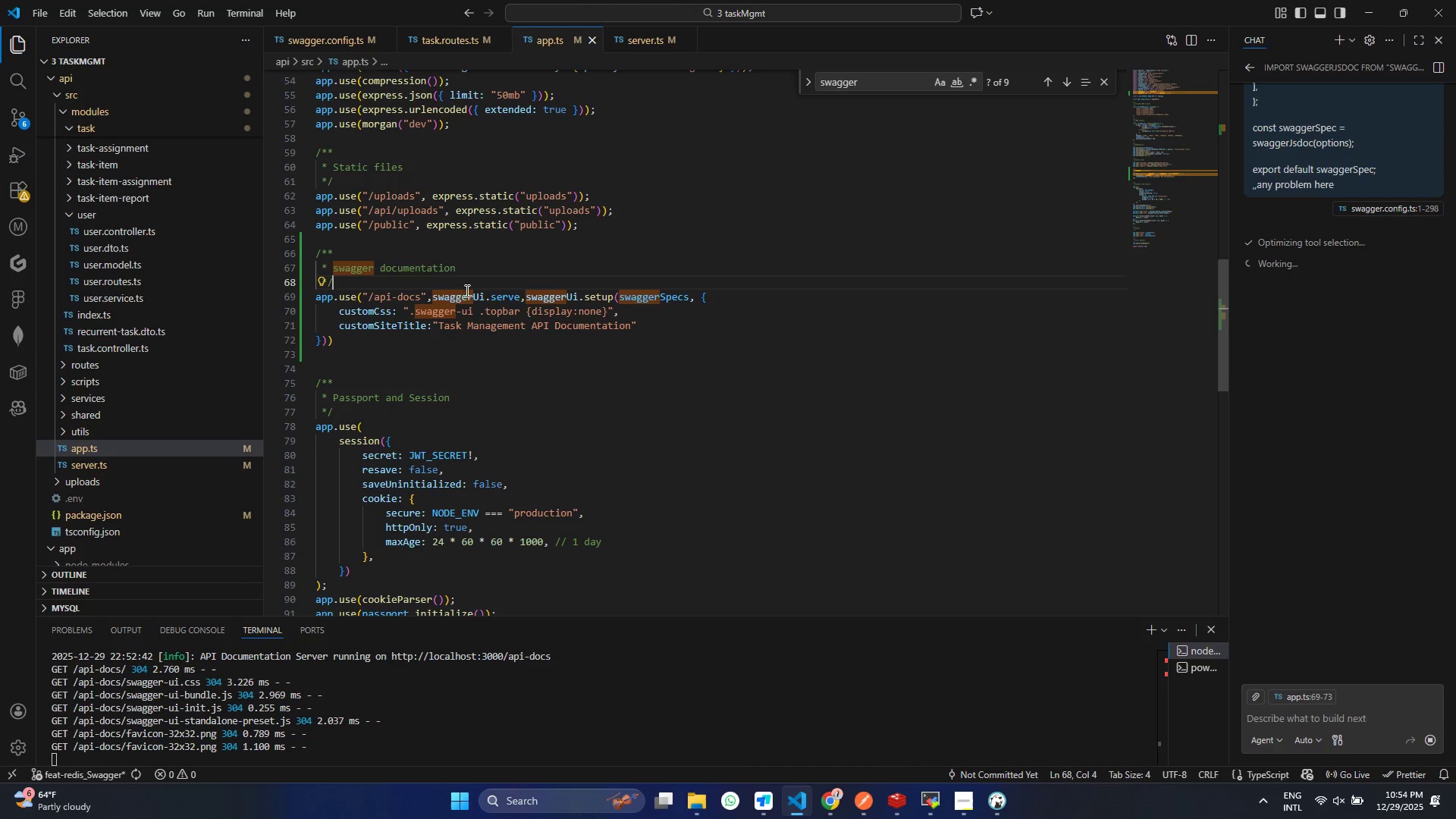 
triple_click([461, 289])
 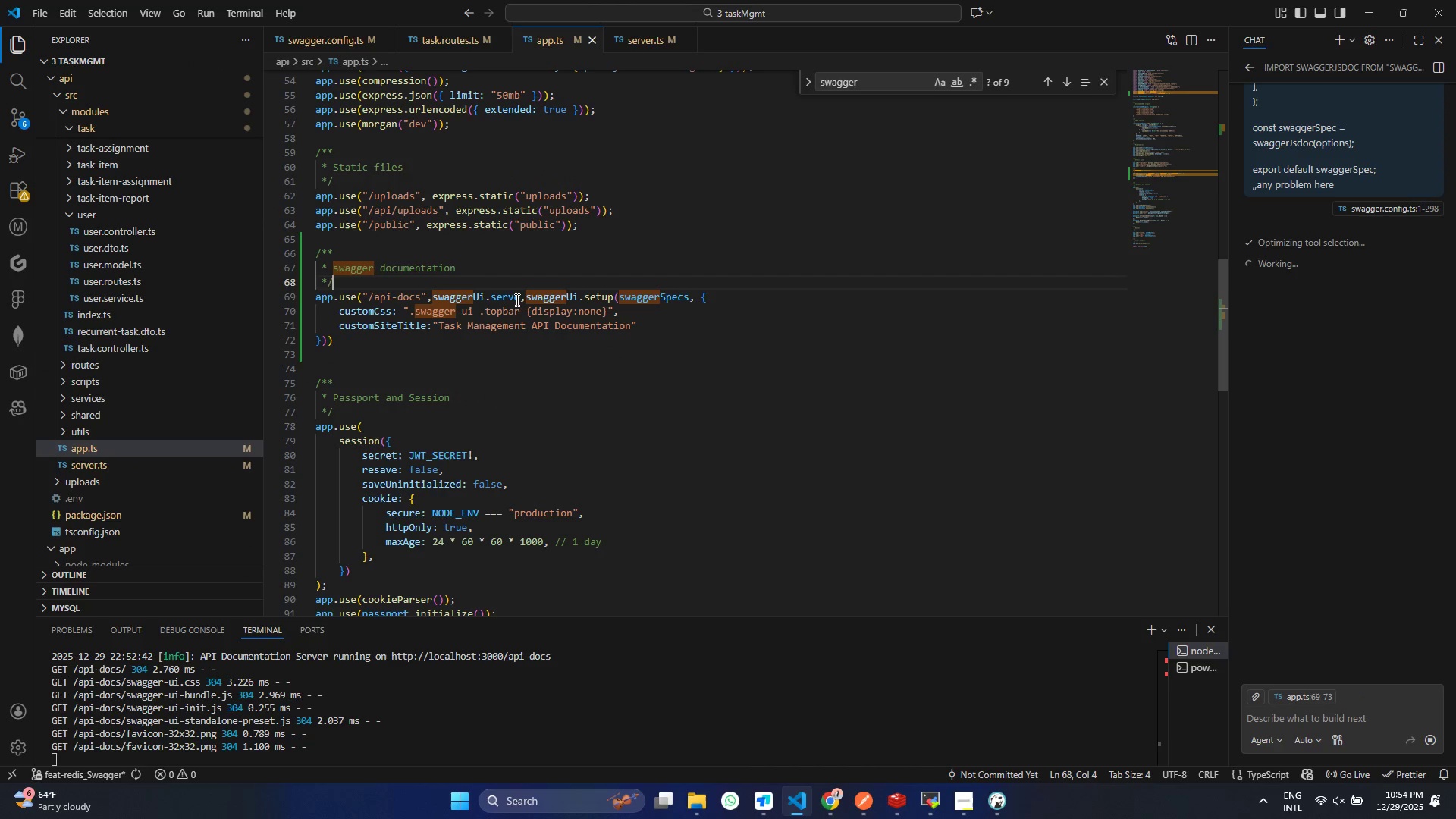 
triple_click([462, 289])
 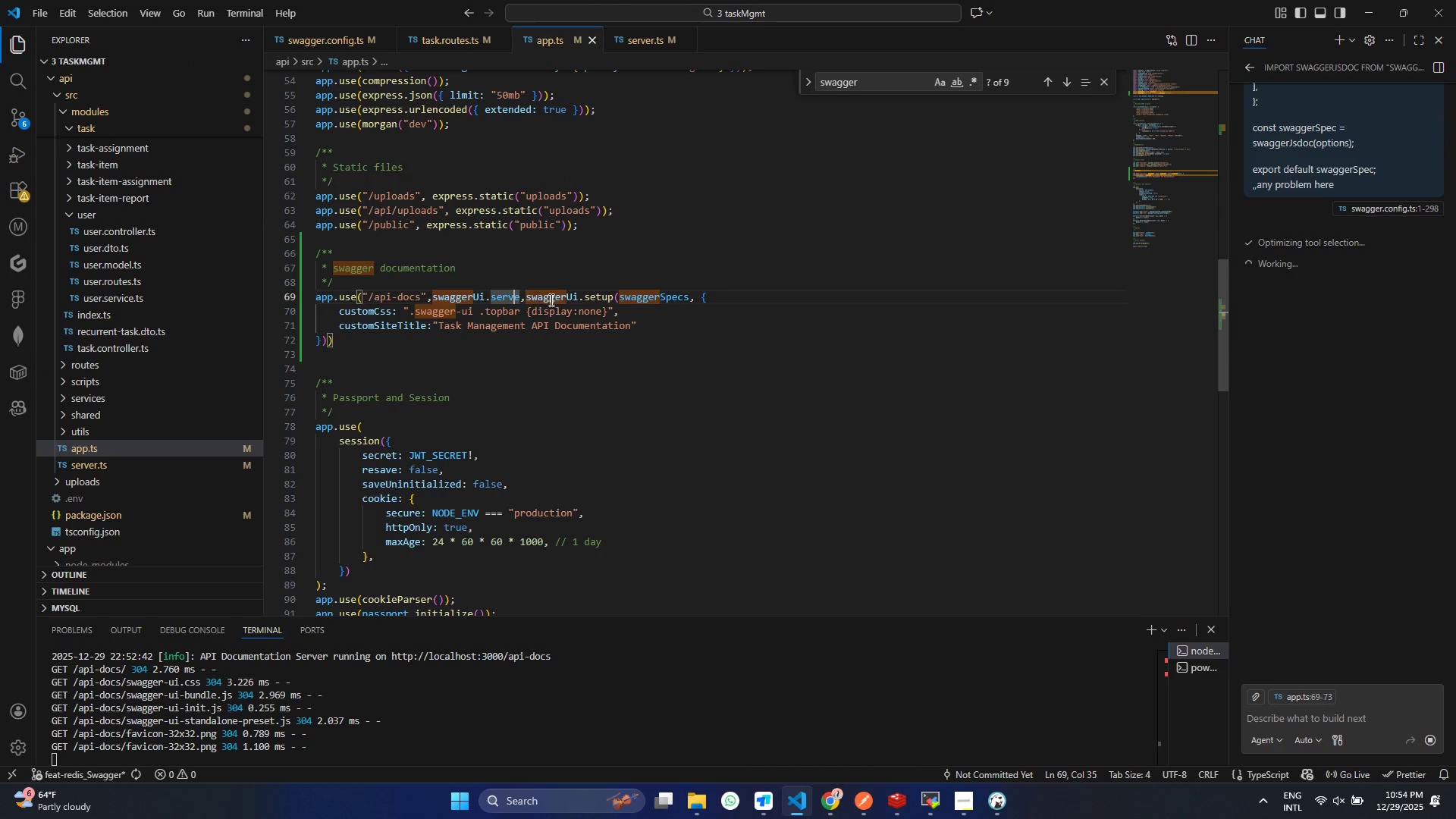 
triple_click([516, 300])
 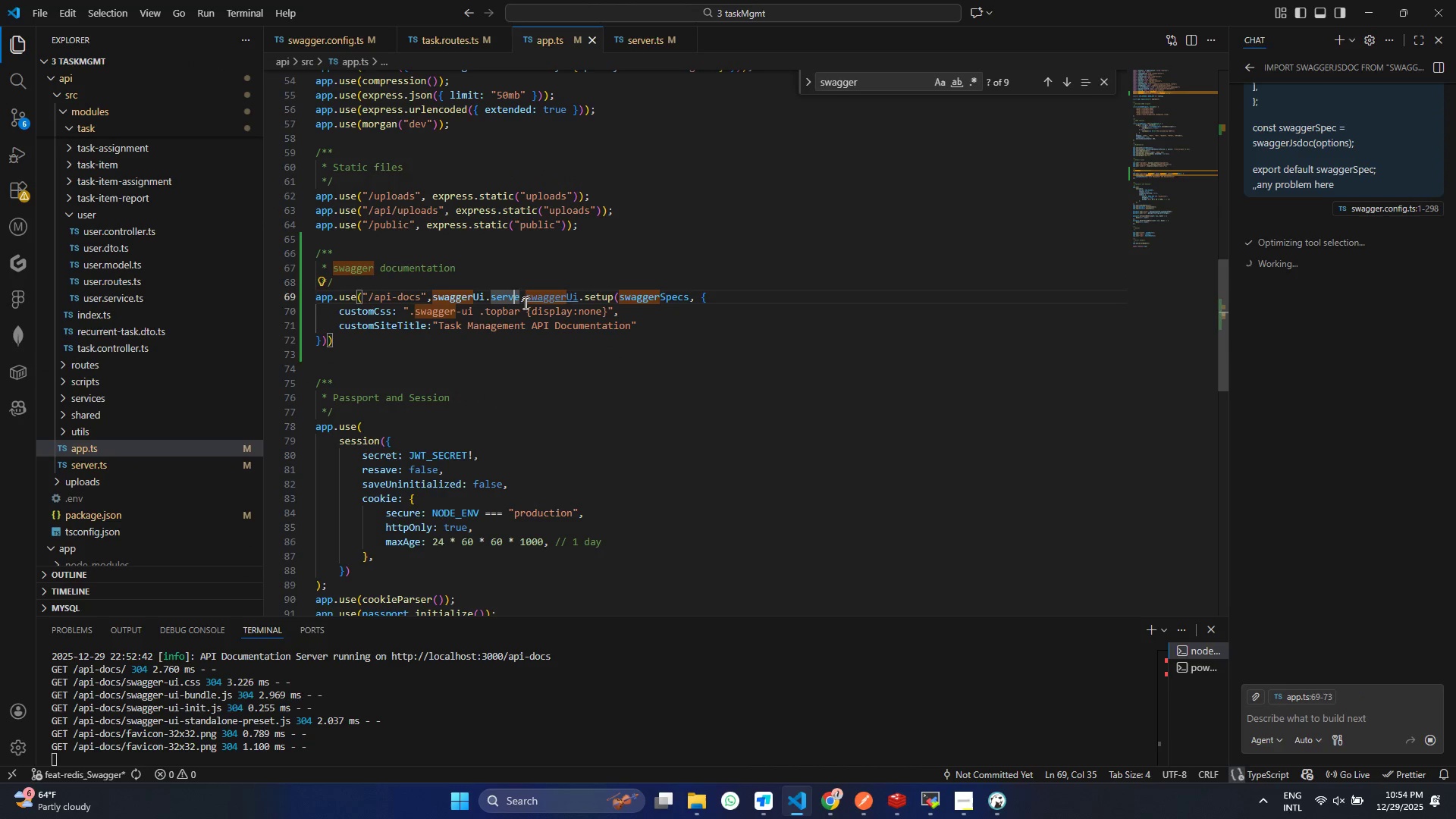 
hold_key(key=ControlLeft, duration=0.75)
 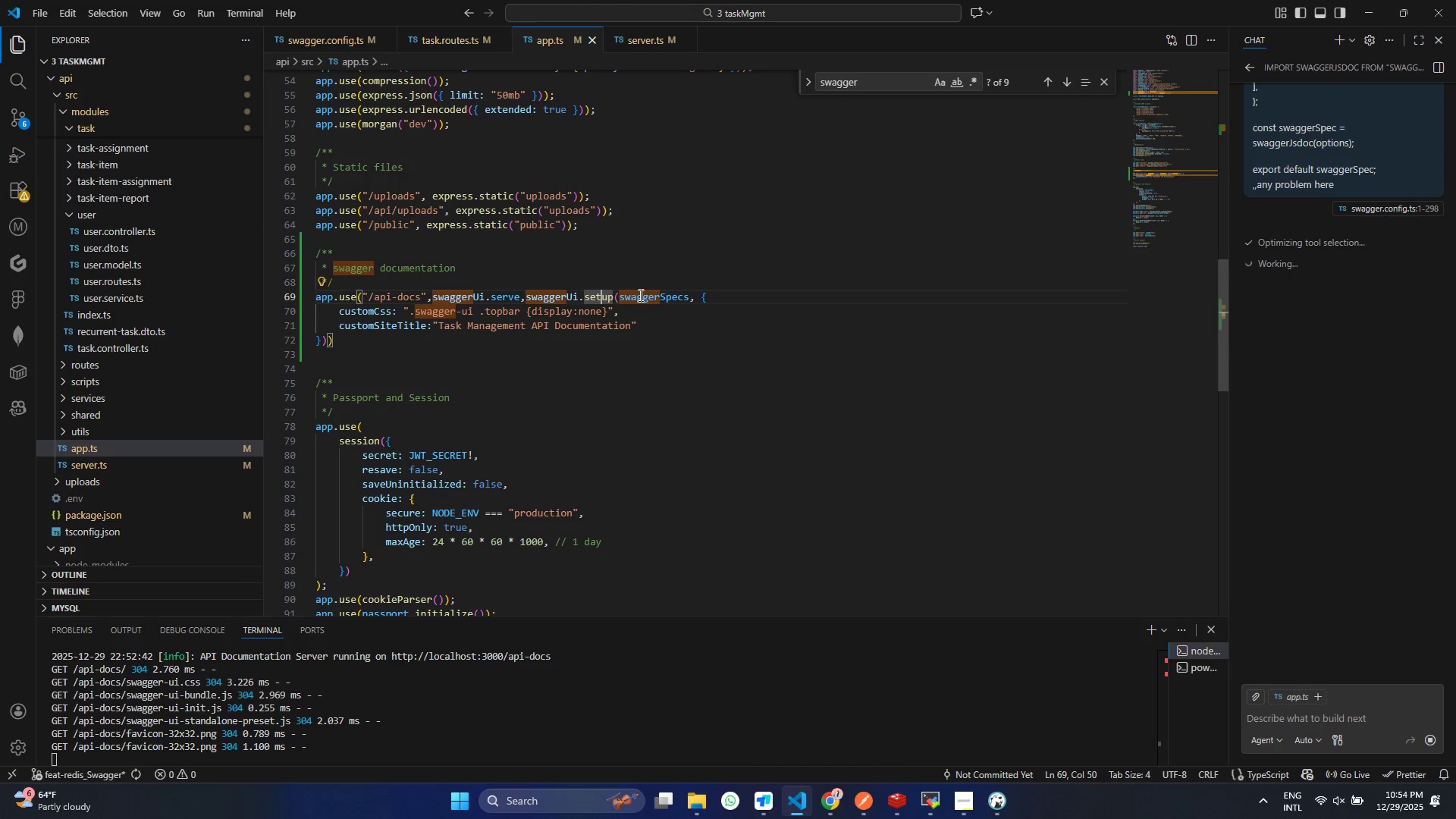 
left_click([603, 293])
 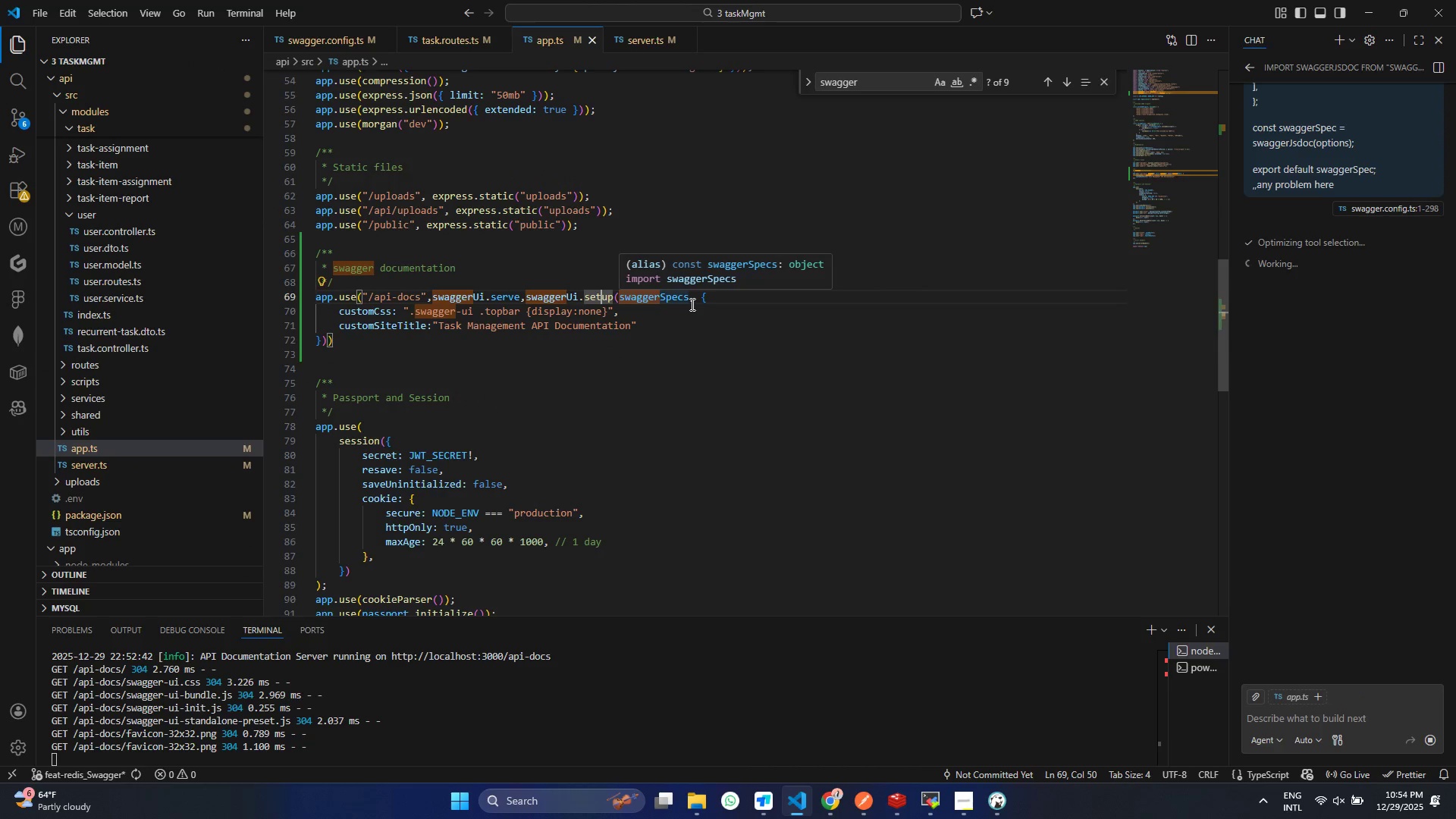 
left_click([691, 304])
 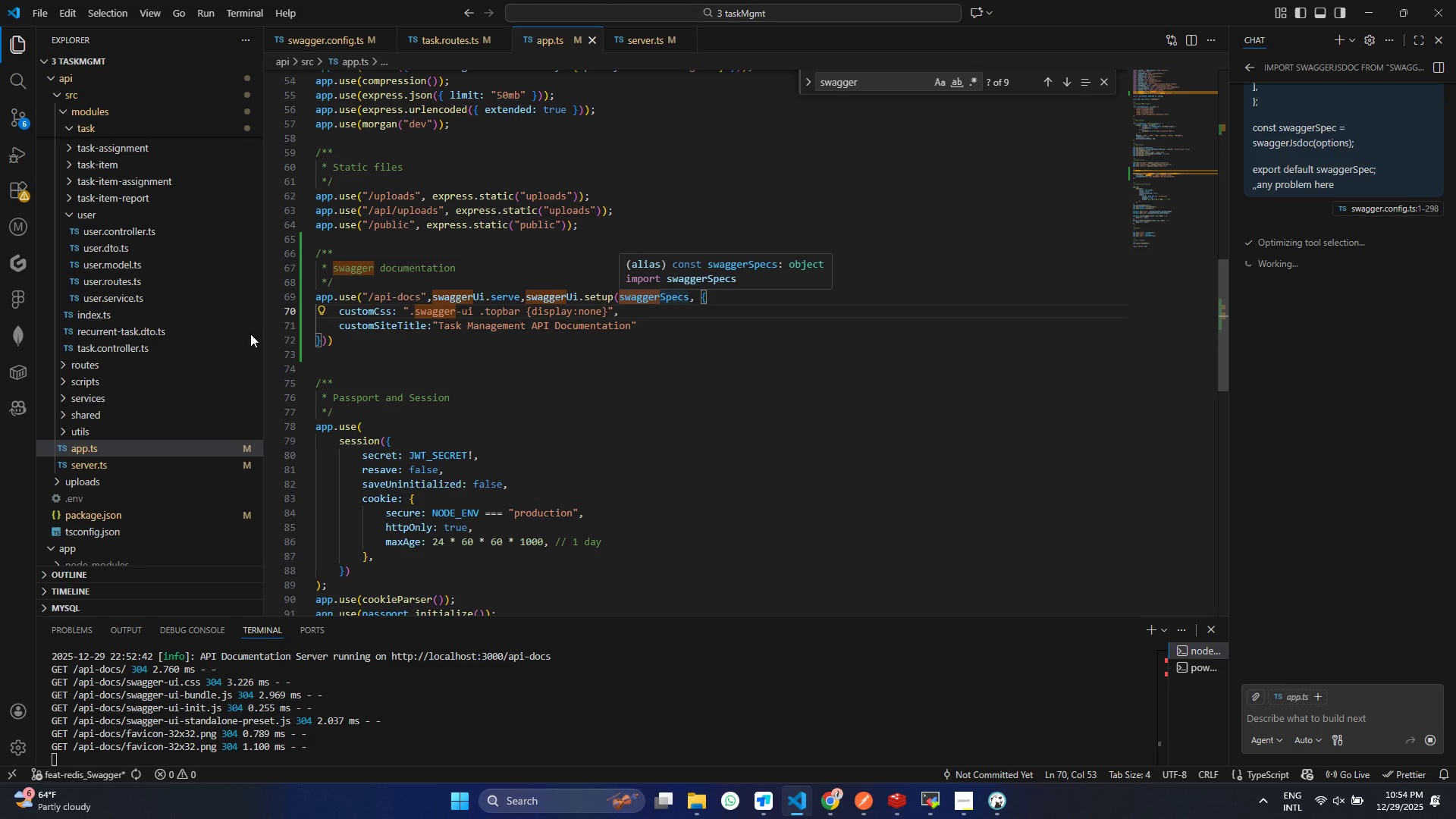 
scroll: coordinate [364, 312], scroll_direction: up, amount: 24.0
 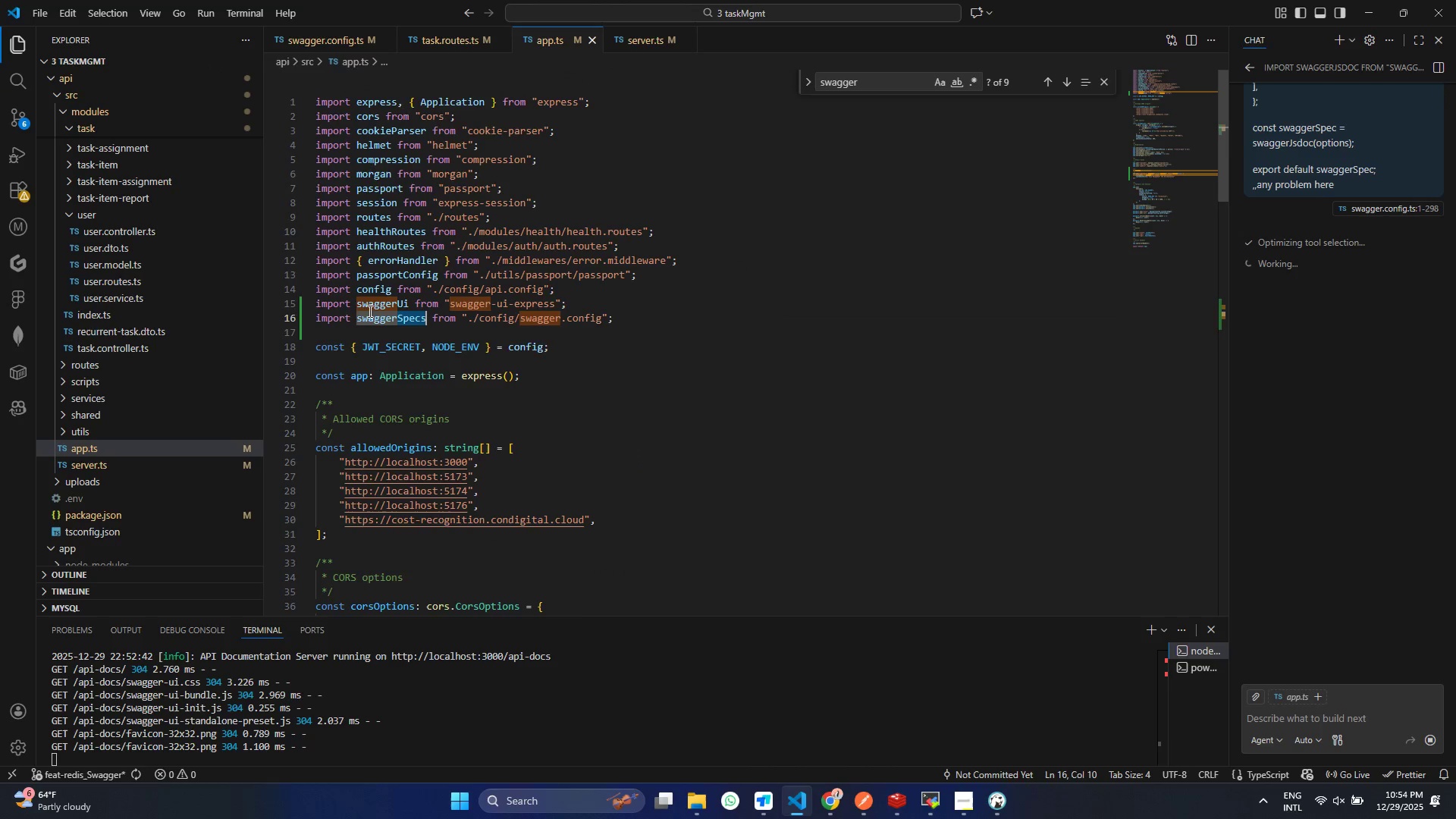 
double_click([369, 311])
 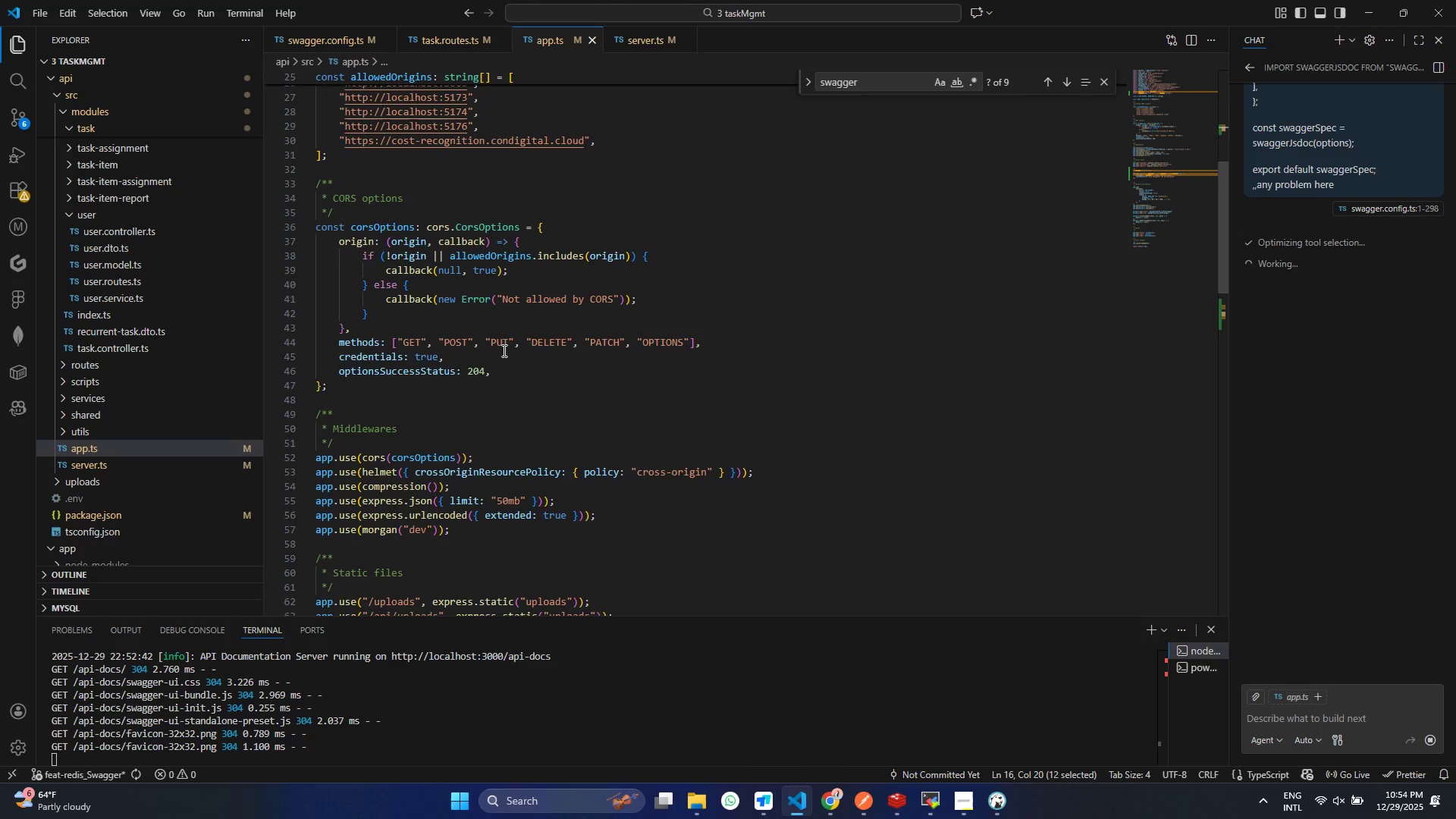 
scroll: coordinate [503, 350], scroll_direction: down, amount: 20.0
 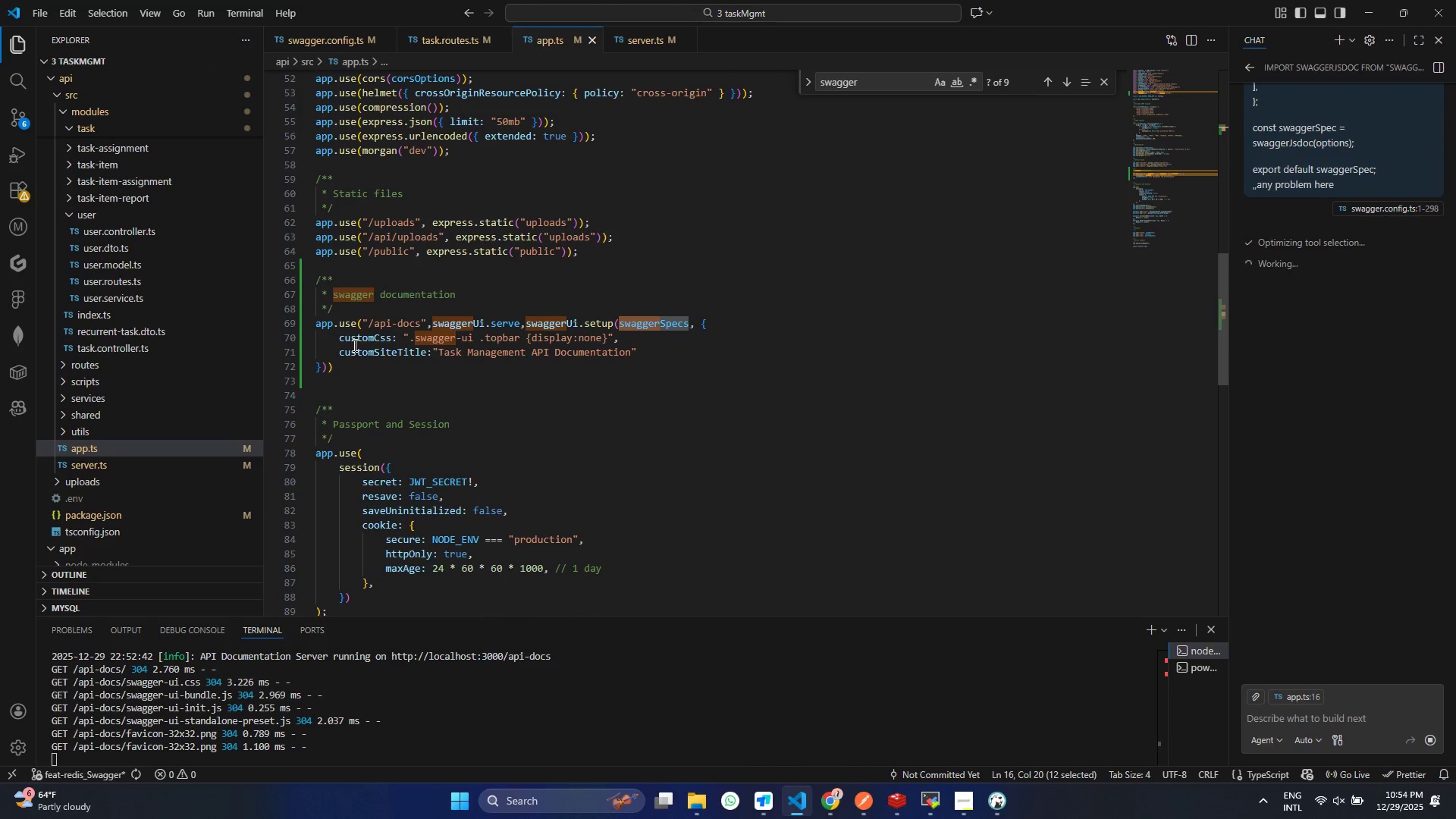 
left_click([353, 345])
 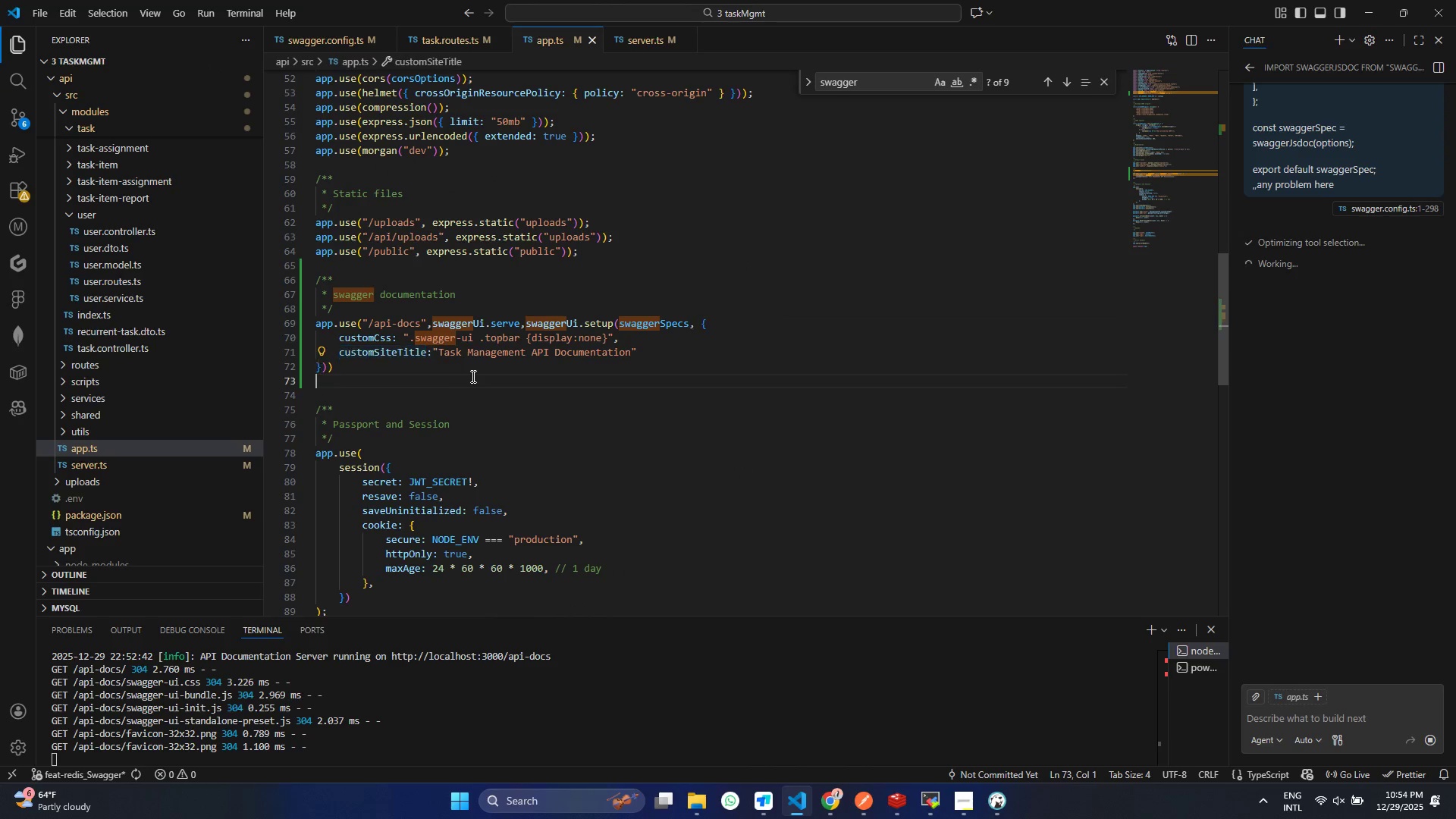 
left_click([472, 376])
 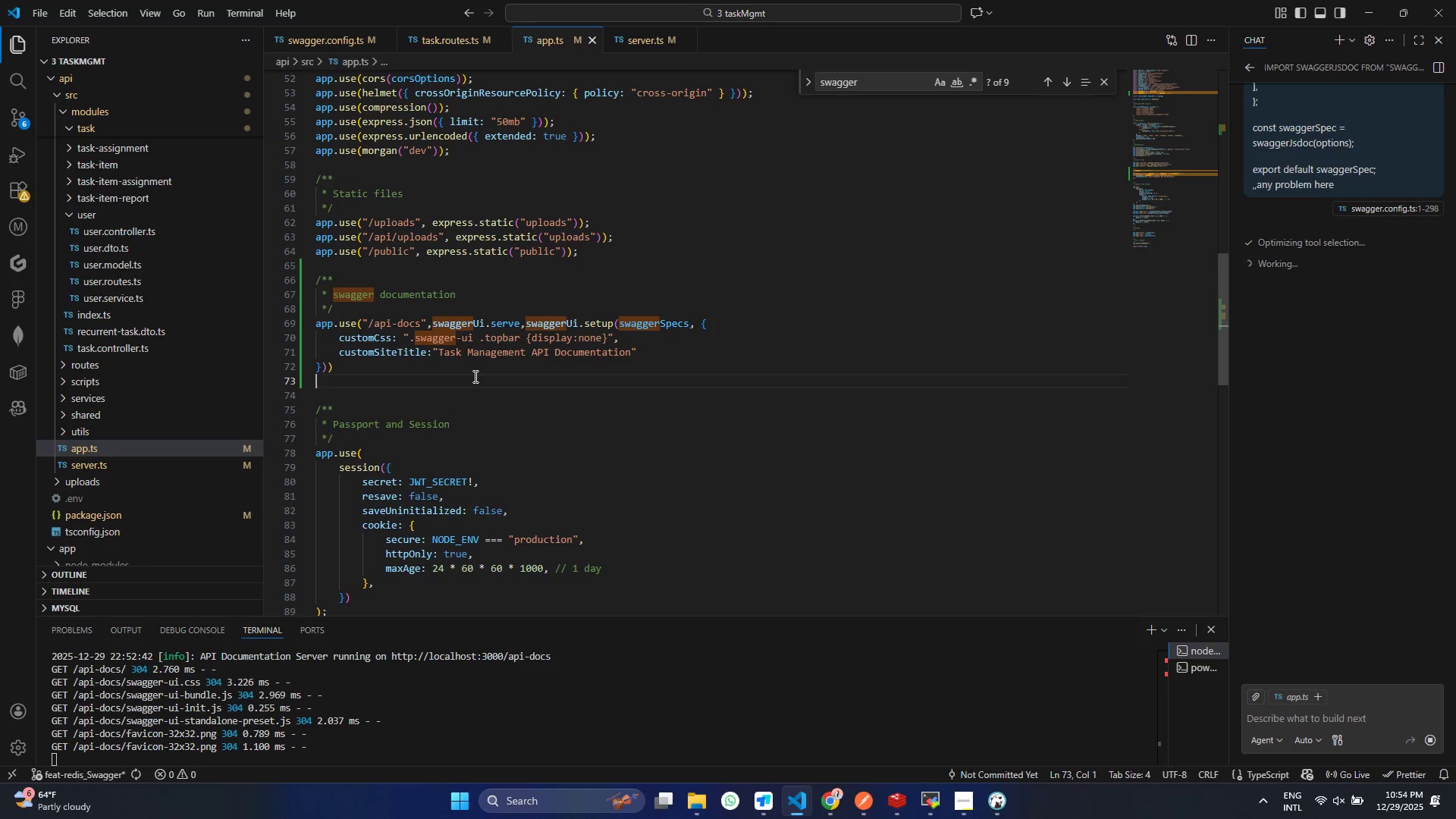 
scroll: coordinate [95, 350], scroll_direction: up, amount: 15.0
 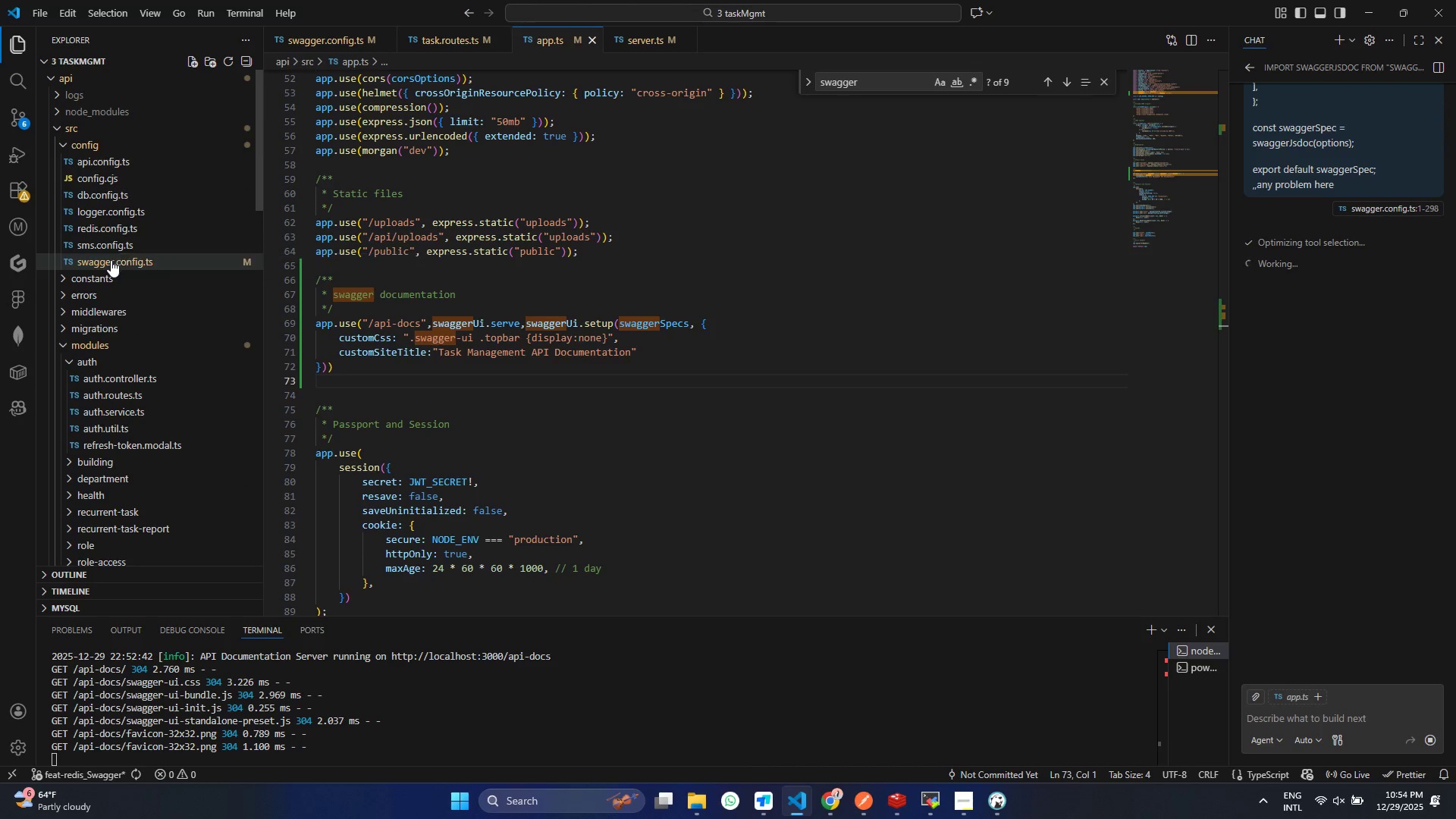 
left_click([111, 260])
 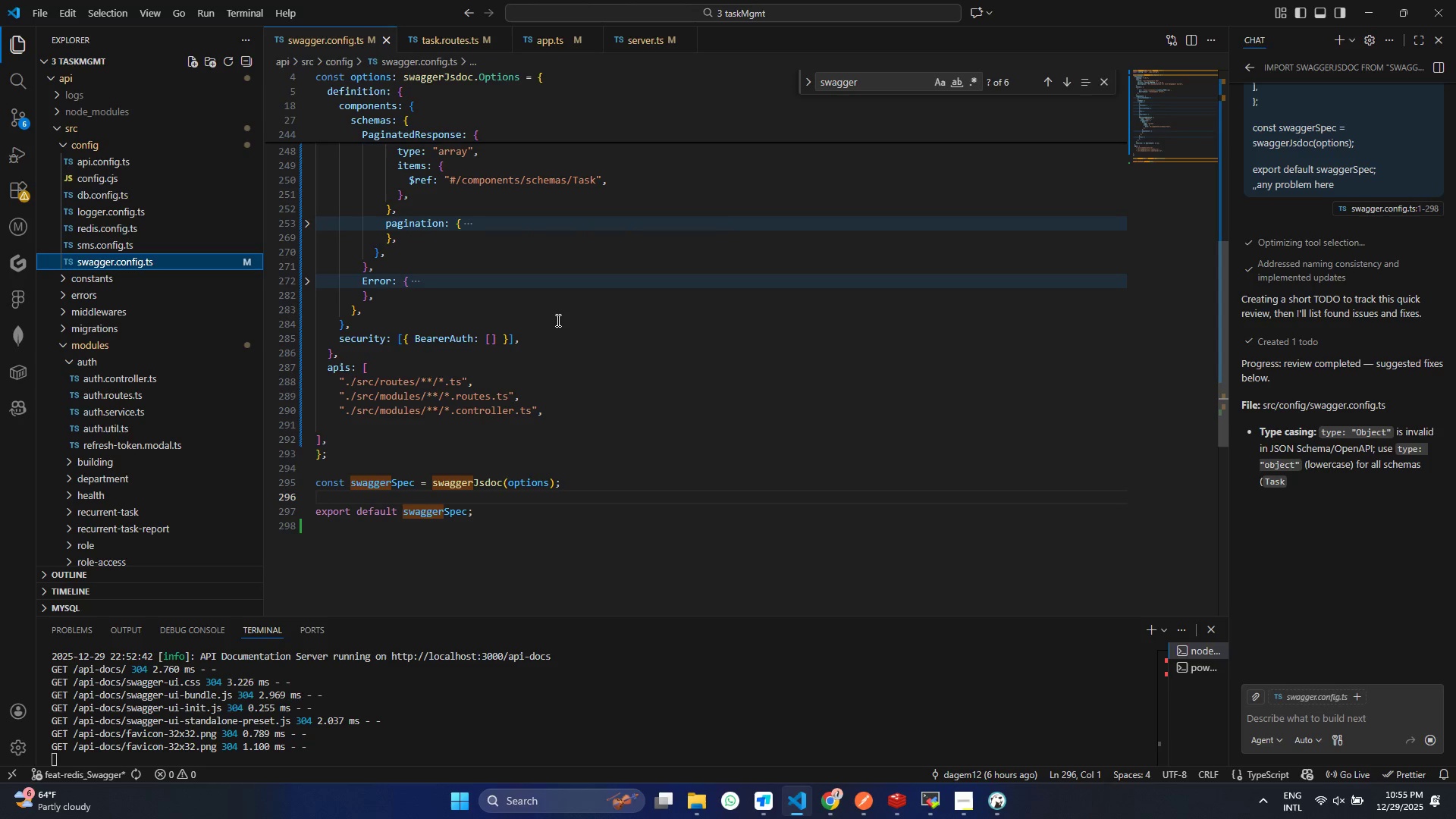 
wait(23.08)
 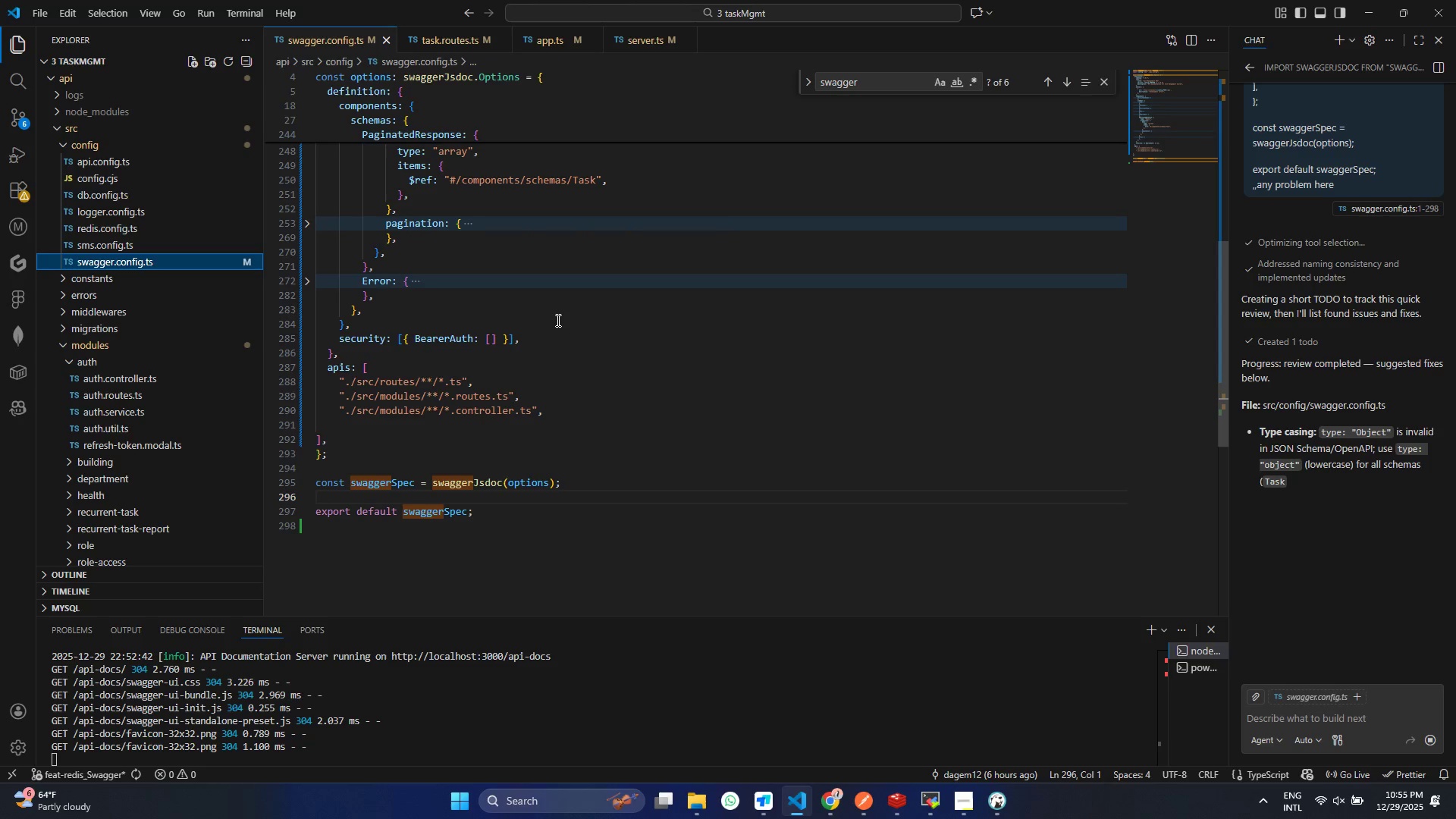 
left_click([469, 40])
 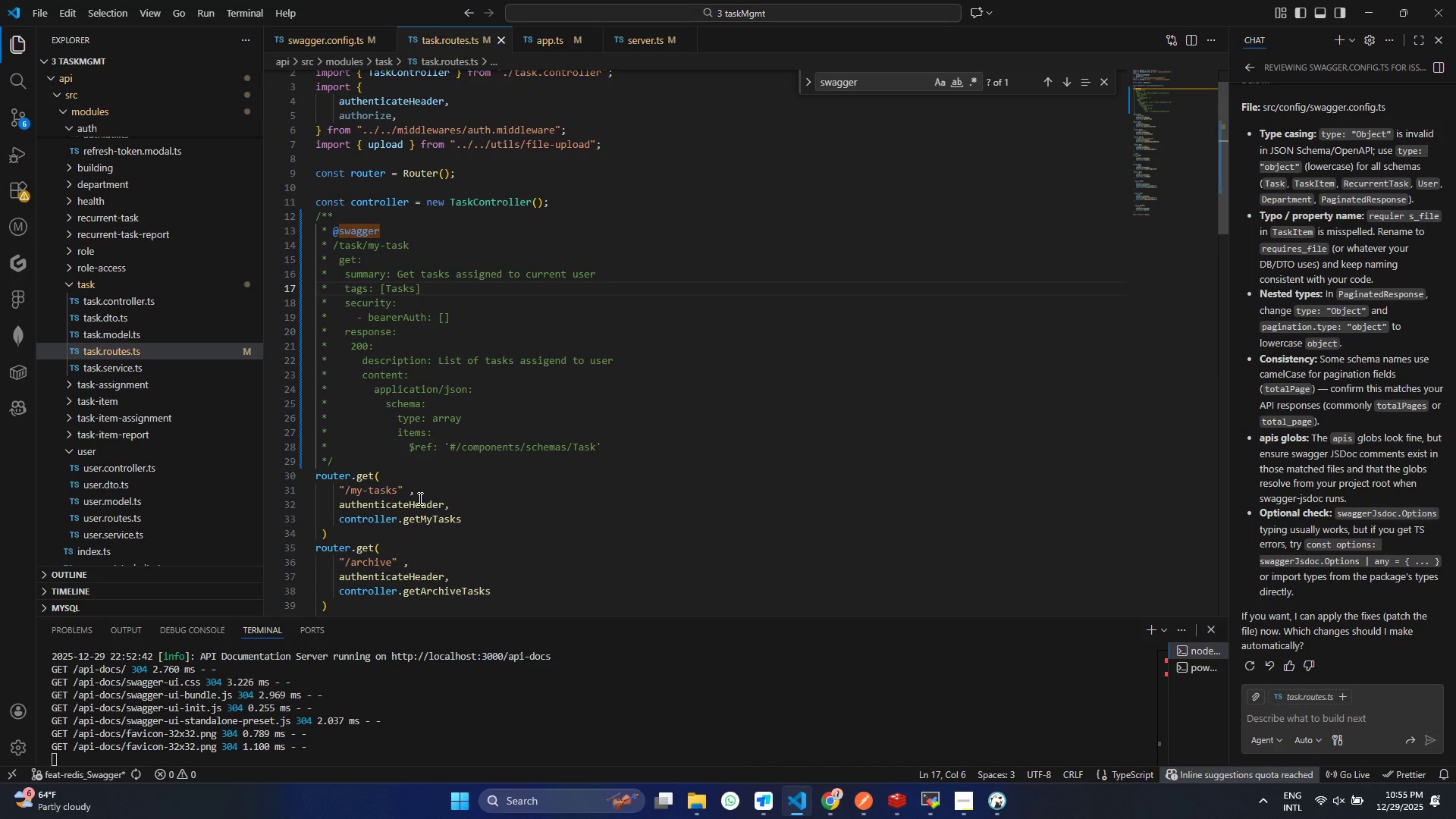 
wait(5.66)
 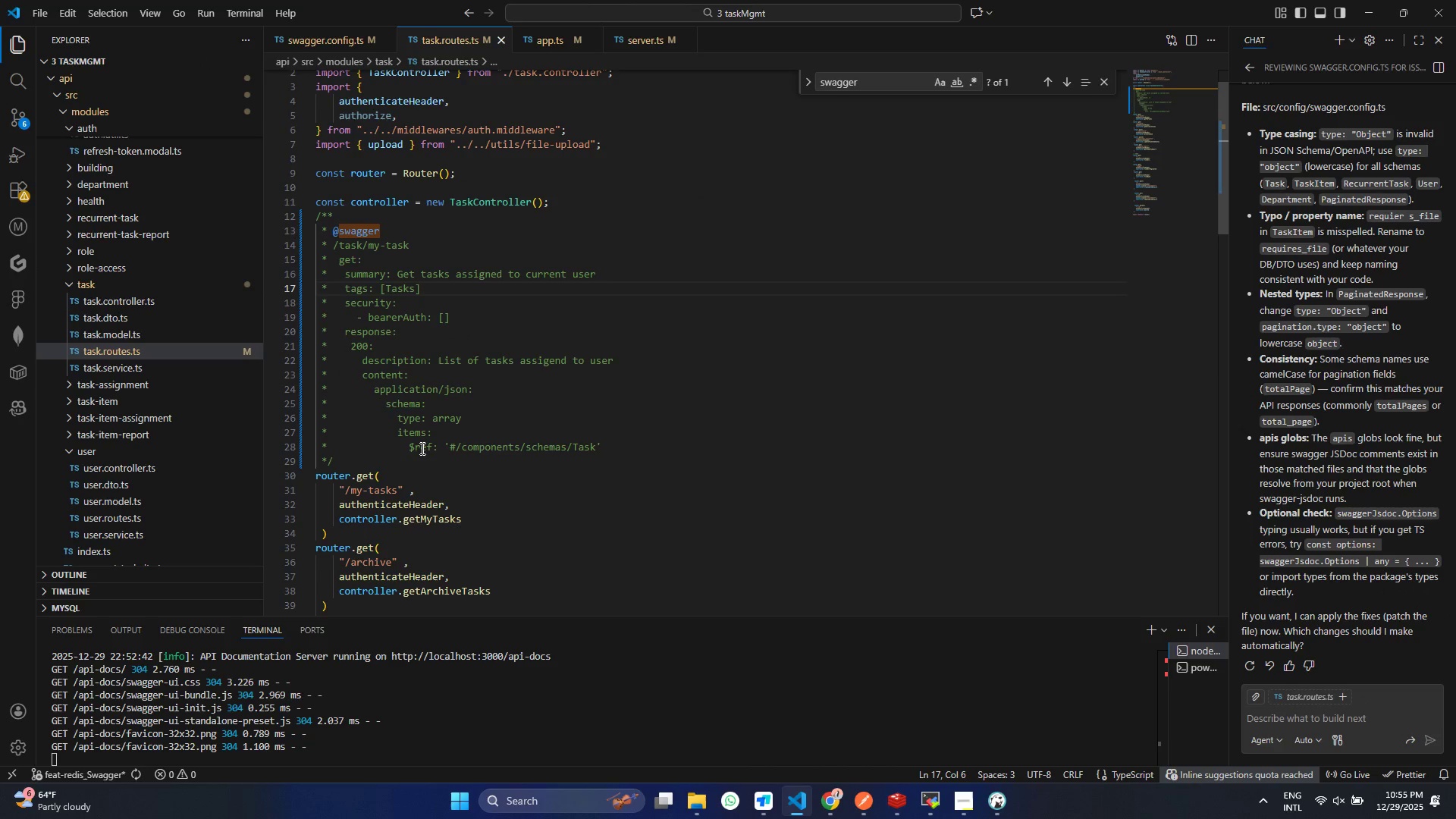 
left_click([443, 551])
 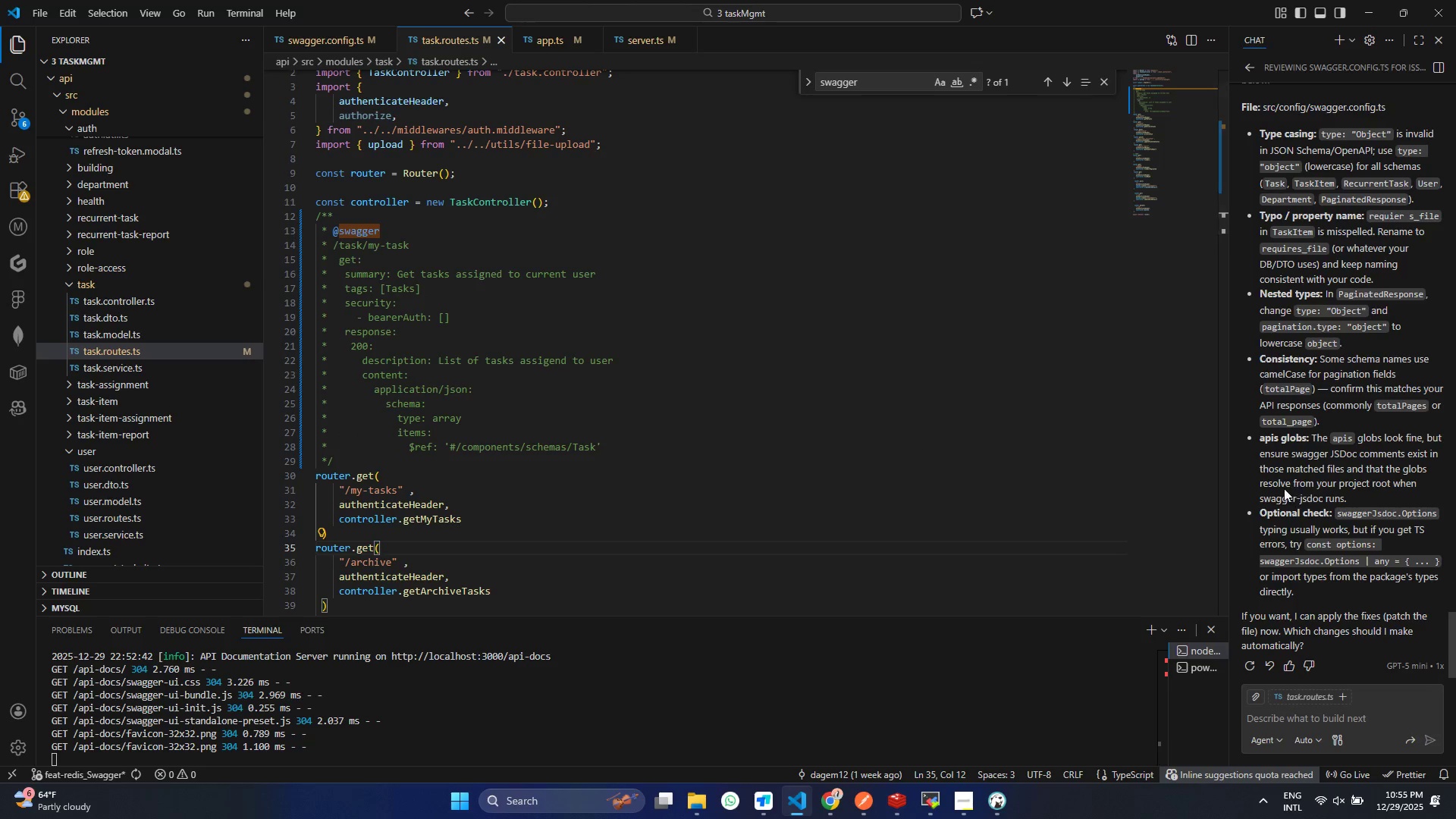 
scroll: coordinate [1287, 480], scroll_direction: up, amount: 5.0
 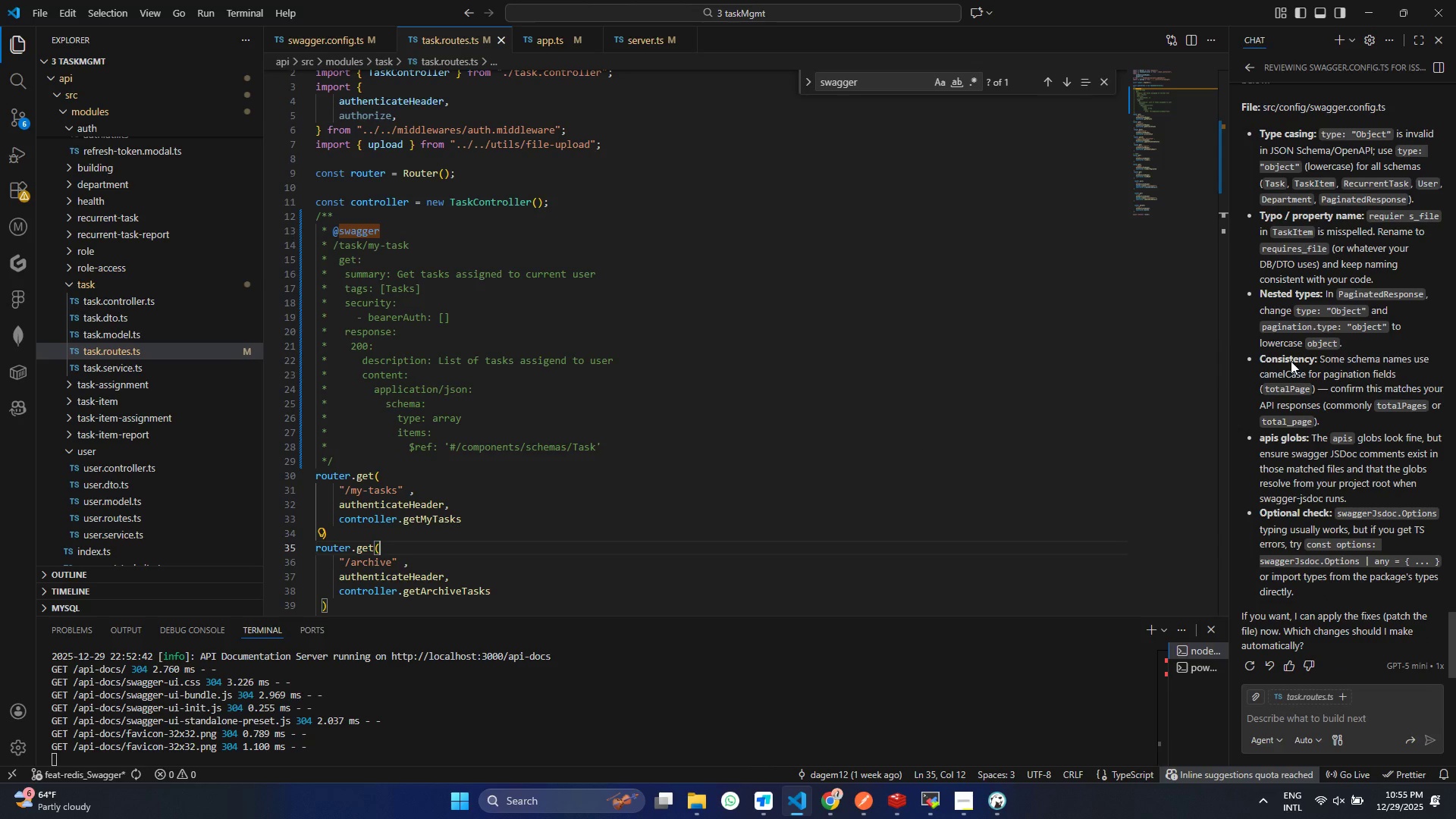 
scroll: coordinate [1295, 386], scroll_direction: down, amount: 19.0
 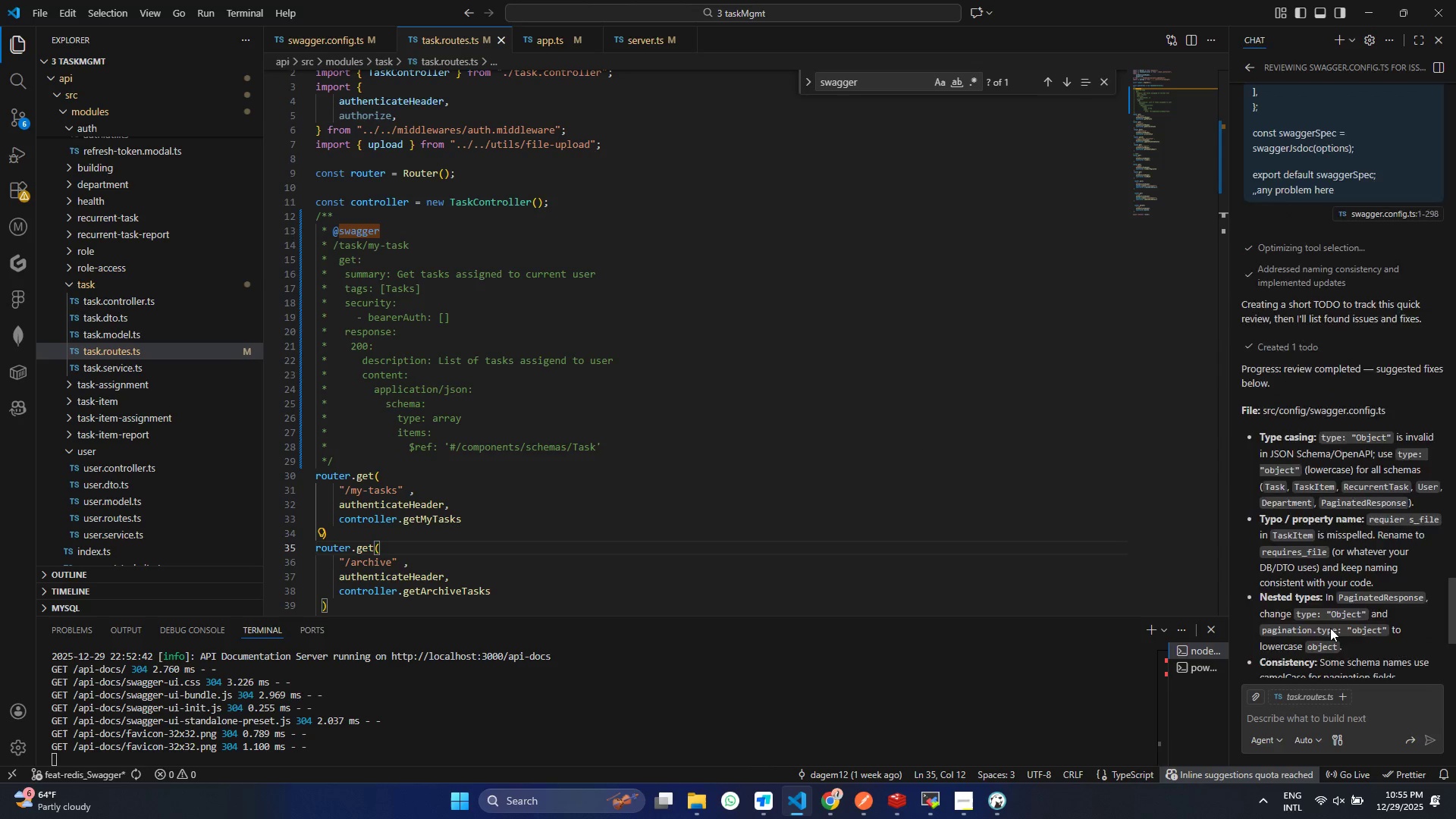 
scroll: coordinate [1333, 617], scroll_direction: up, amount: 12.0
 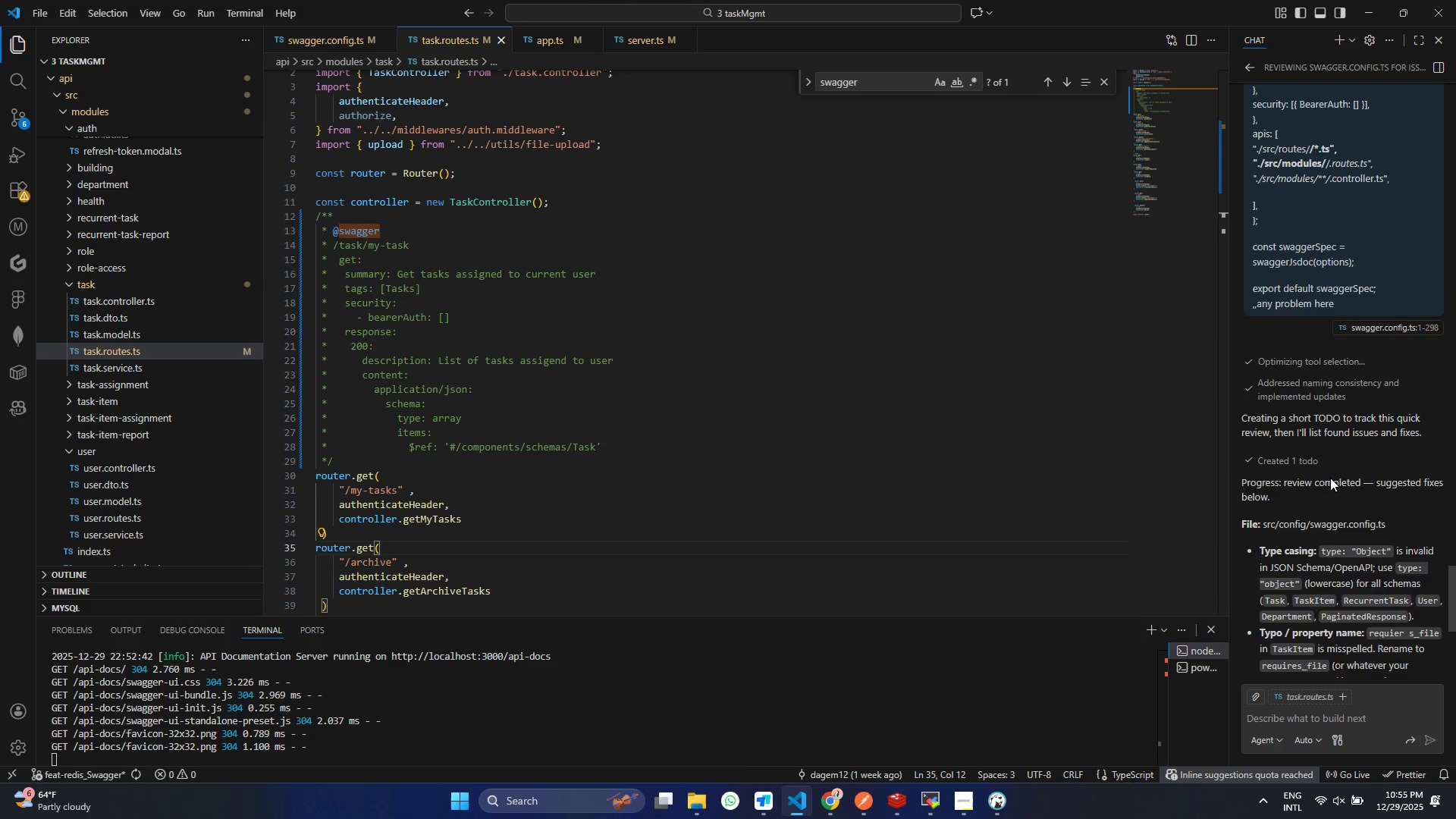 
scroll: coordinate [1362, 450], scroll_direction: down, amount: 6.0
 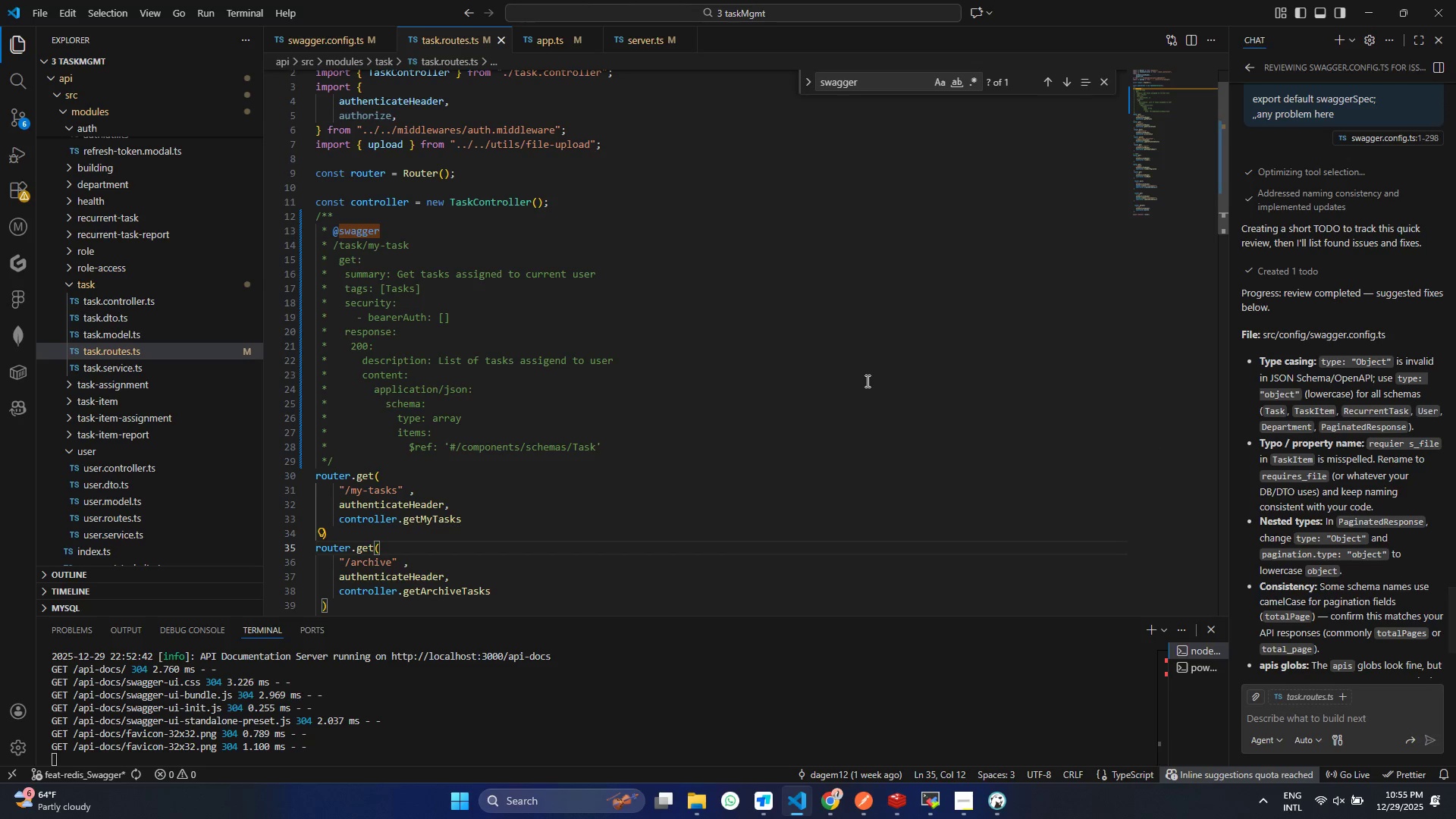 
left_click([866, 381])
 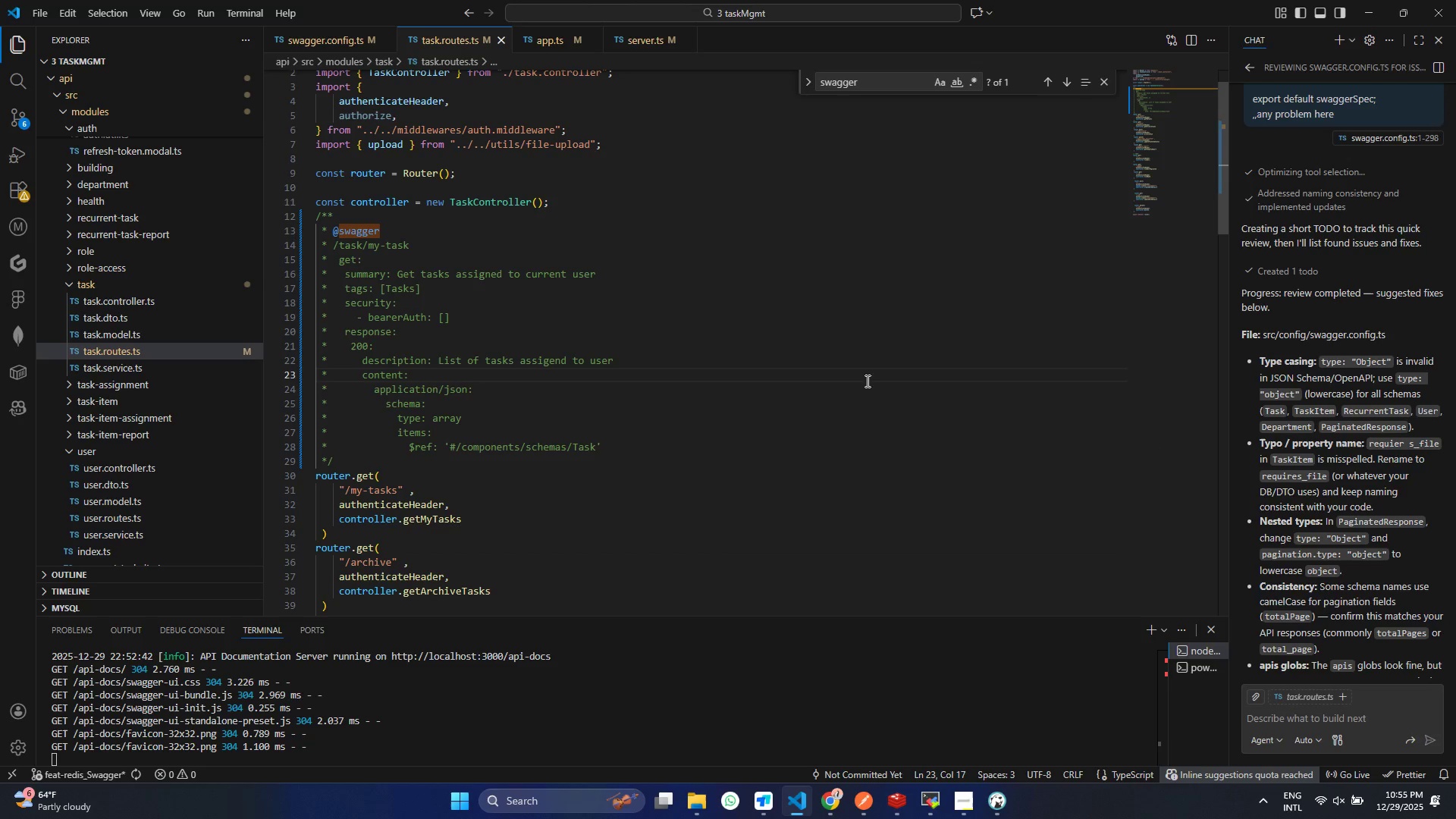 
key(Control+ControlLeft)
 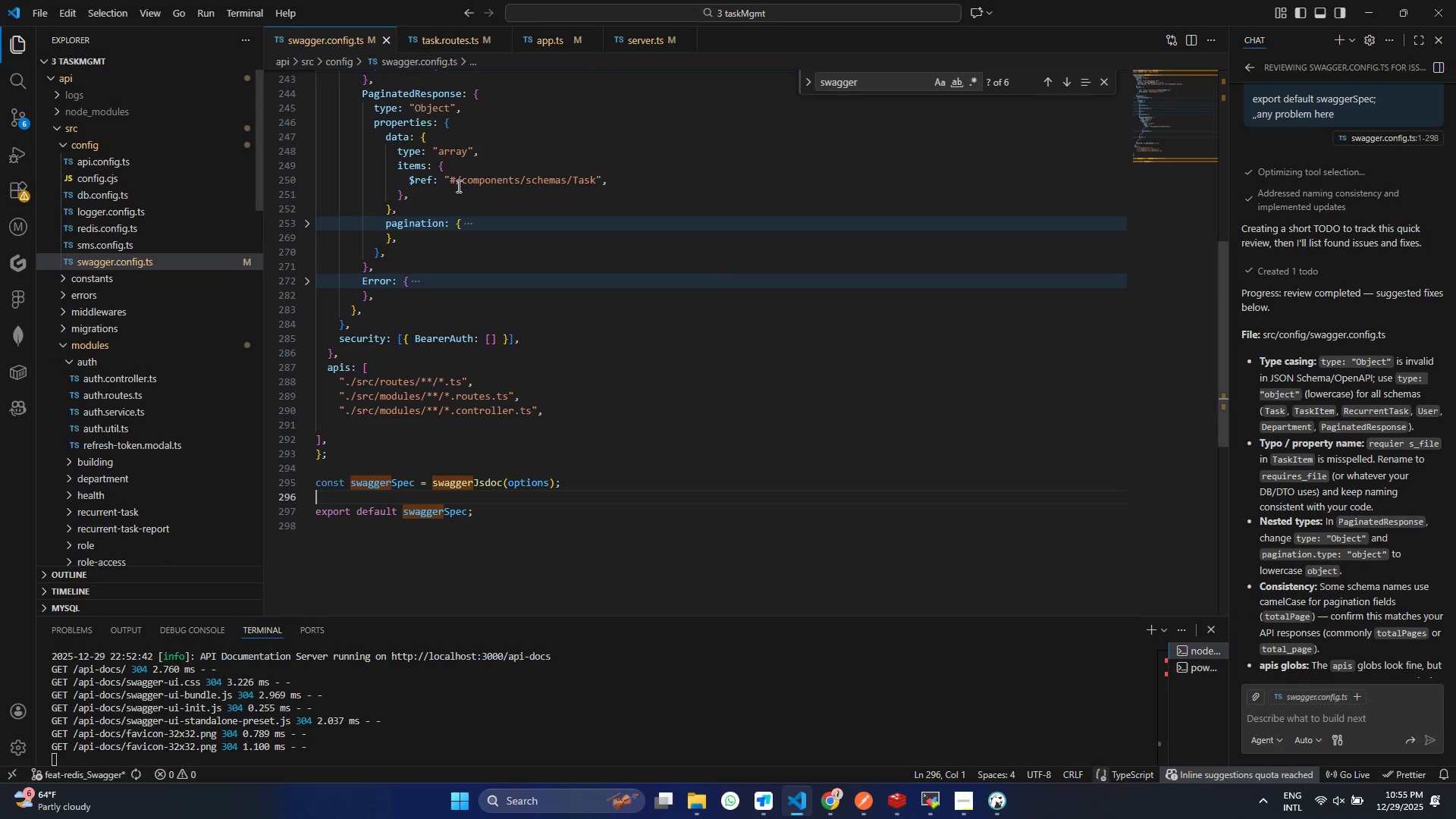 
double_click([475, 221])
 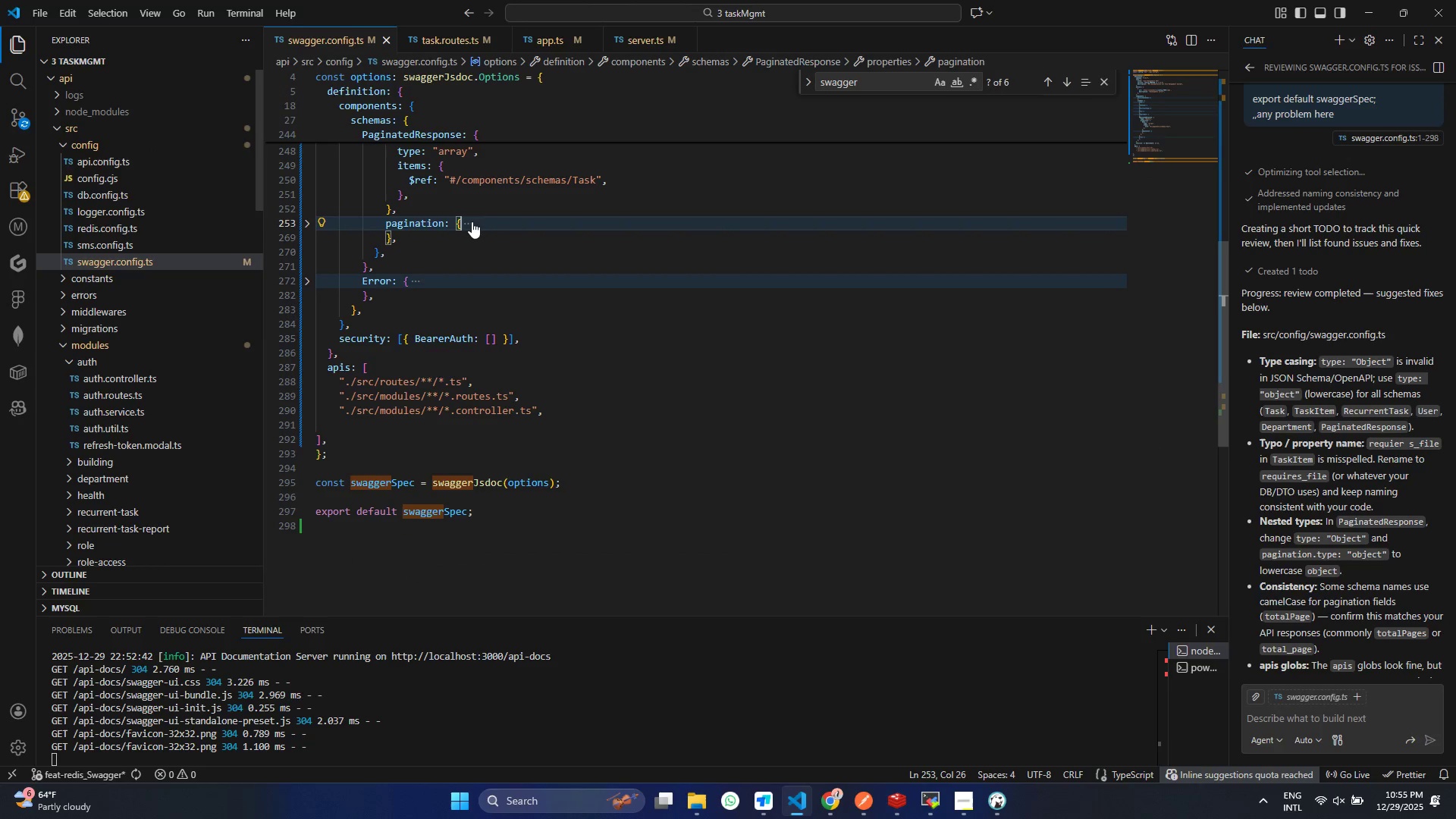 
key(Control+F)
 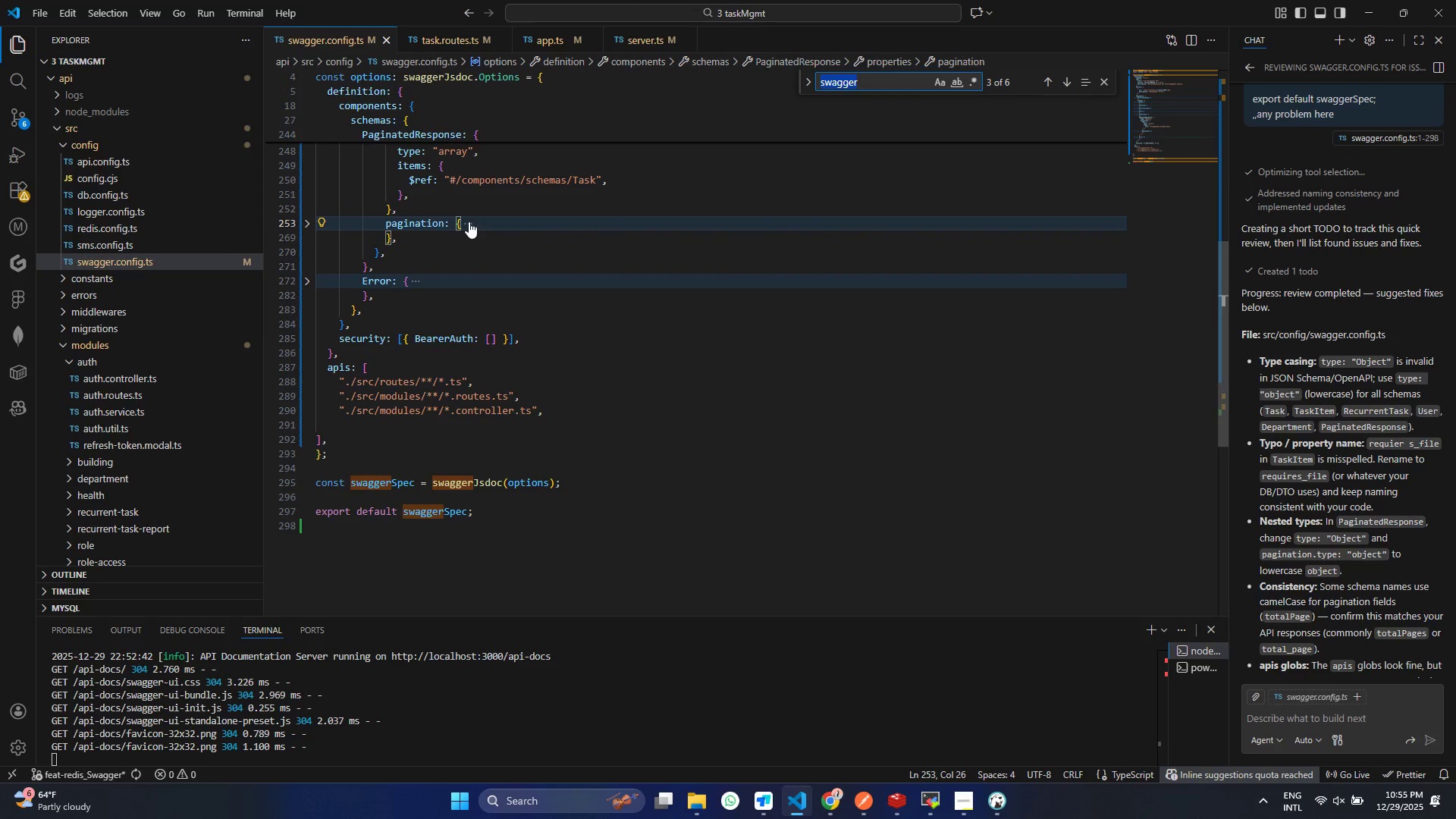 
type(Object)
 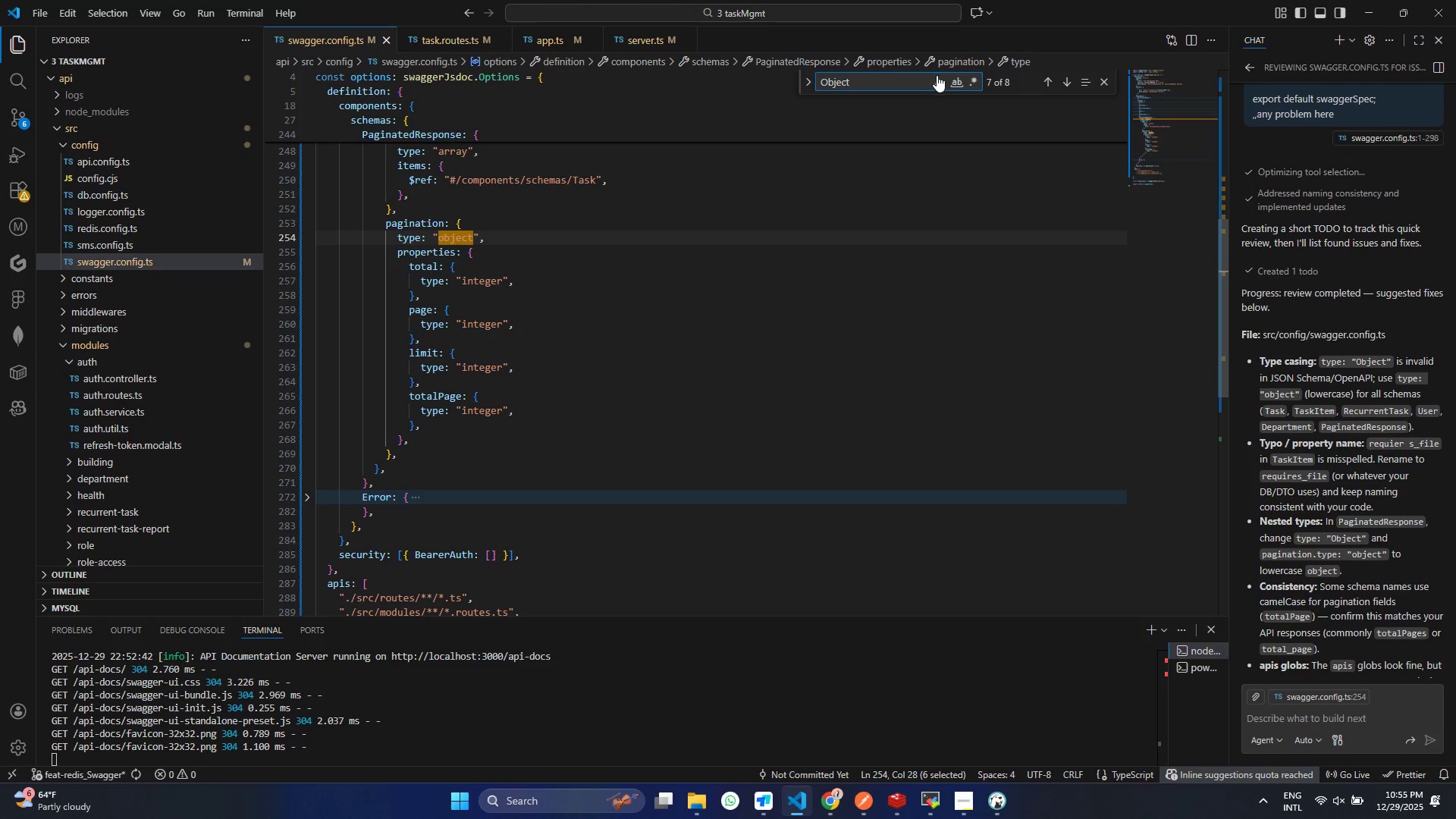 
left_click([938, 77])
 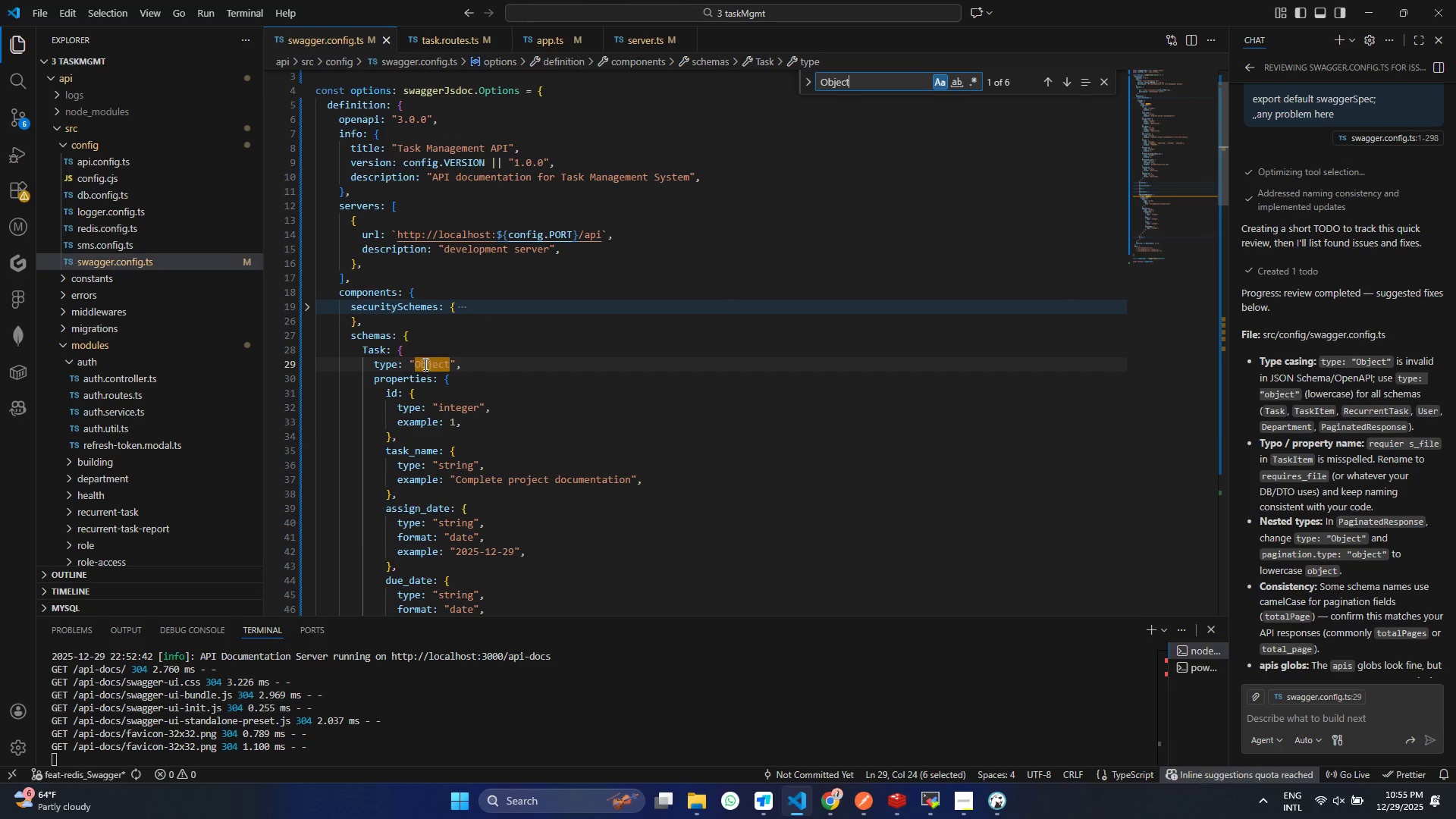 
left_click([421, 360])
 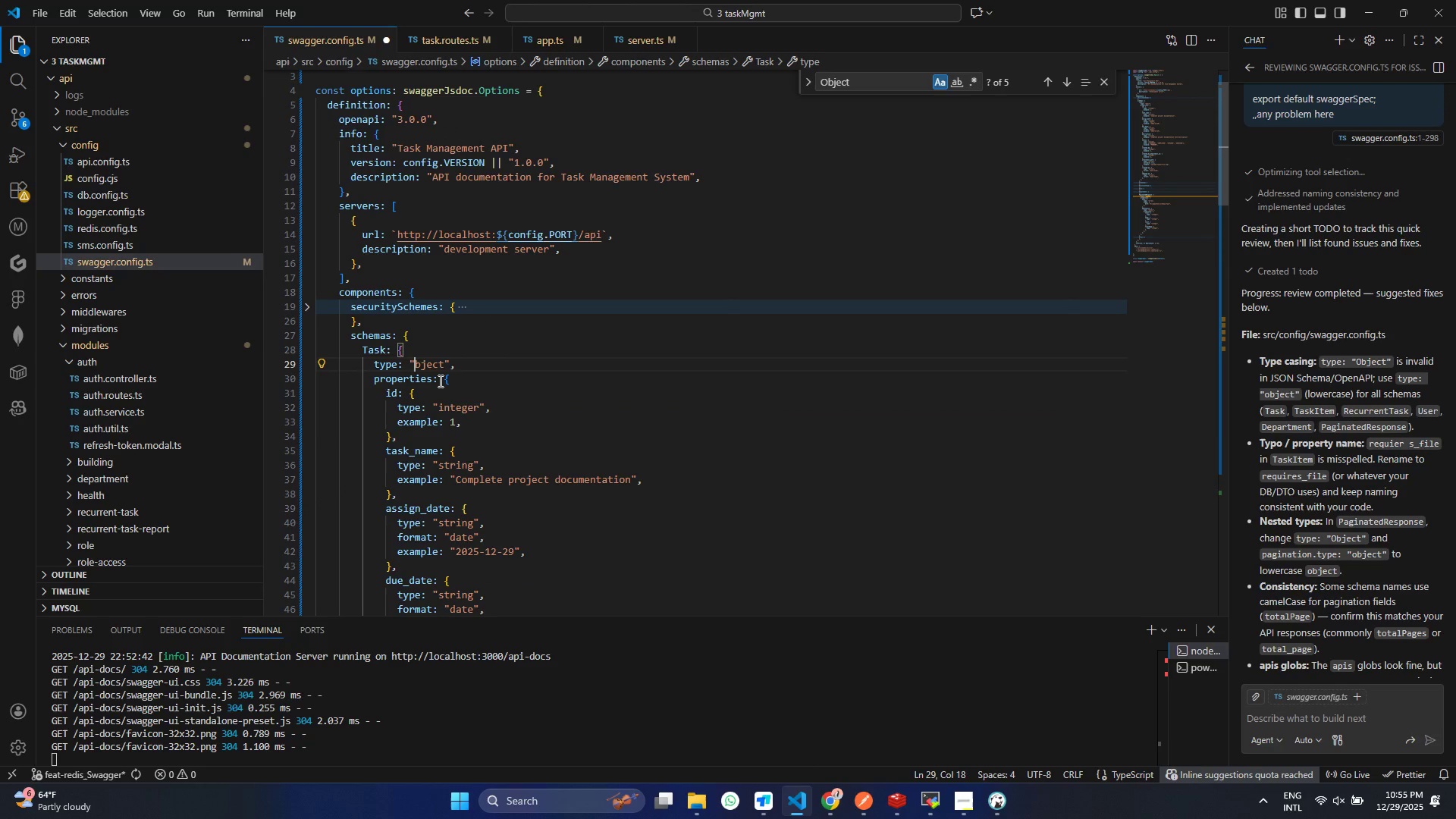 
key(Backspace)
 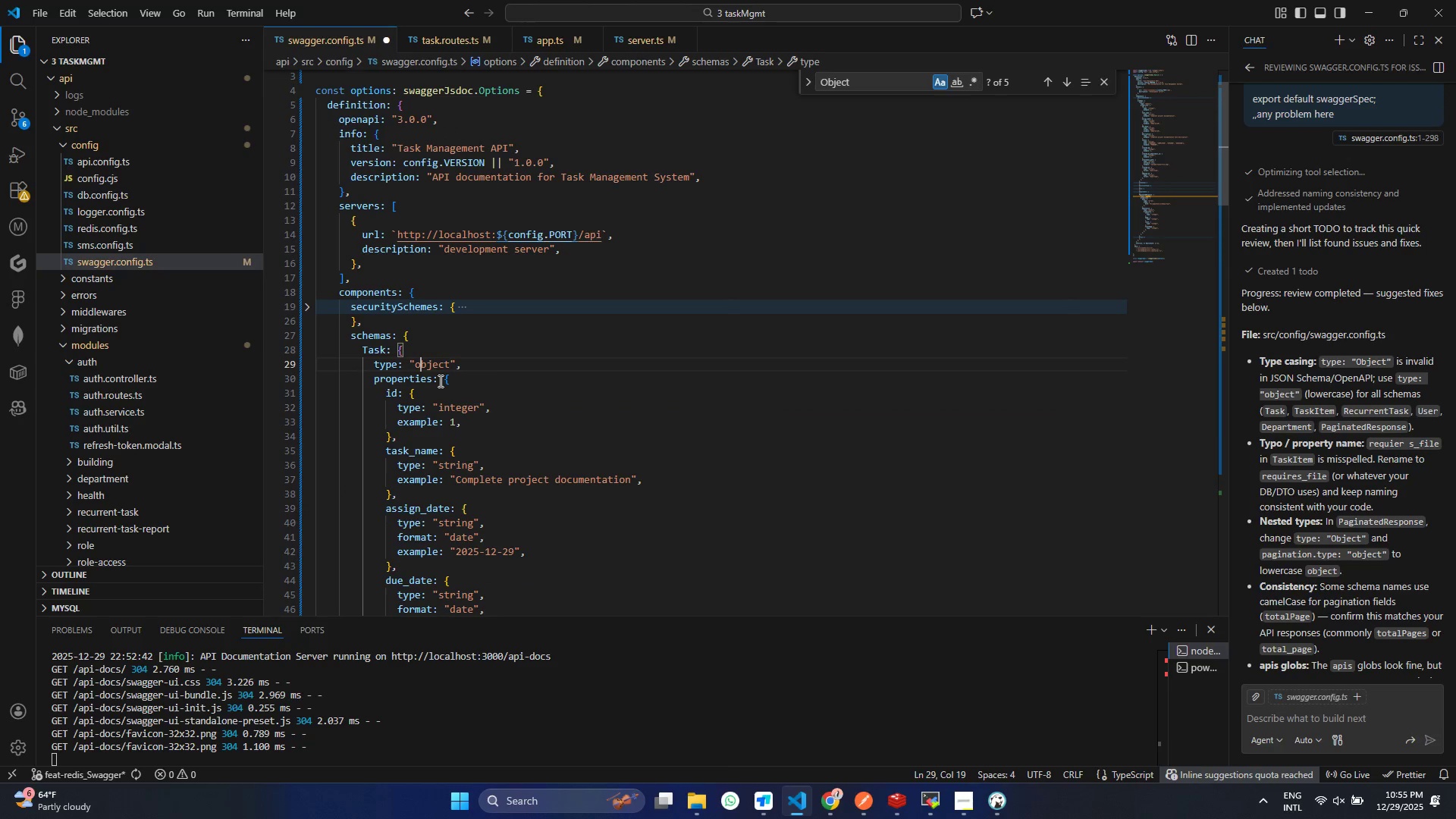 
key(O)
 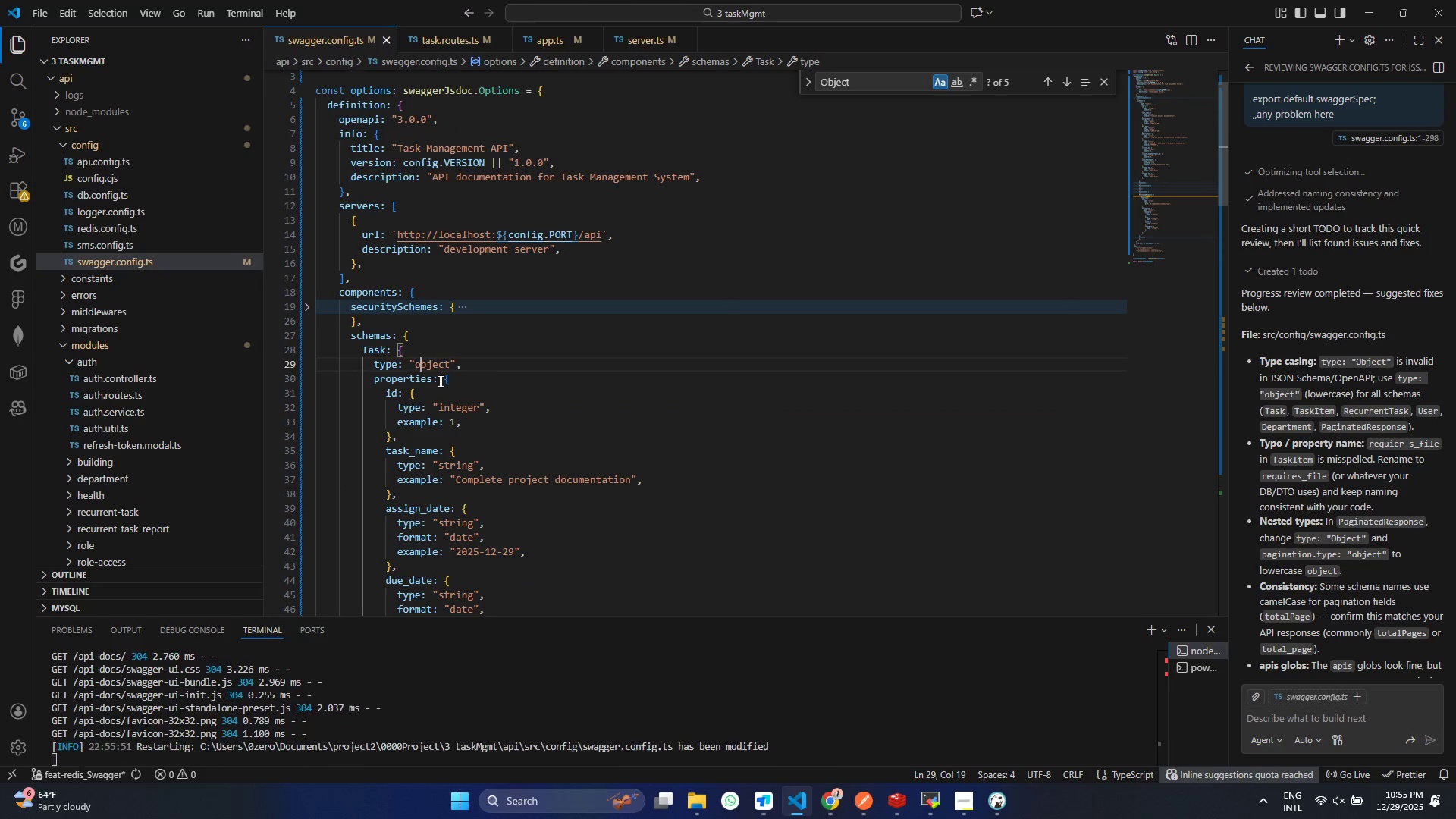 
key(Control+ControlLeft)
 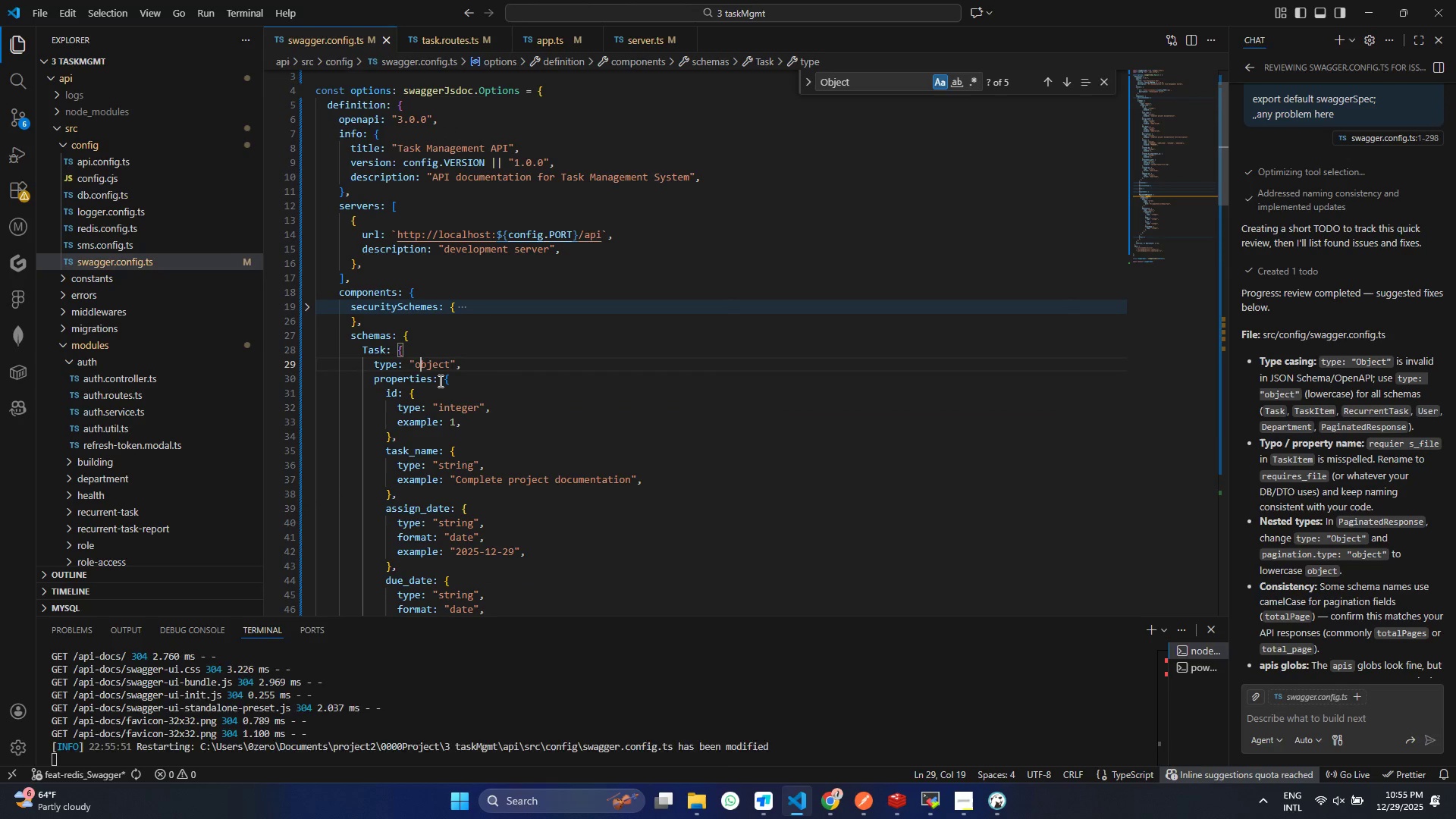 
key(S)
 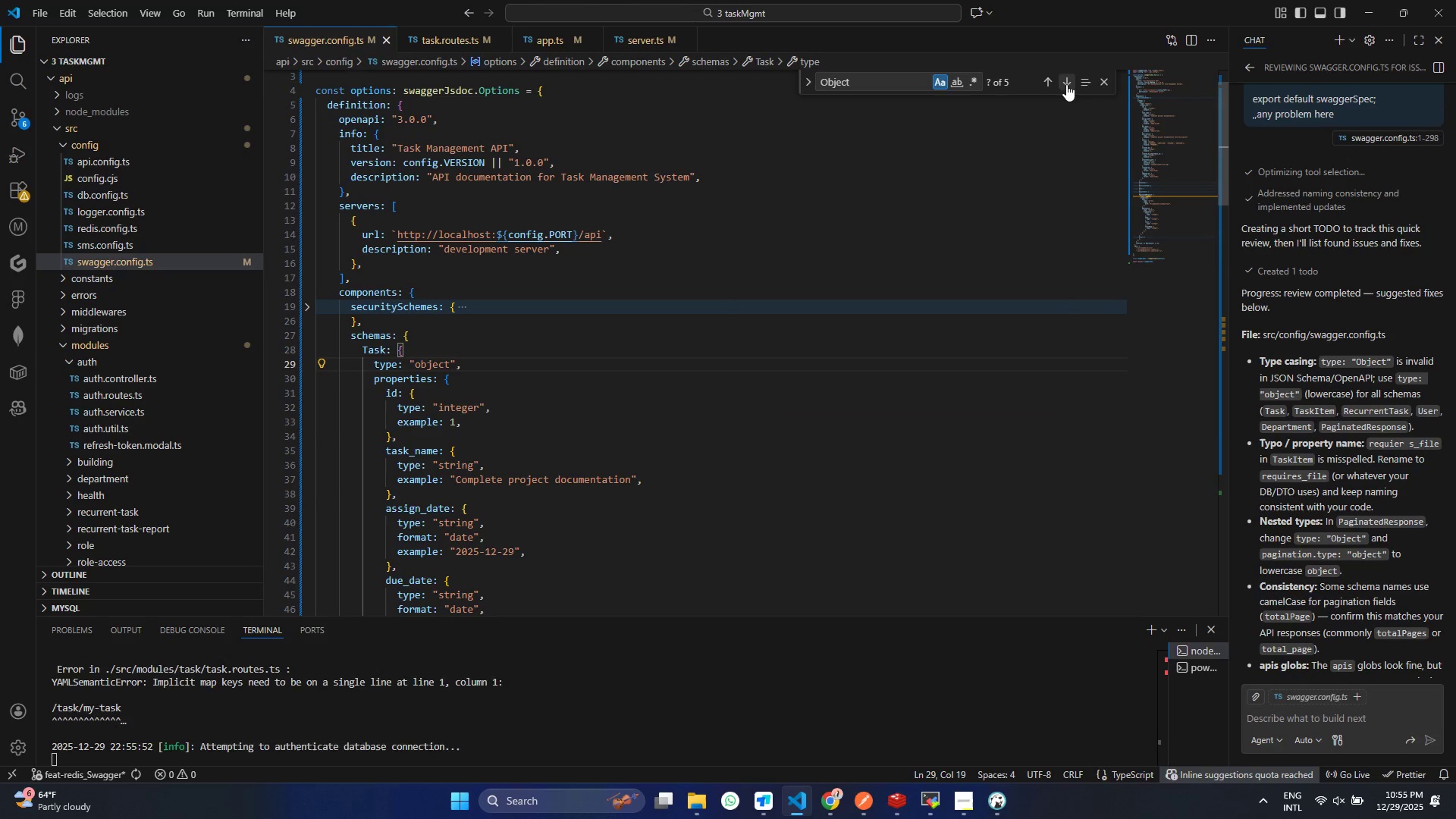 
left_click([1066, 84])
 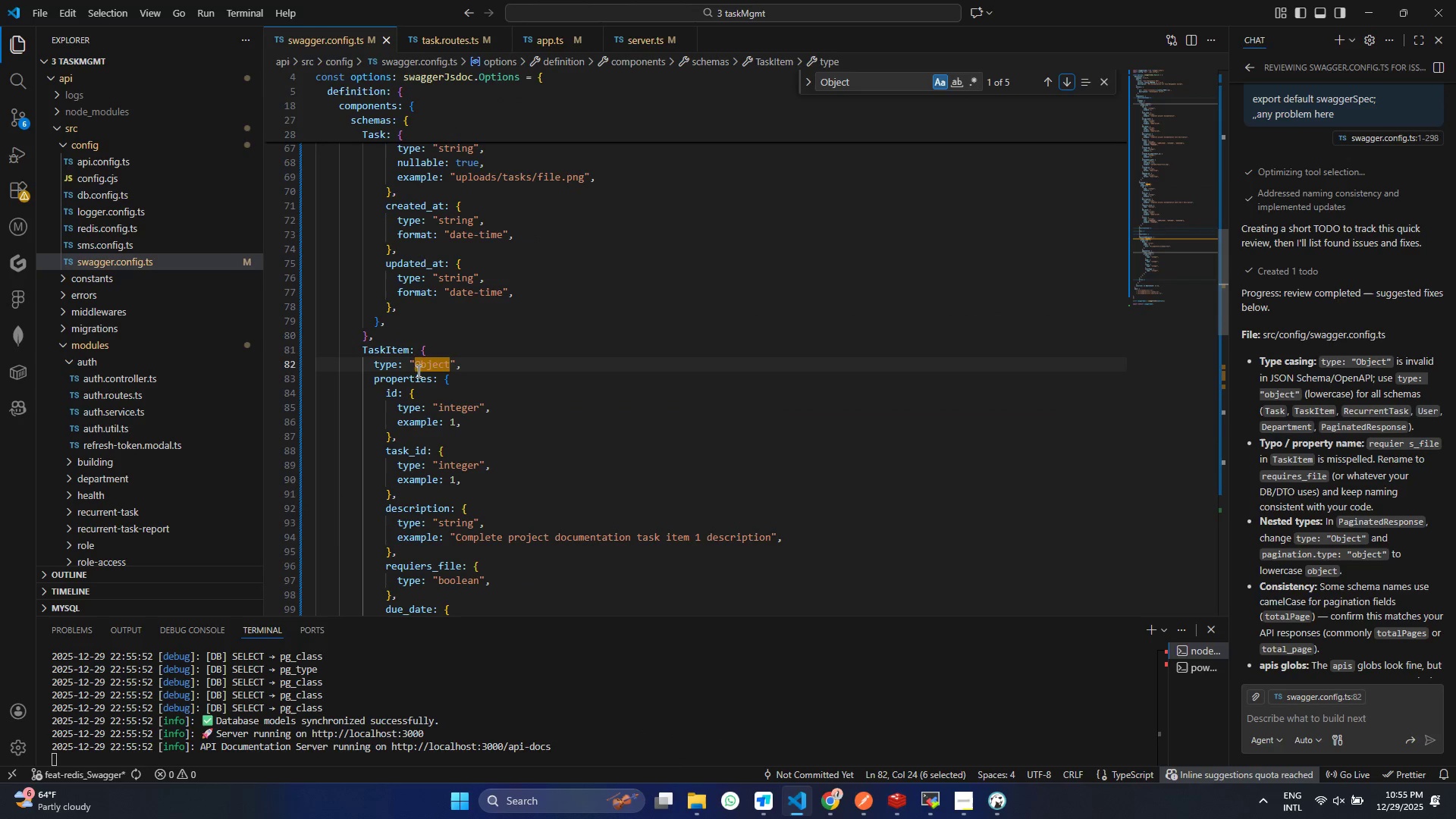 
left_click([417, 366])
 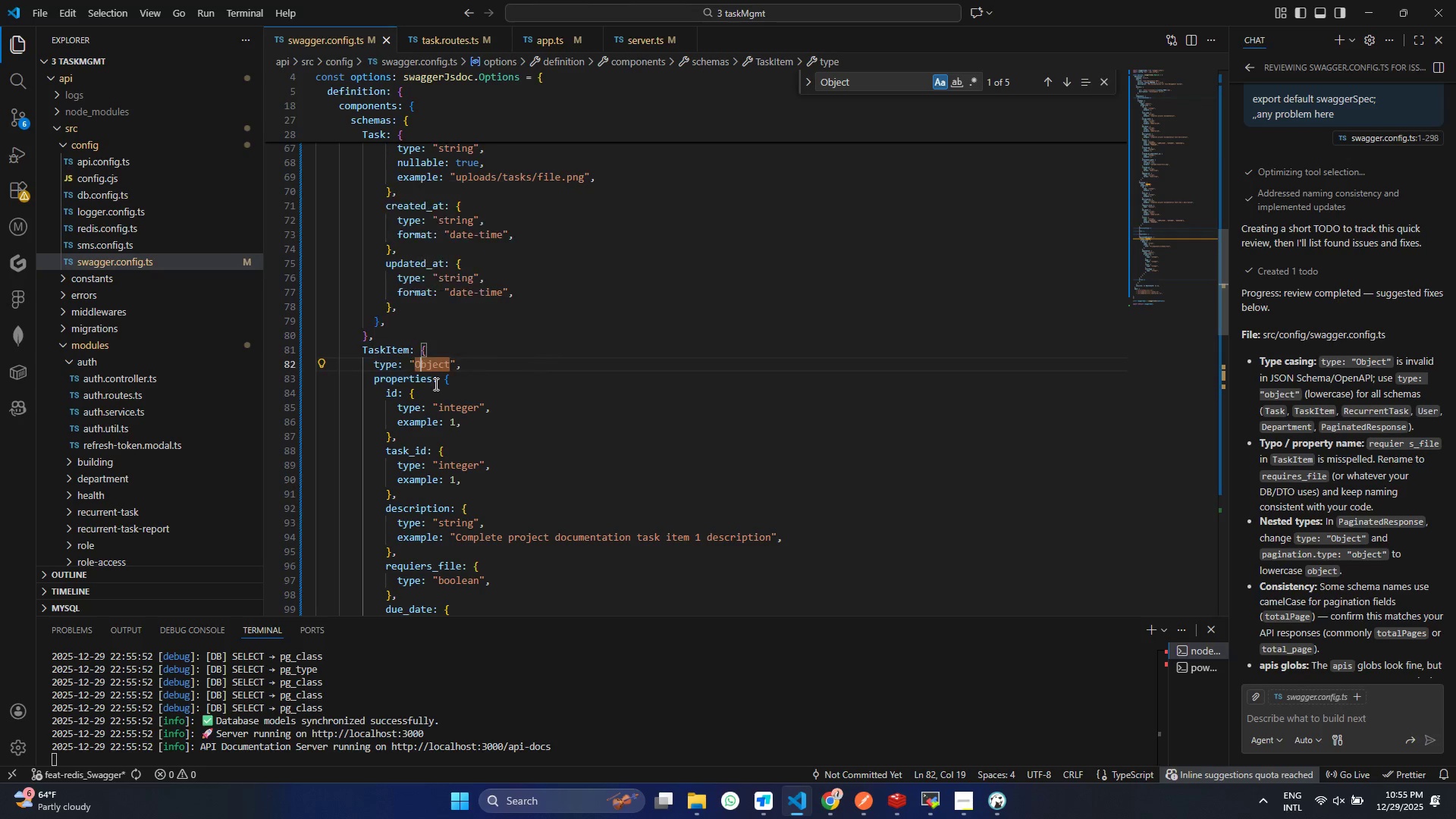 
key(ArrowRight)
 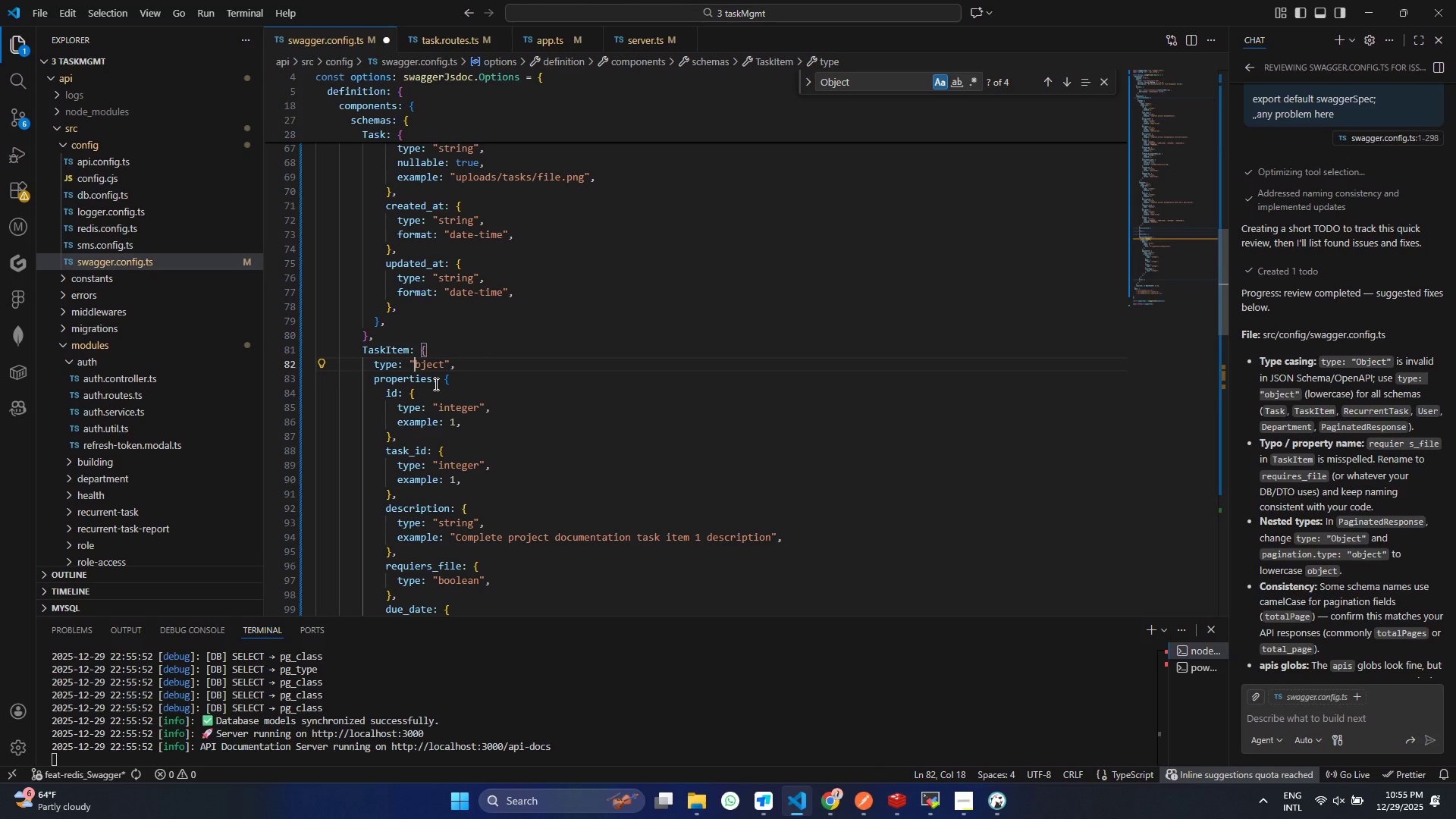 
key(Backspace)
 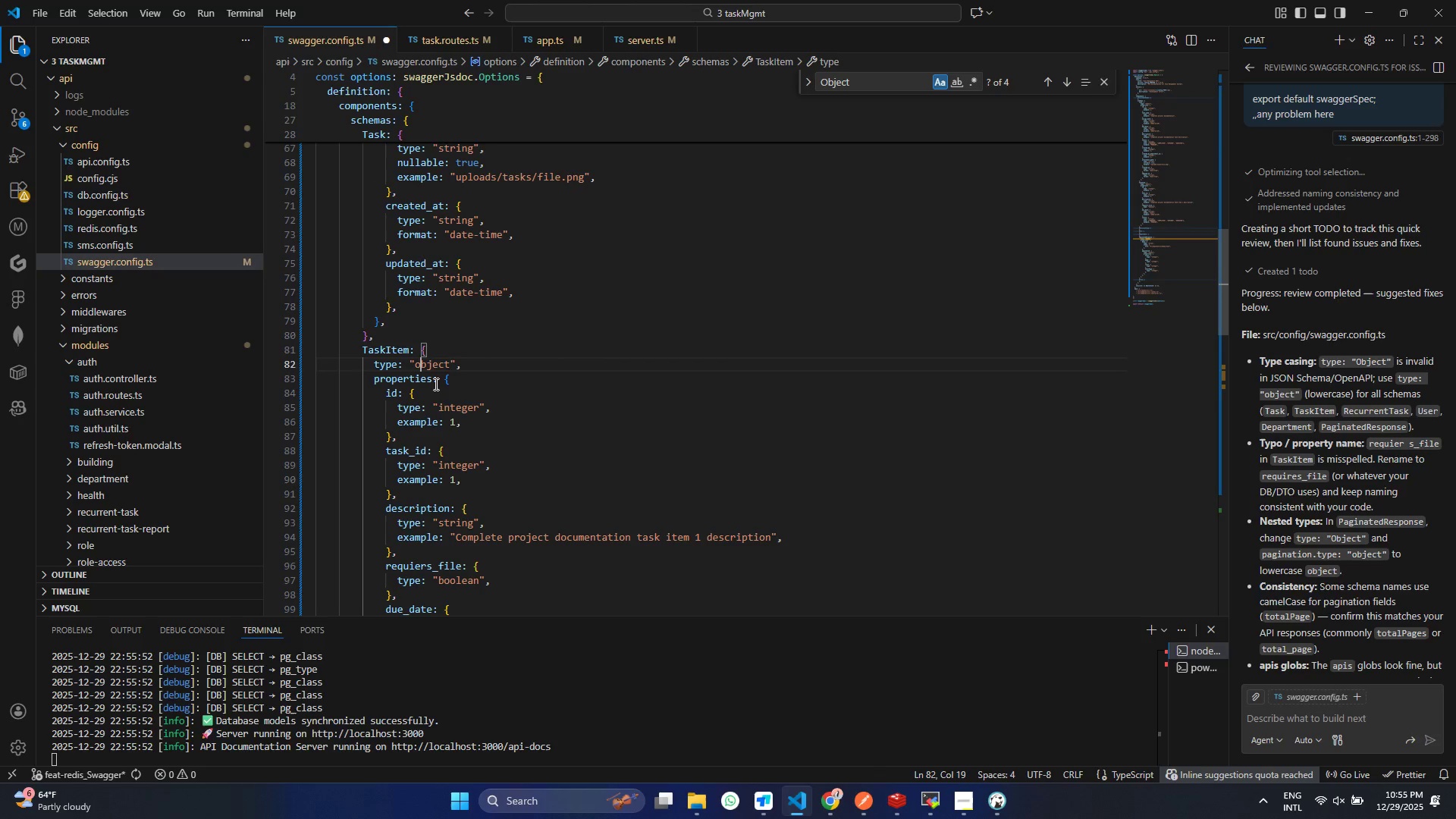 
key(O)
 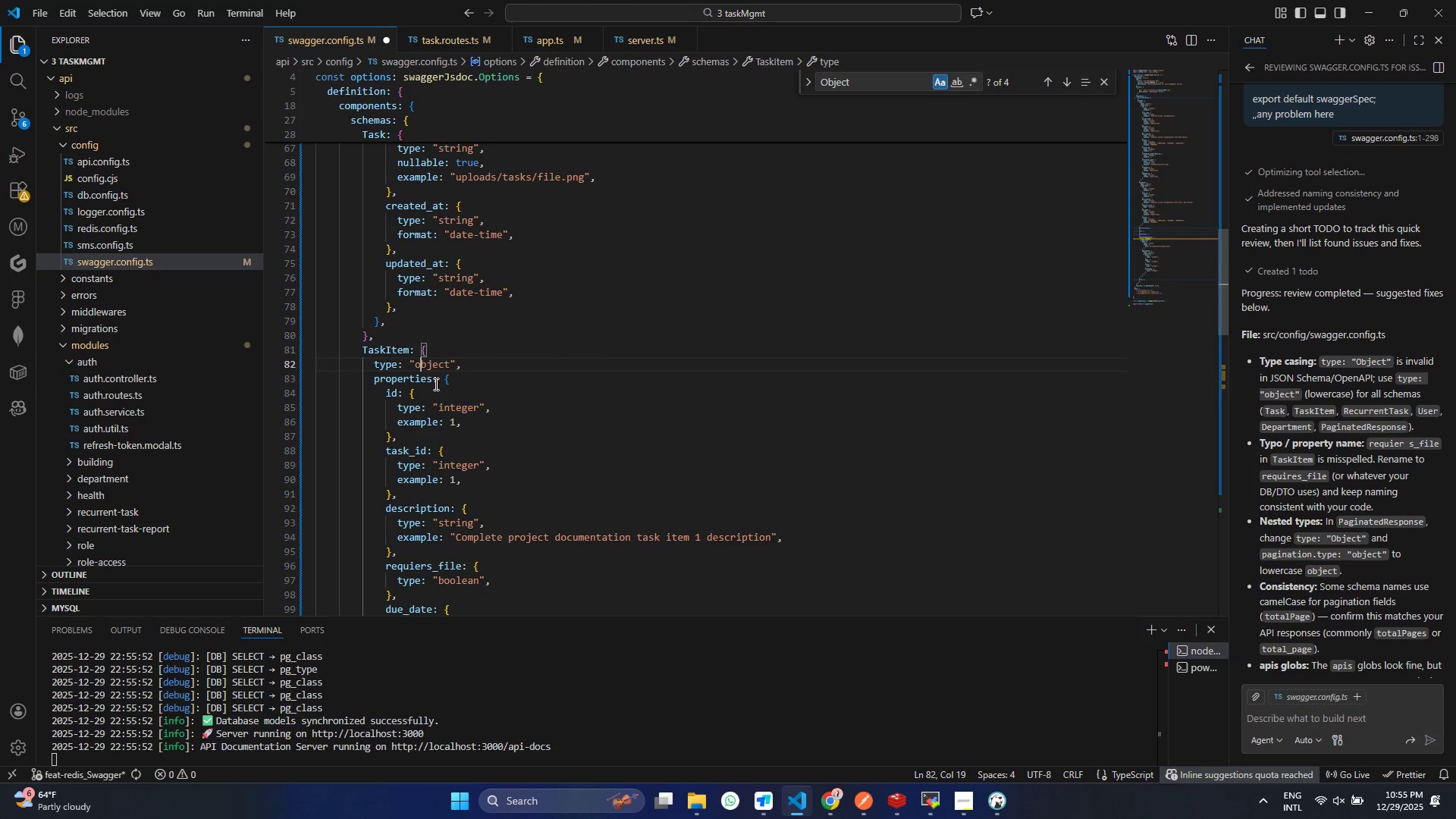 
key(Control+S)
 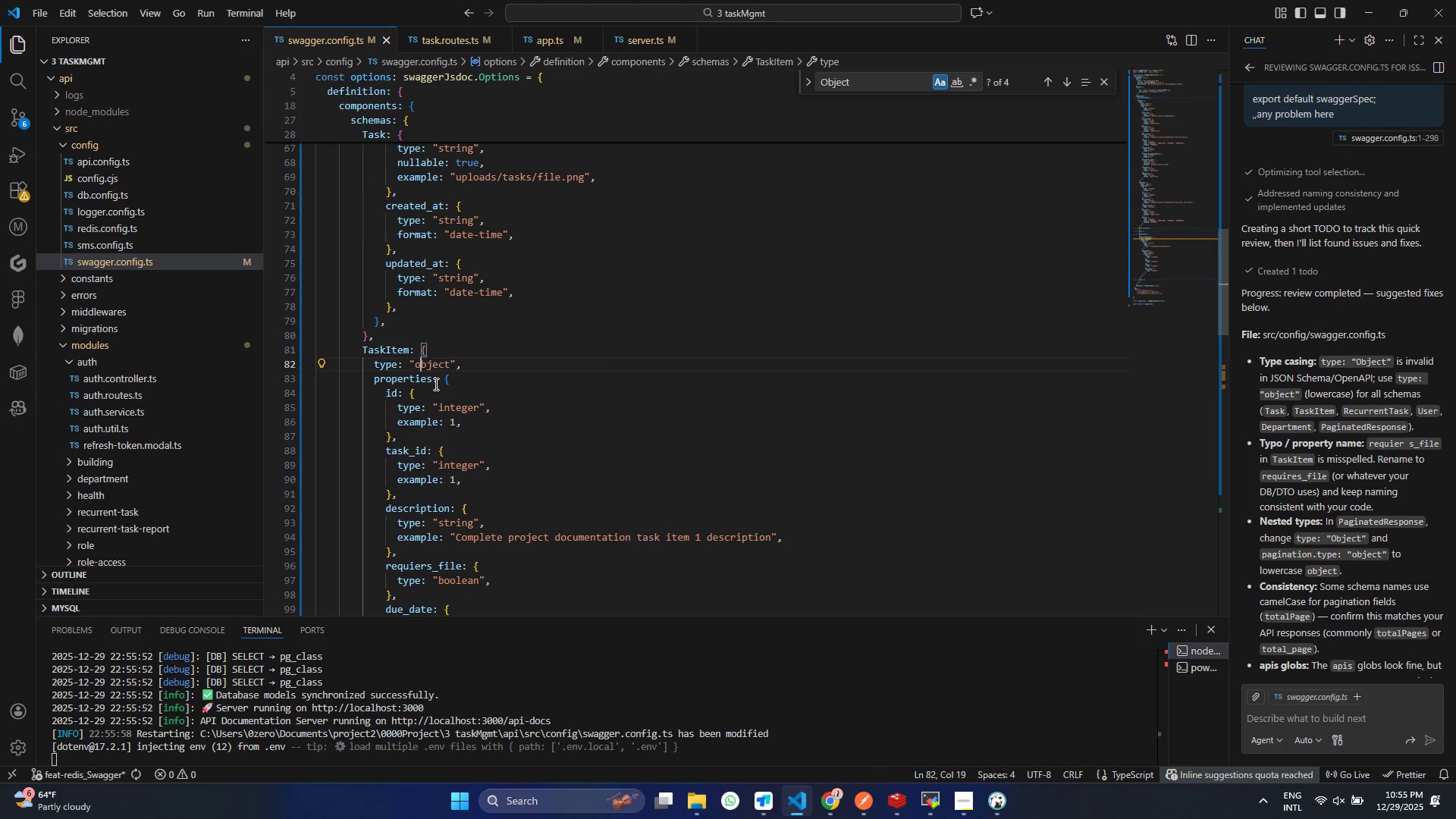 
hold_key(key=ControlLeft, duration=0.39)
 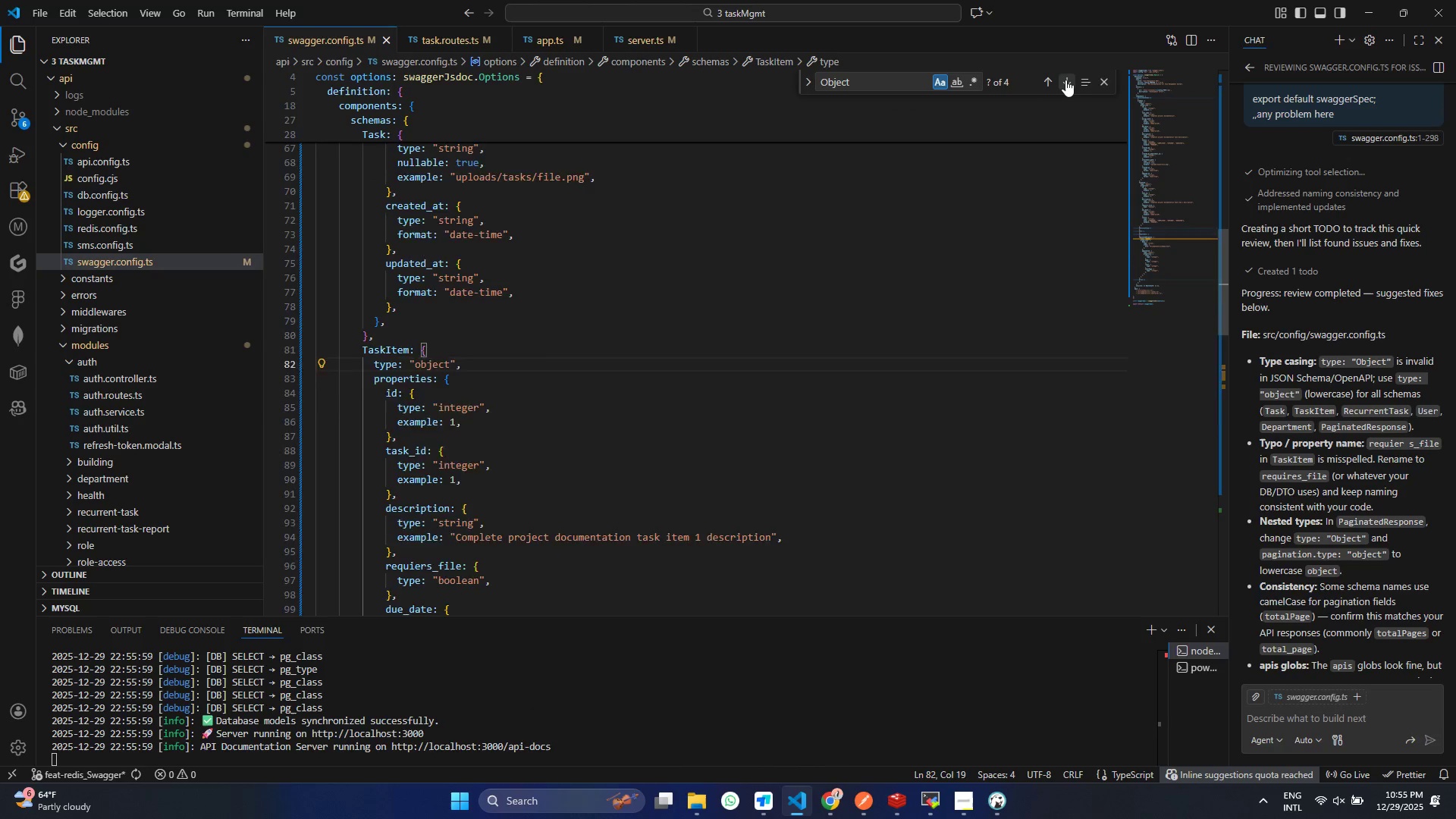 
left_click([1065, 80])
 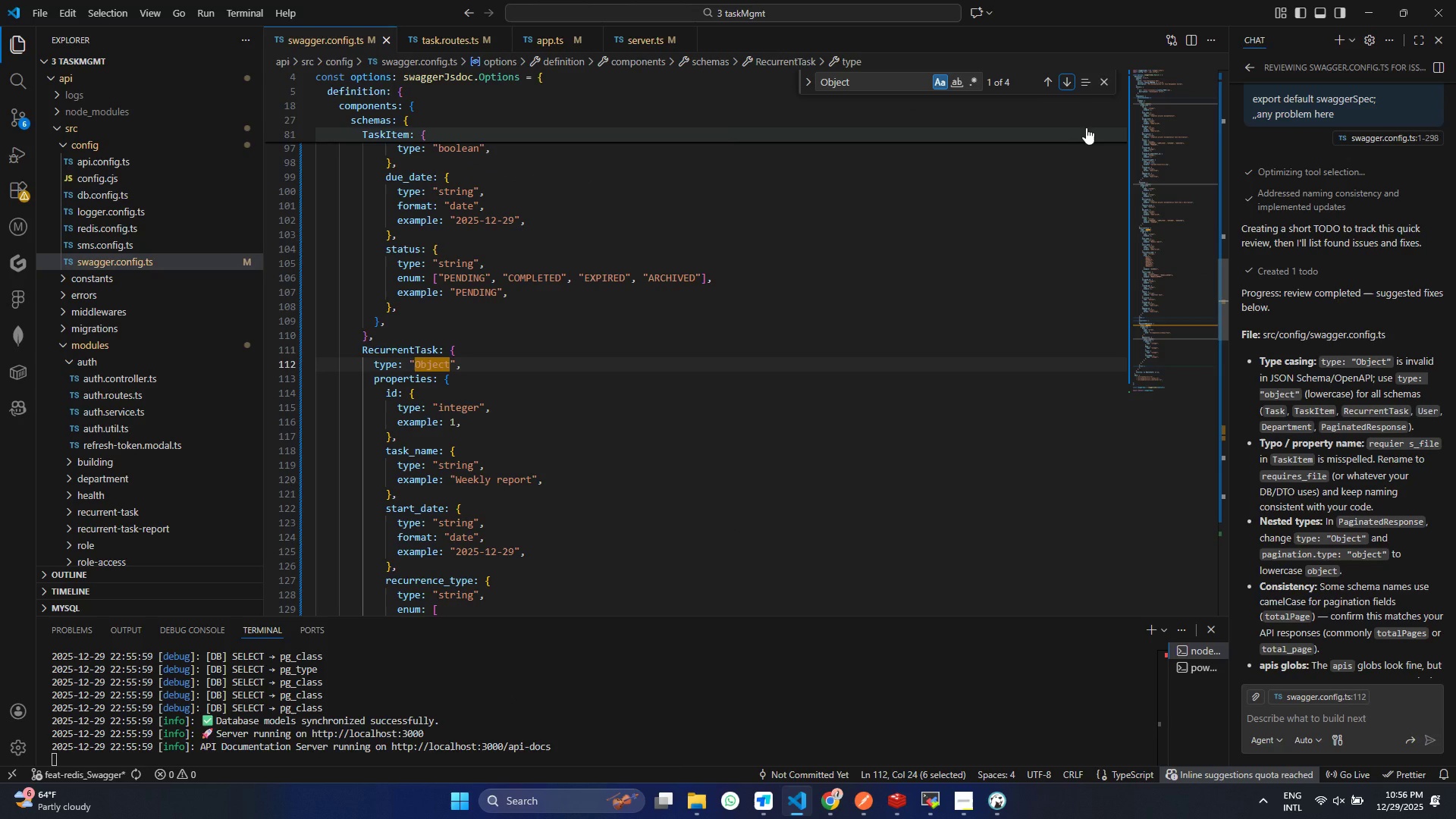 
wait(9.78)
 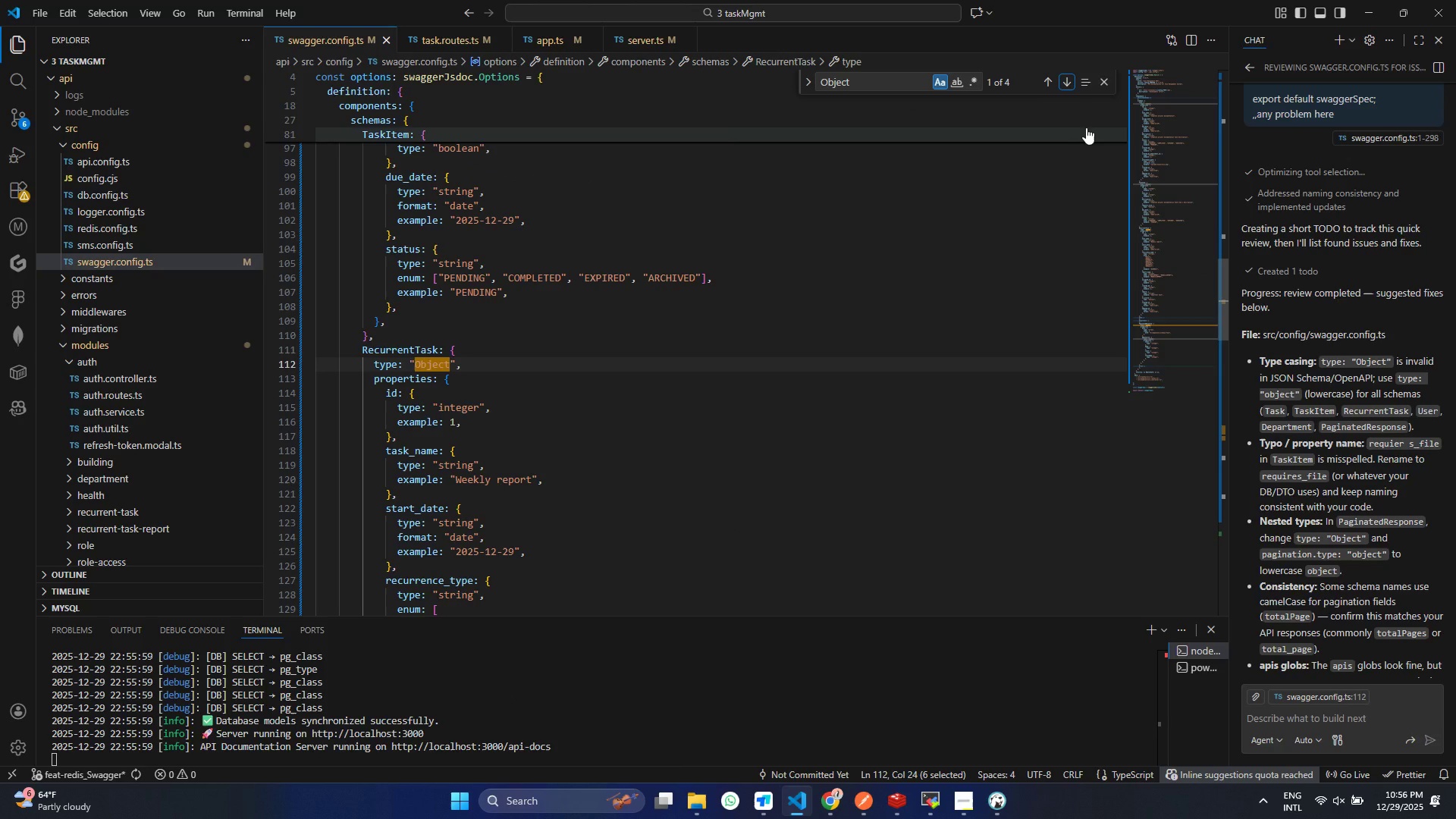 
left_click([418, 363])
 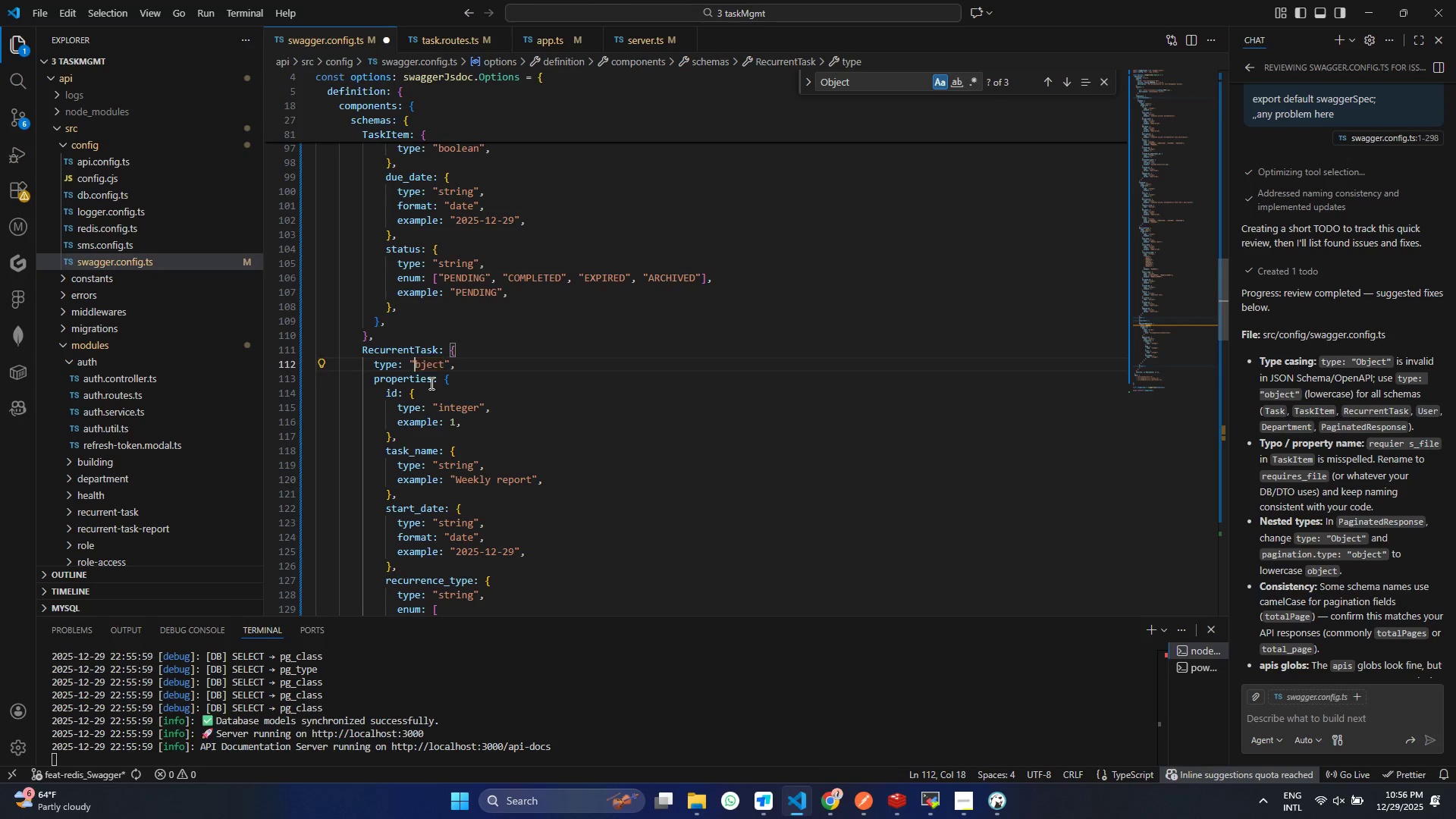 
key(Backspace)
 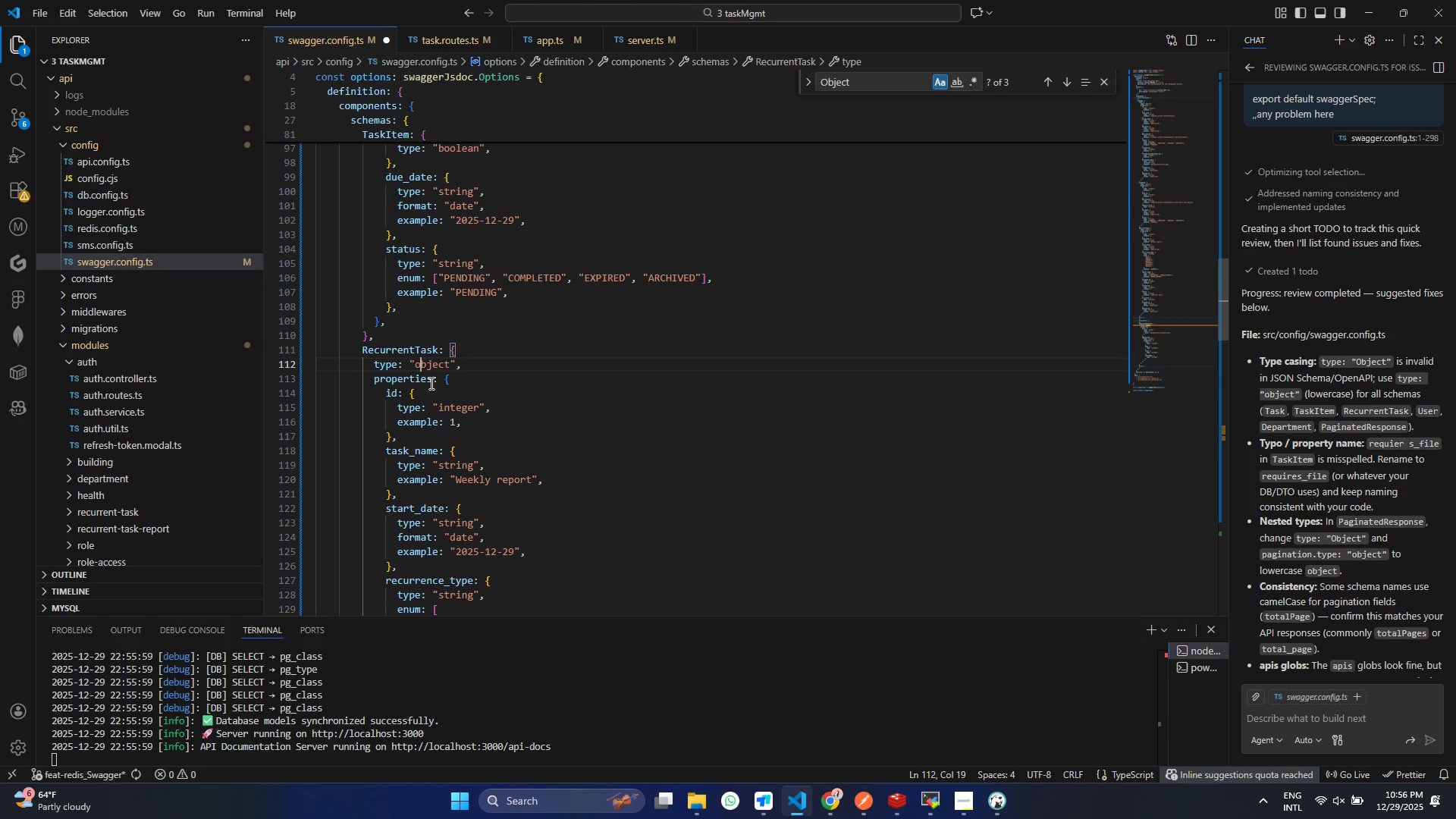 
key(O)
 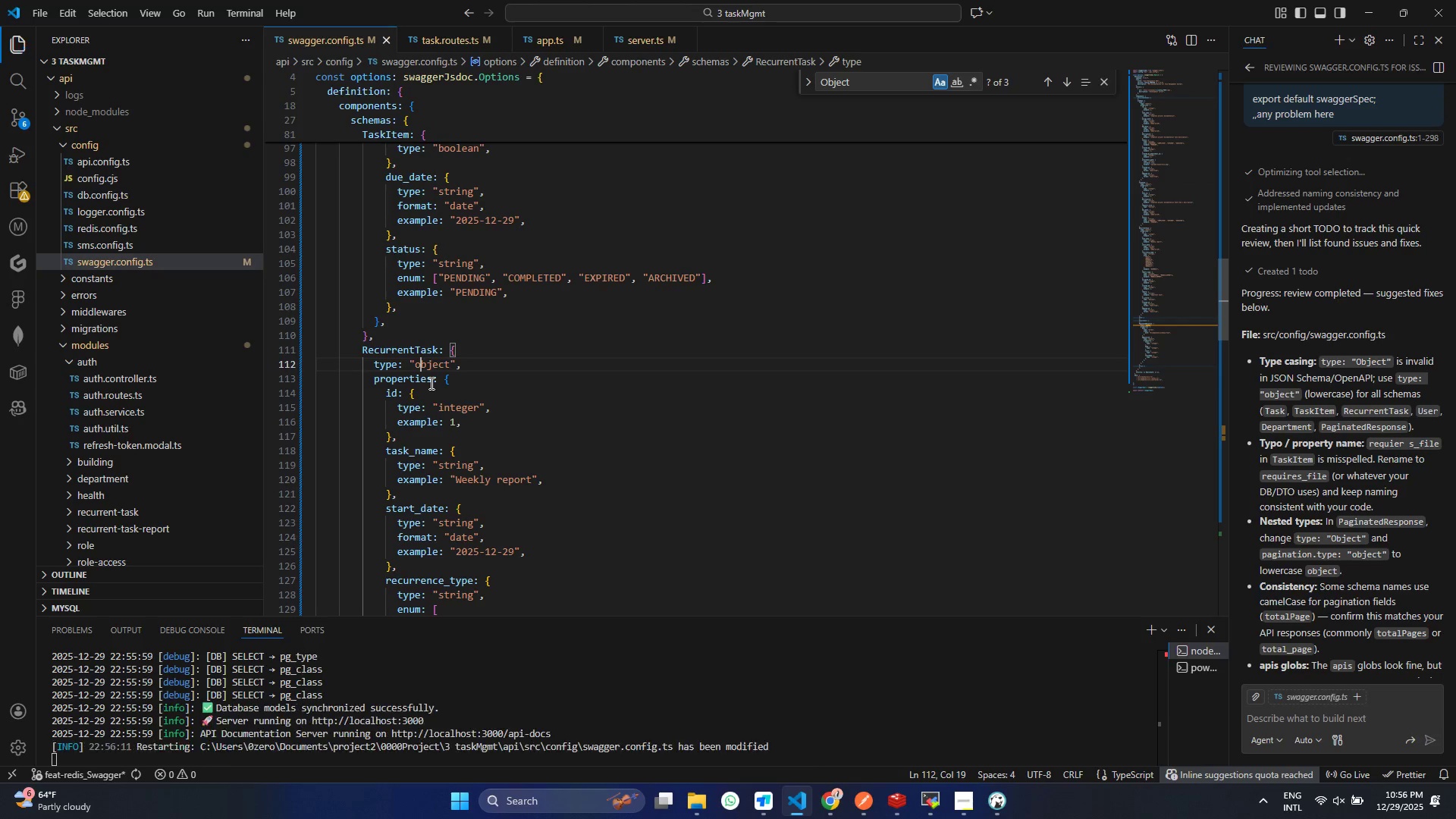 
key(Control+ControlLeft)
 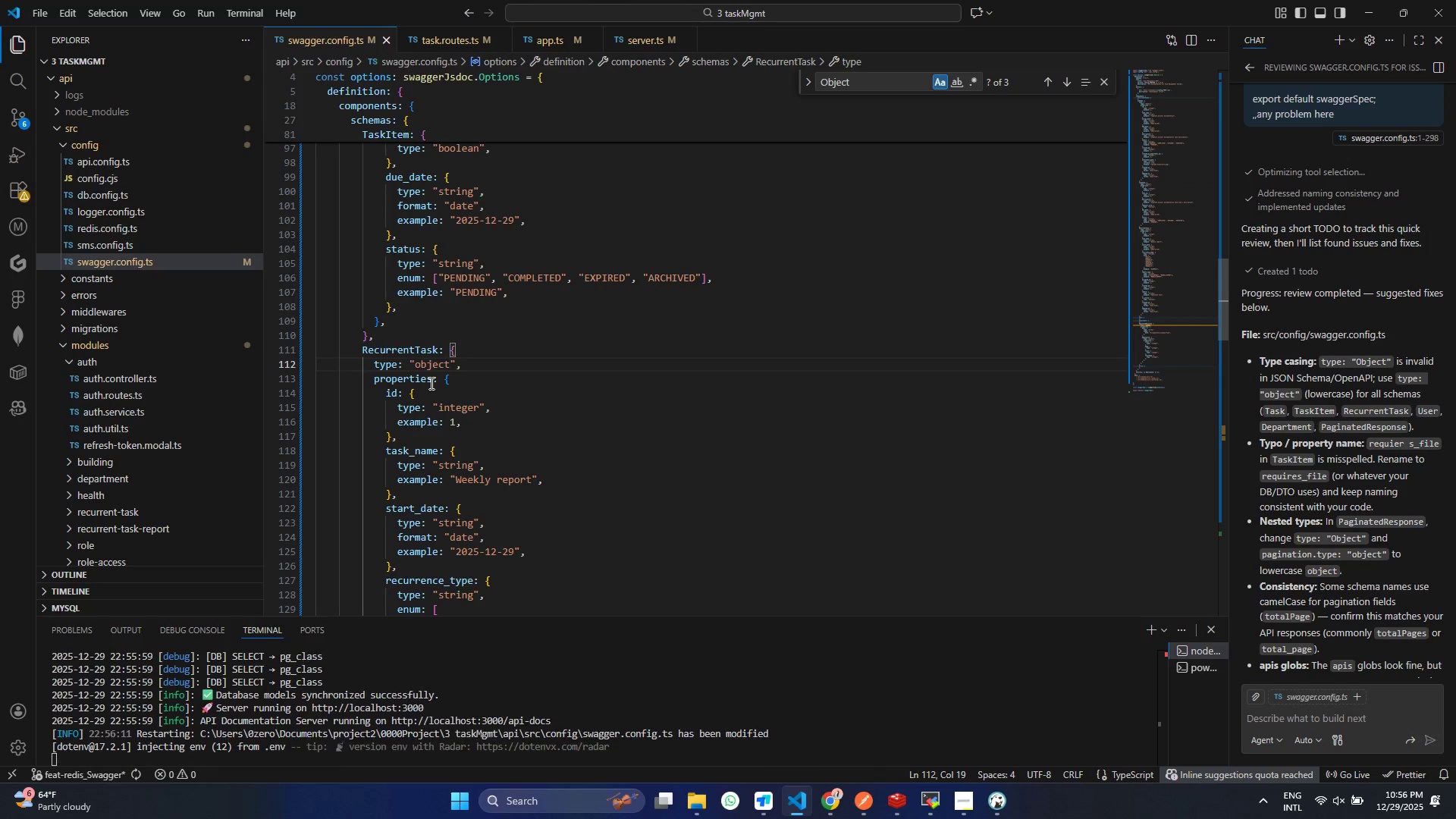 
key(S)
 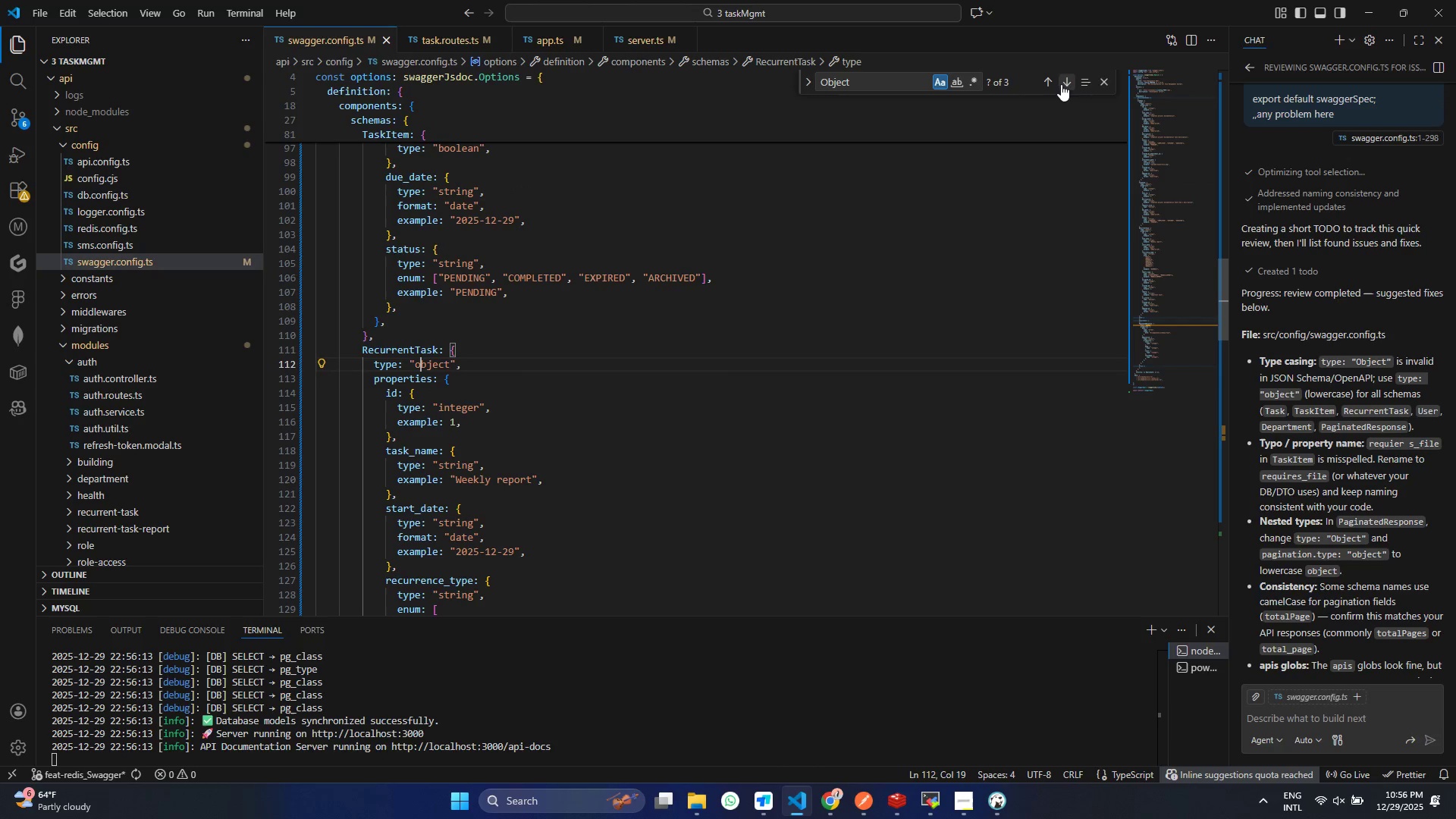 
left_click([1064, 85])
 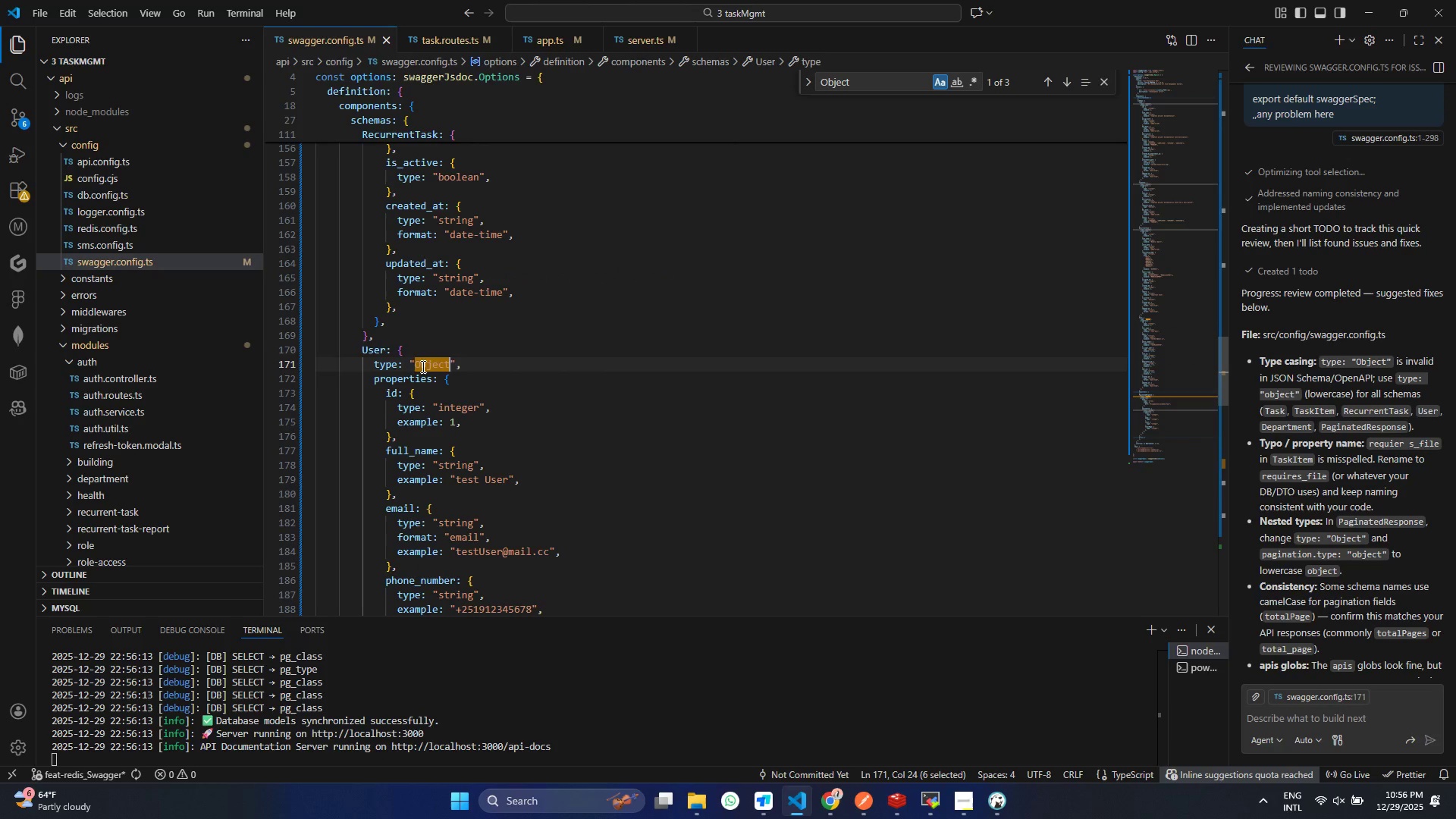 
left_click([422, 366])
 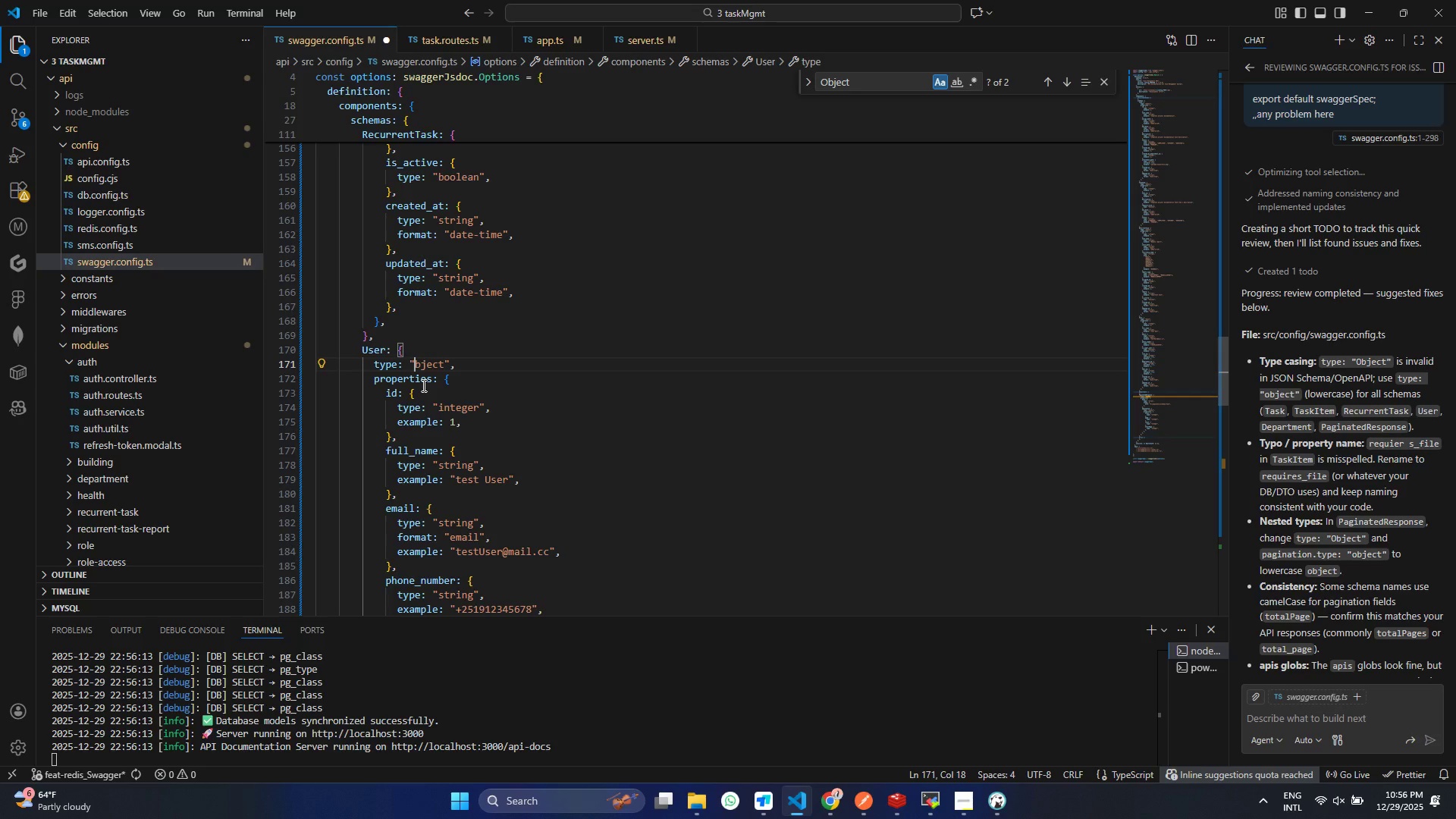 
key(Backspace)
 